 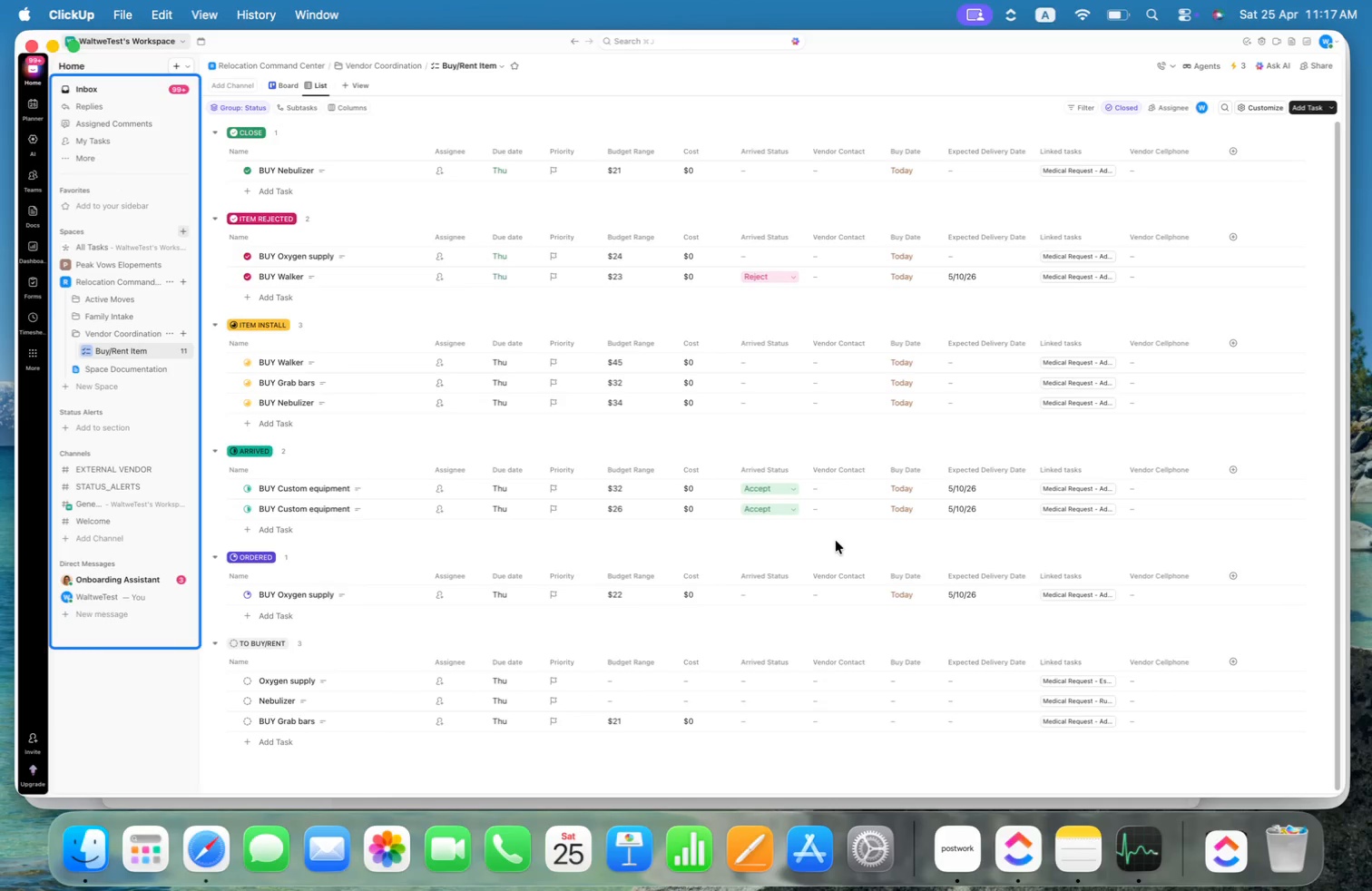 
left_click([407, 444])
 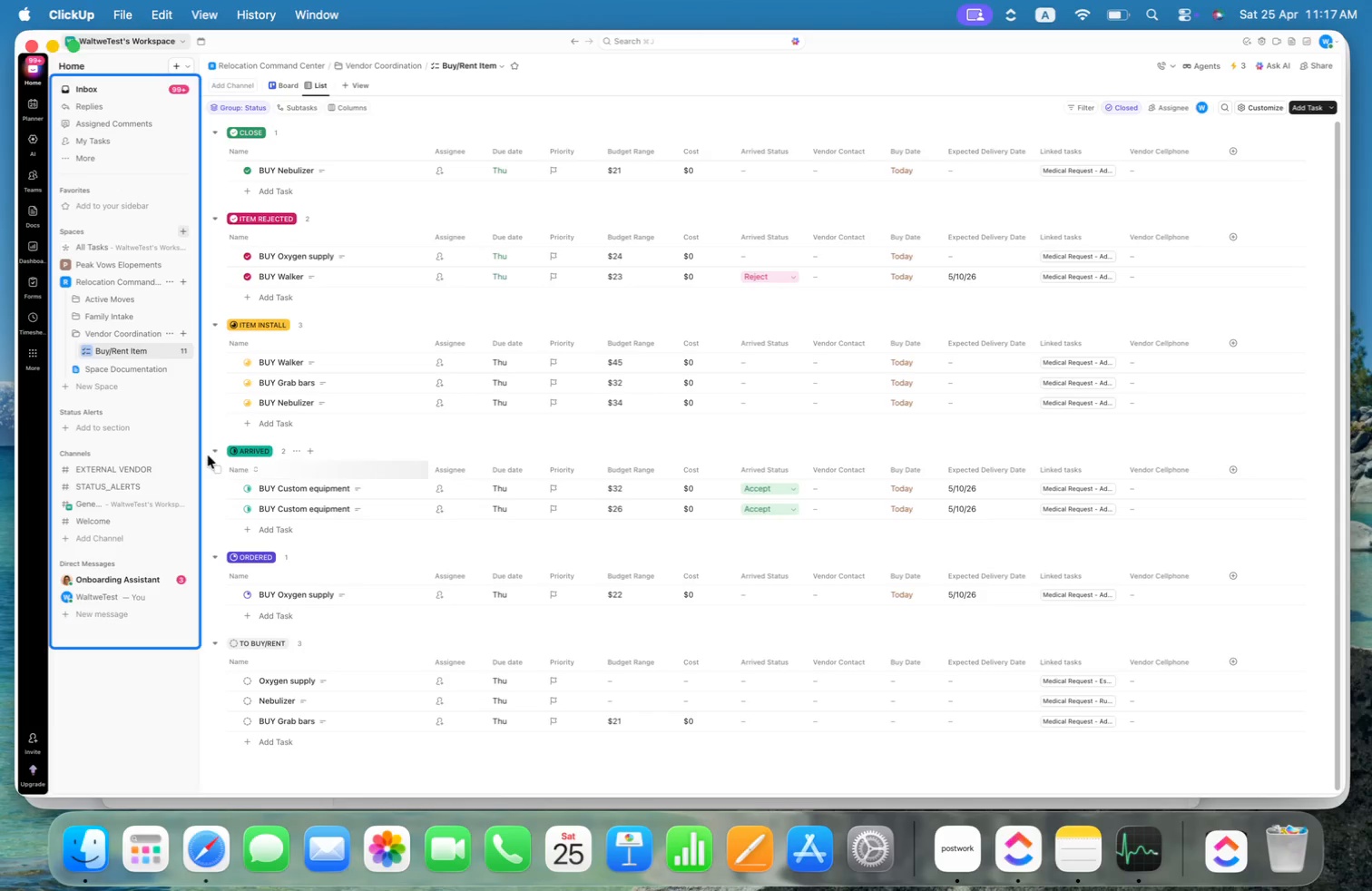 
left_click([171, 351])
 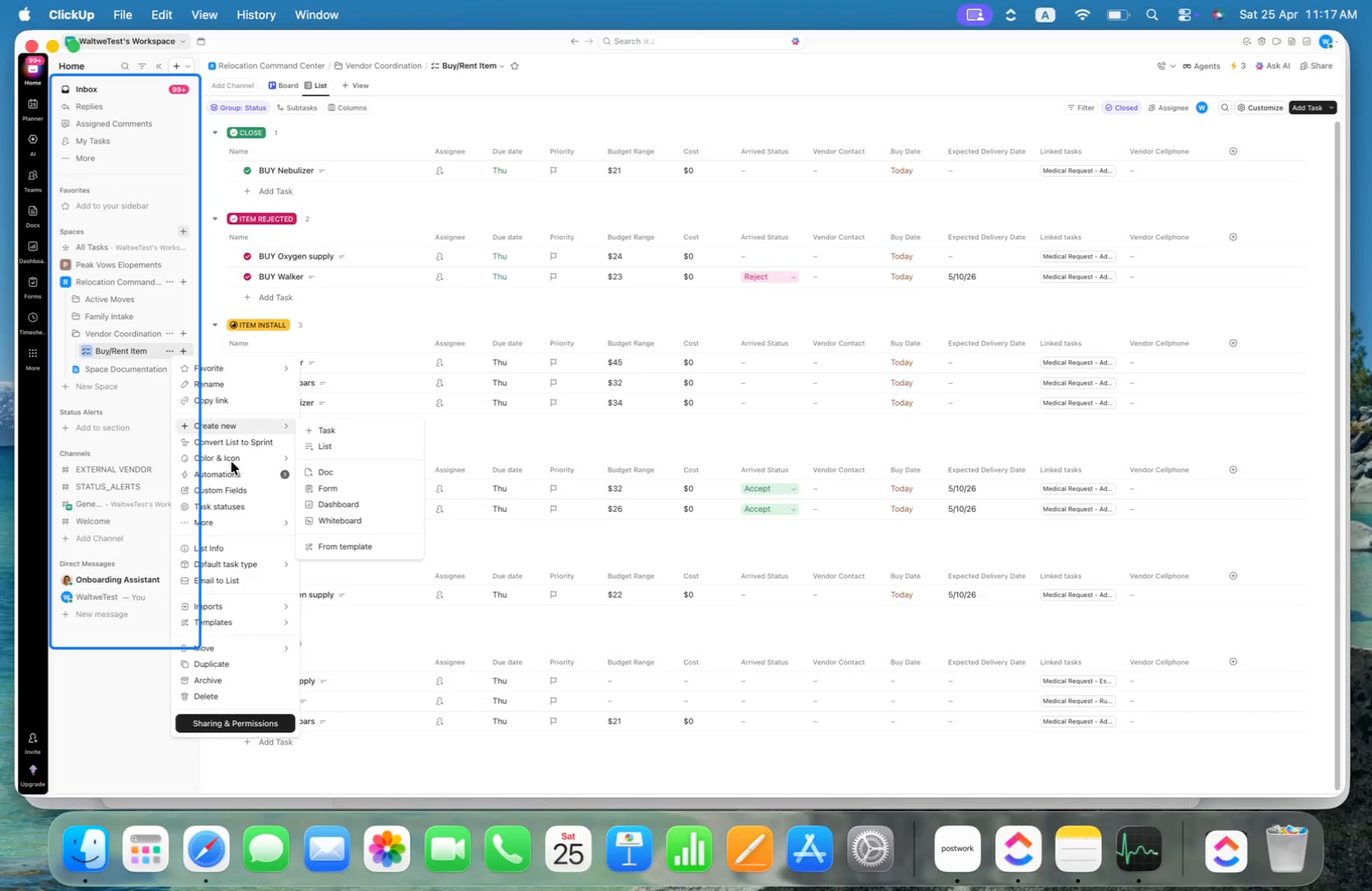 
left_click([228, 474])
 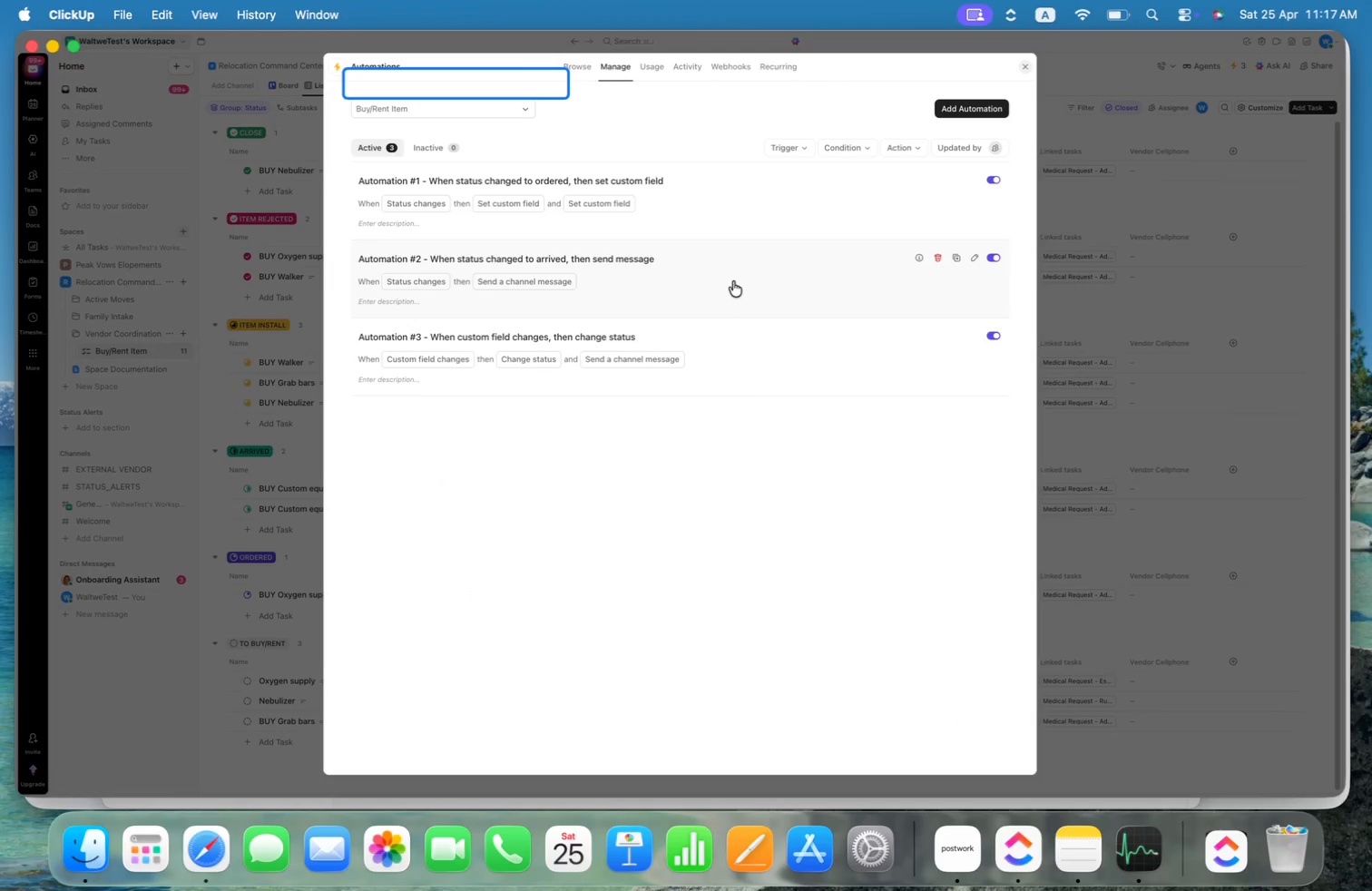 
left_click([779, 214])
 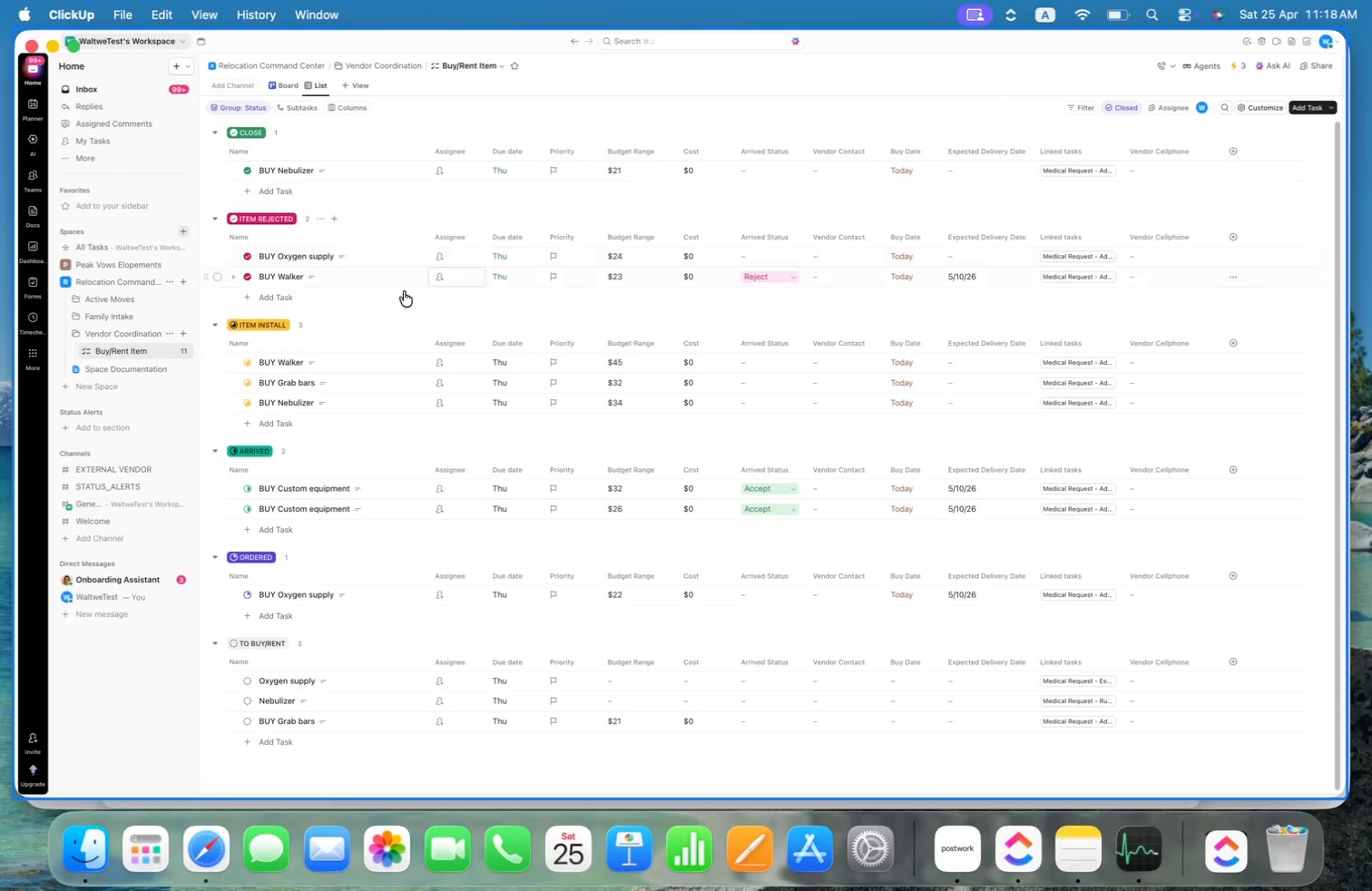 
wait(5.27)
 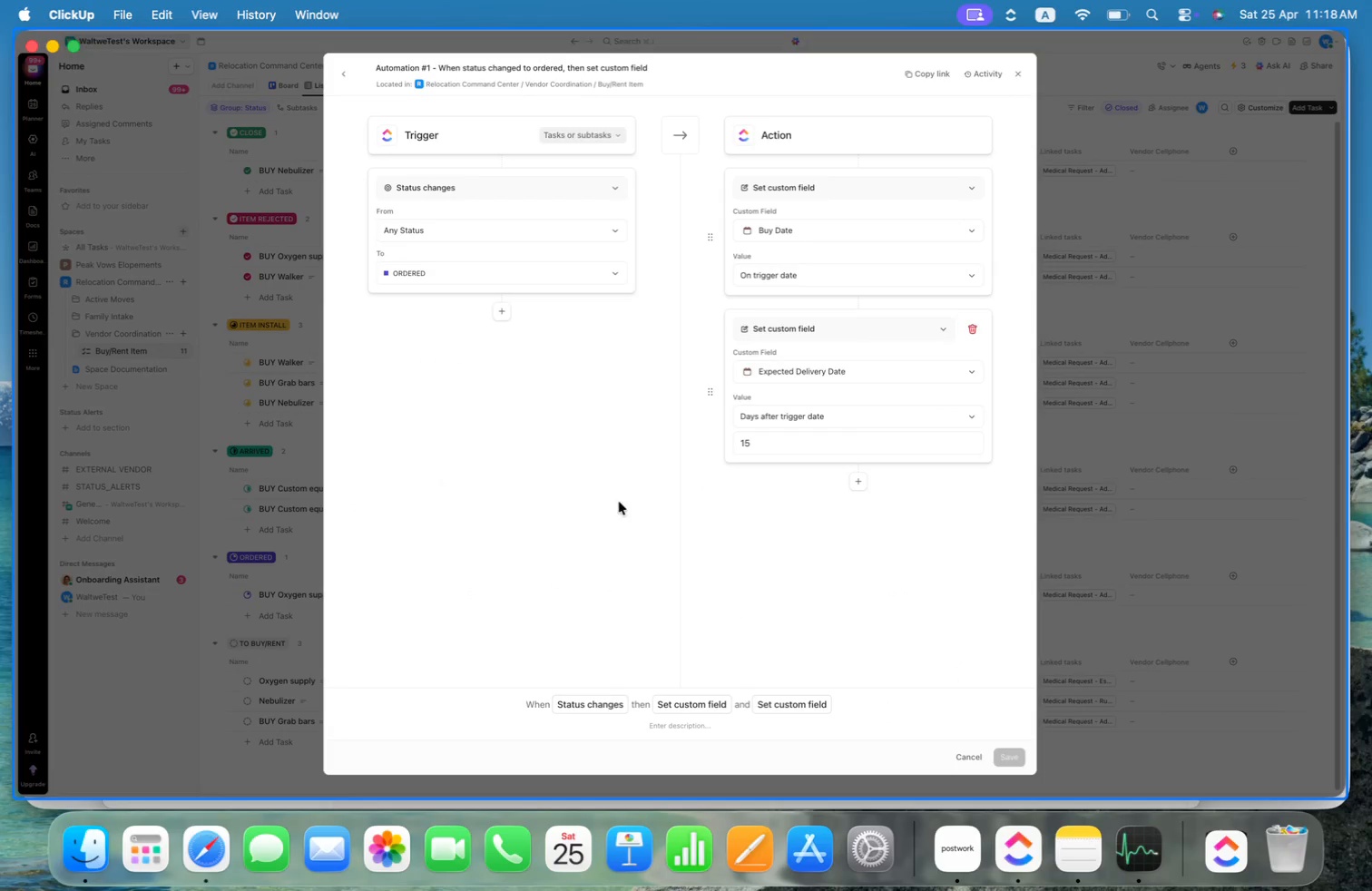 
left_click([167, 348])
 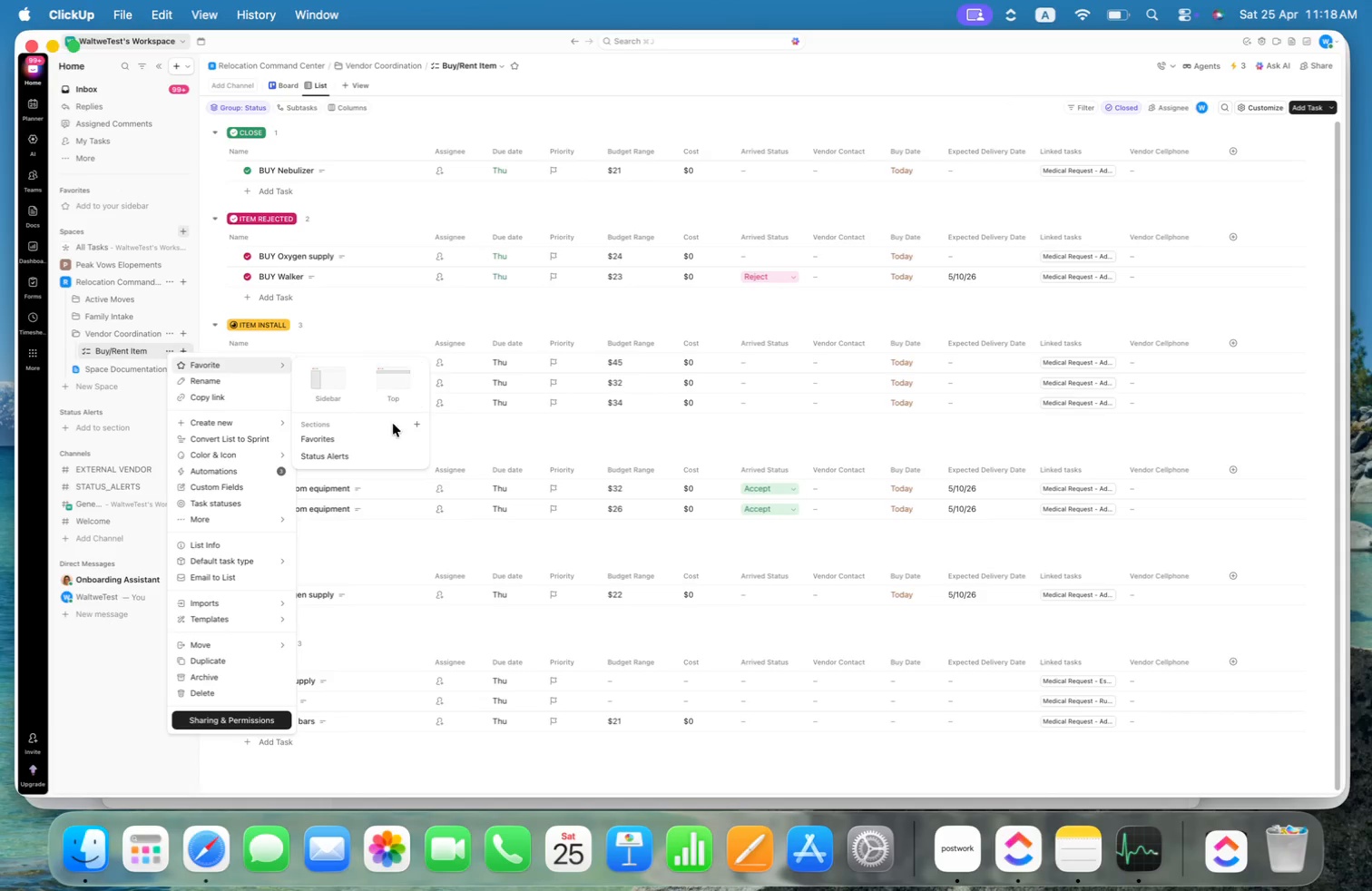 
left_click([550, 443])
 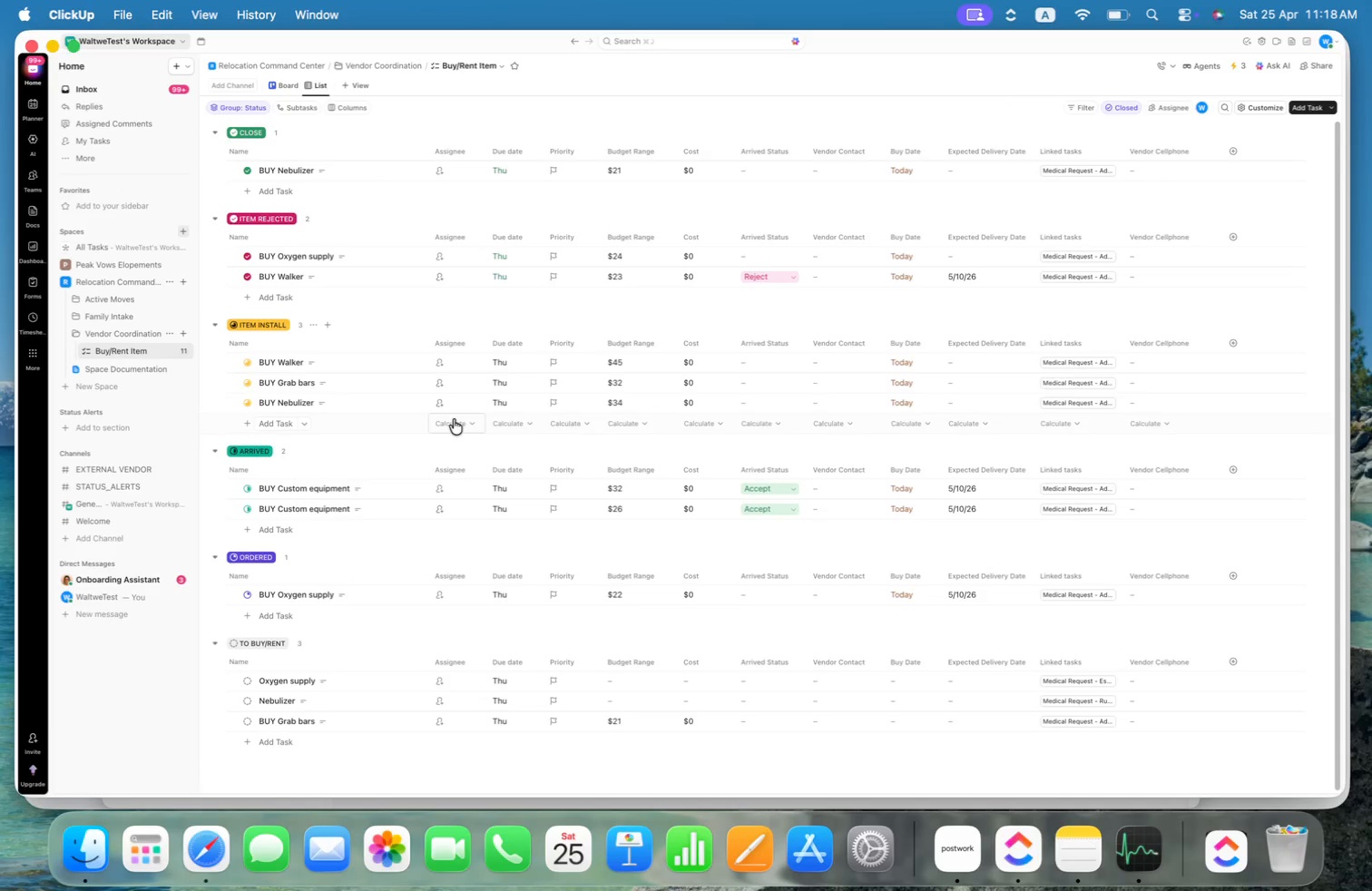 
mouse_move([278, 350])
 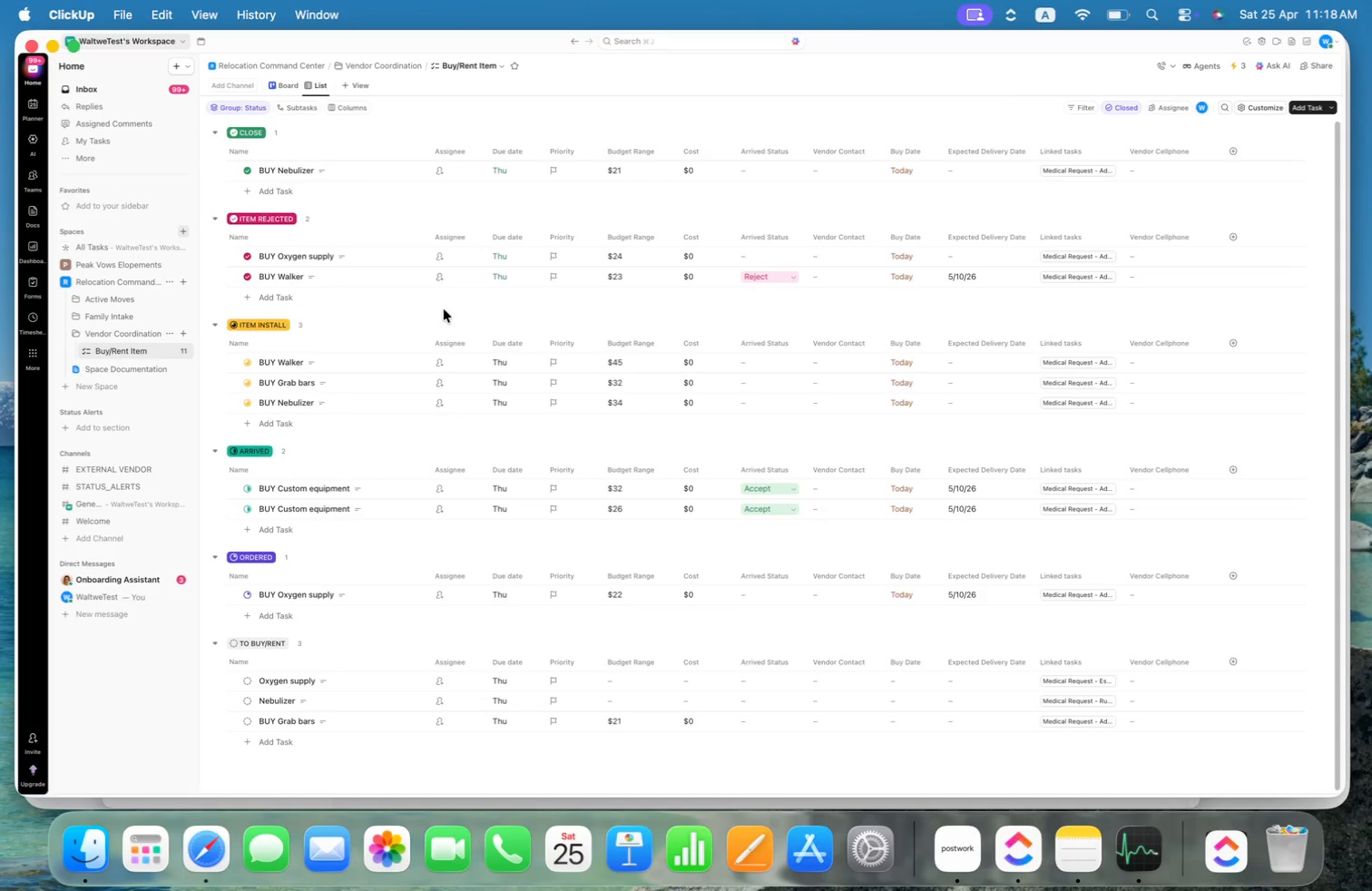 
scroll: coordinate [453, 315], scroll_direction: down, amount: 3.0
 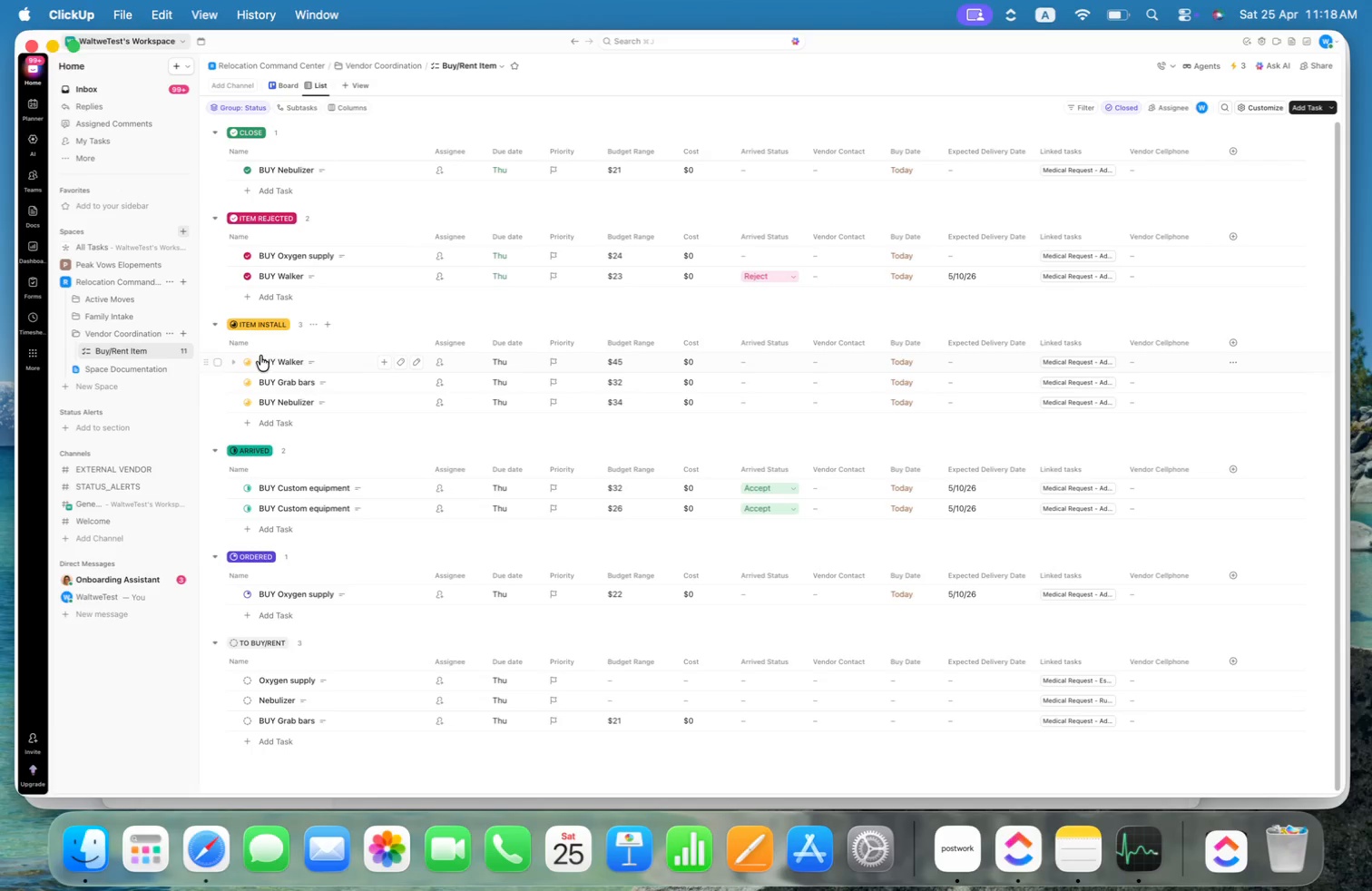 
mouse_move([249, 338])
 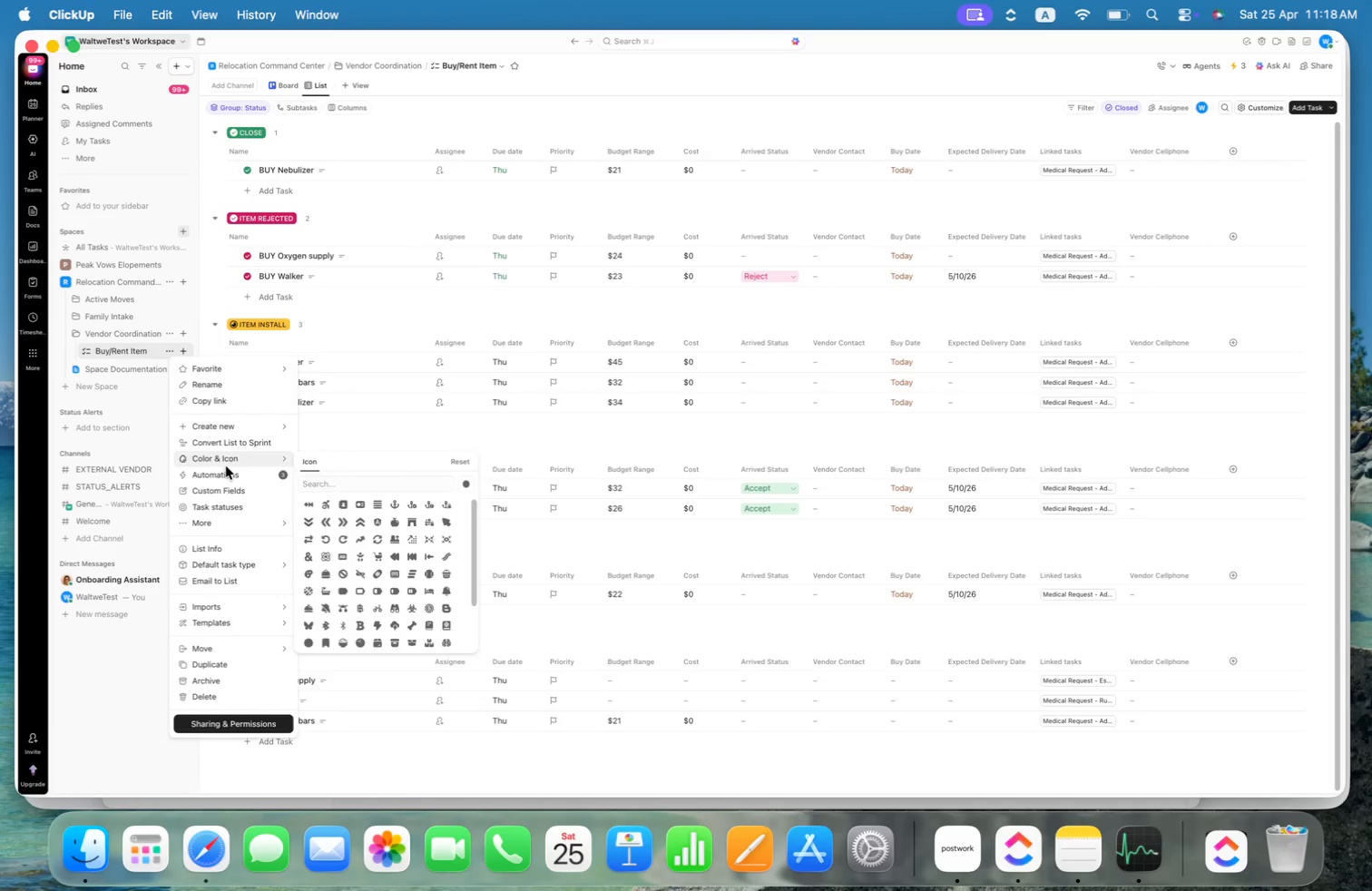 
left_click([224, 473])
 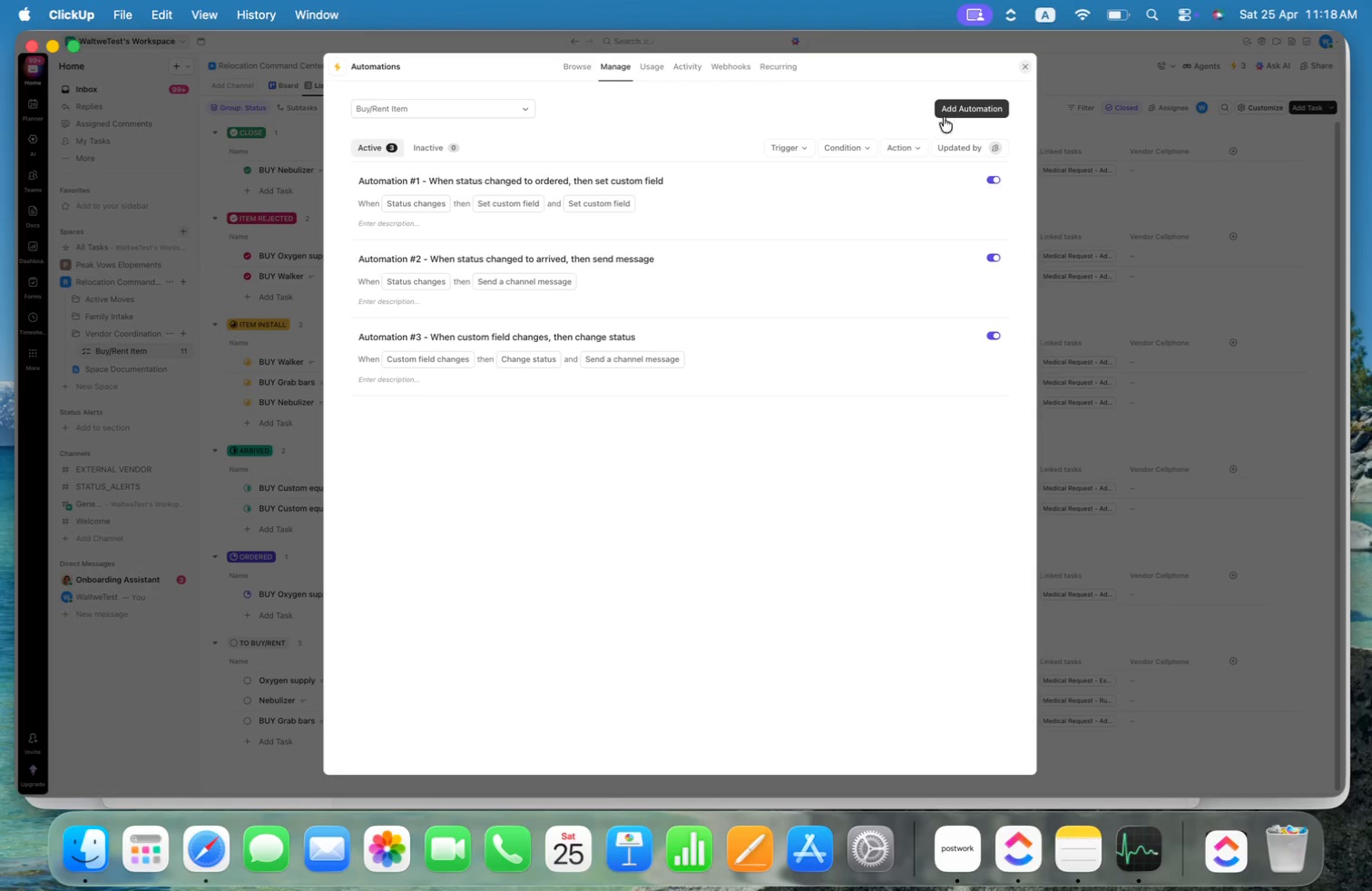 
left_click([954, 107])
 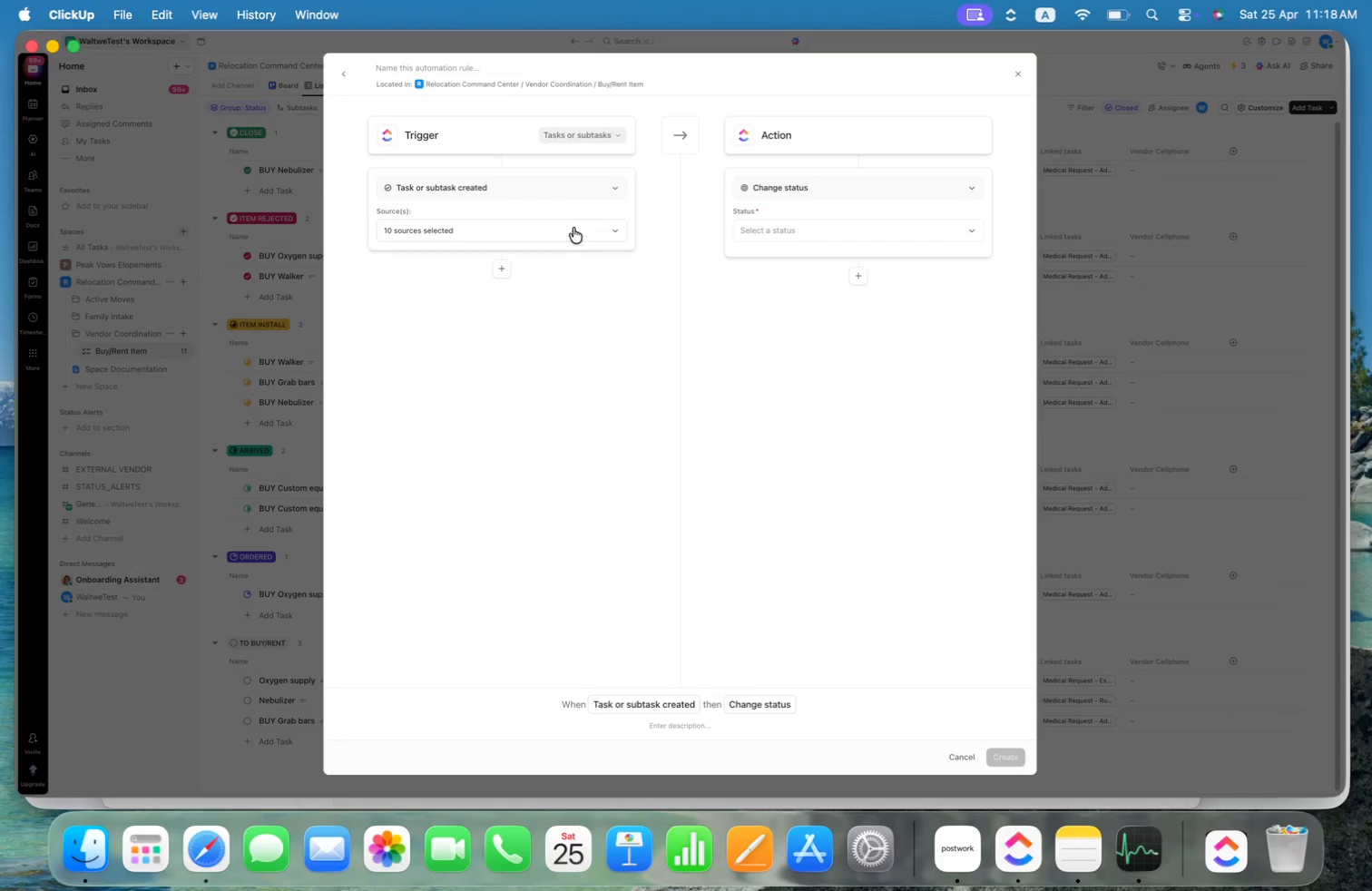 
left_click([567, 189])
 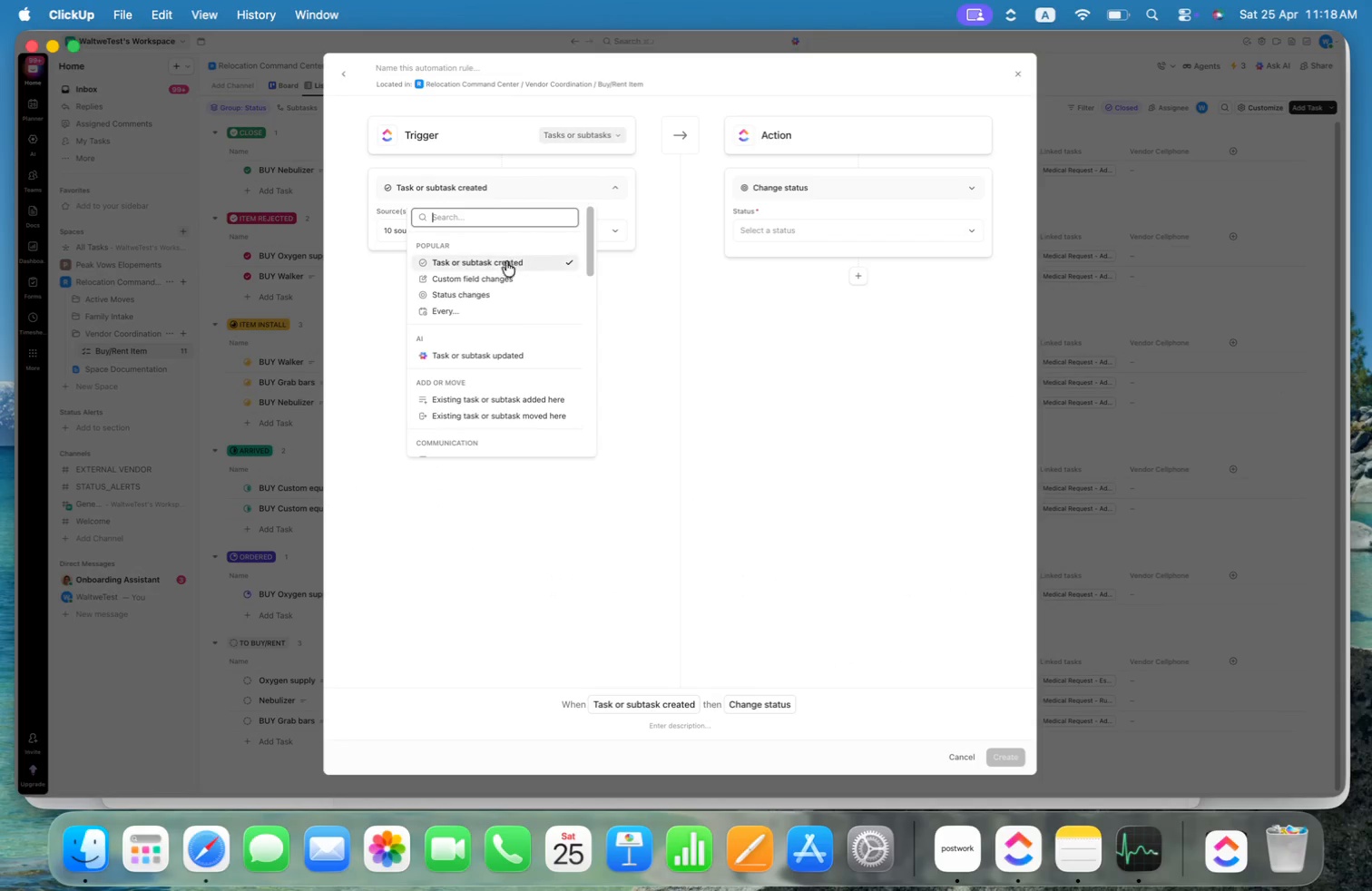 
left_click([485, 292])
 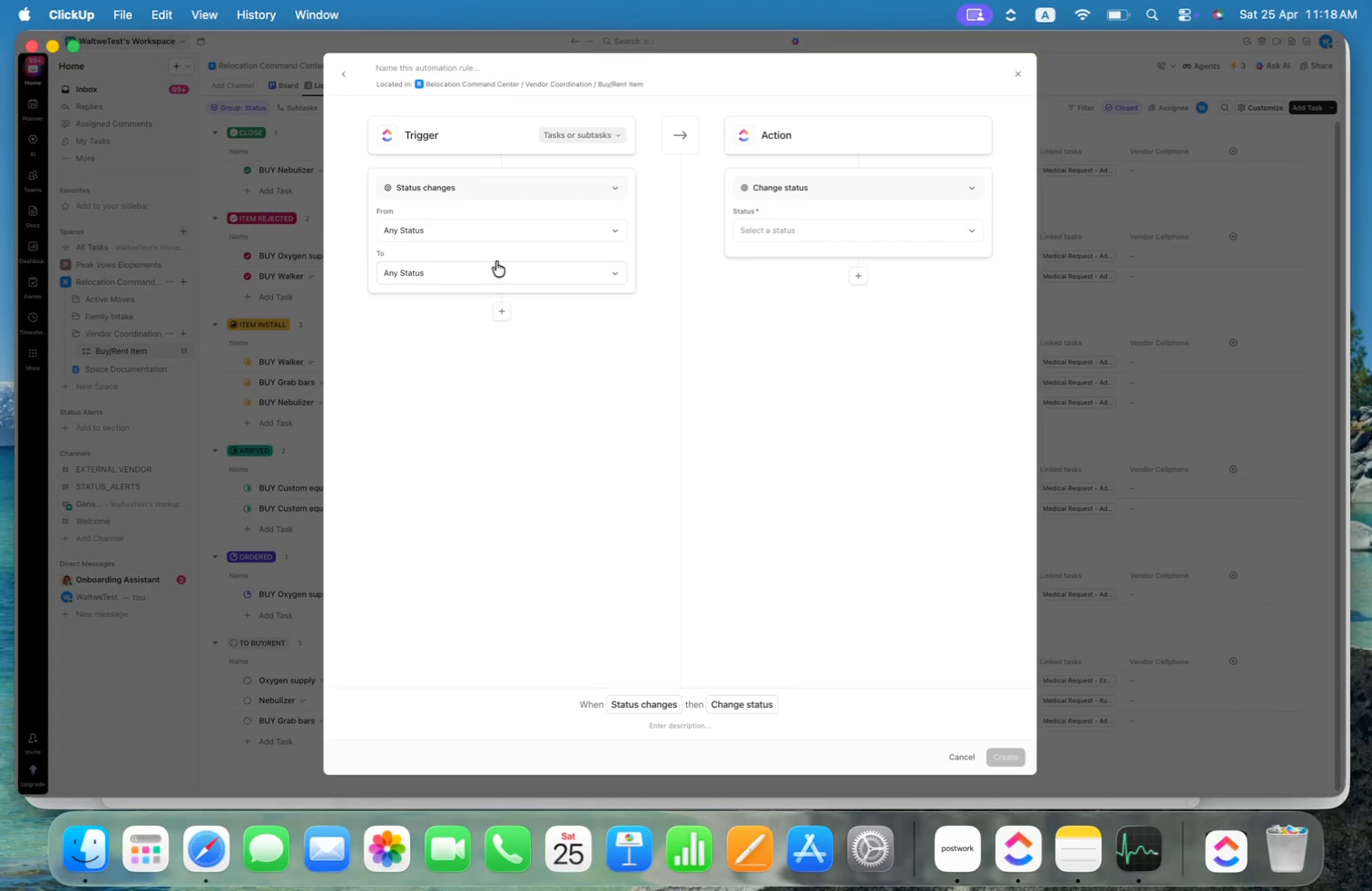 
left_click([490, 272])
 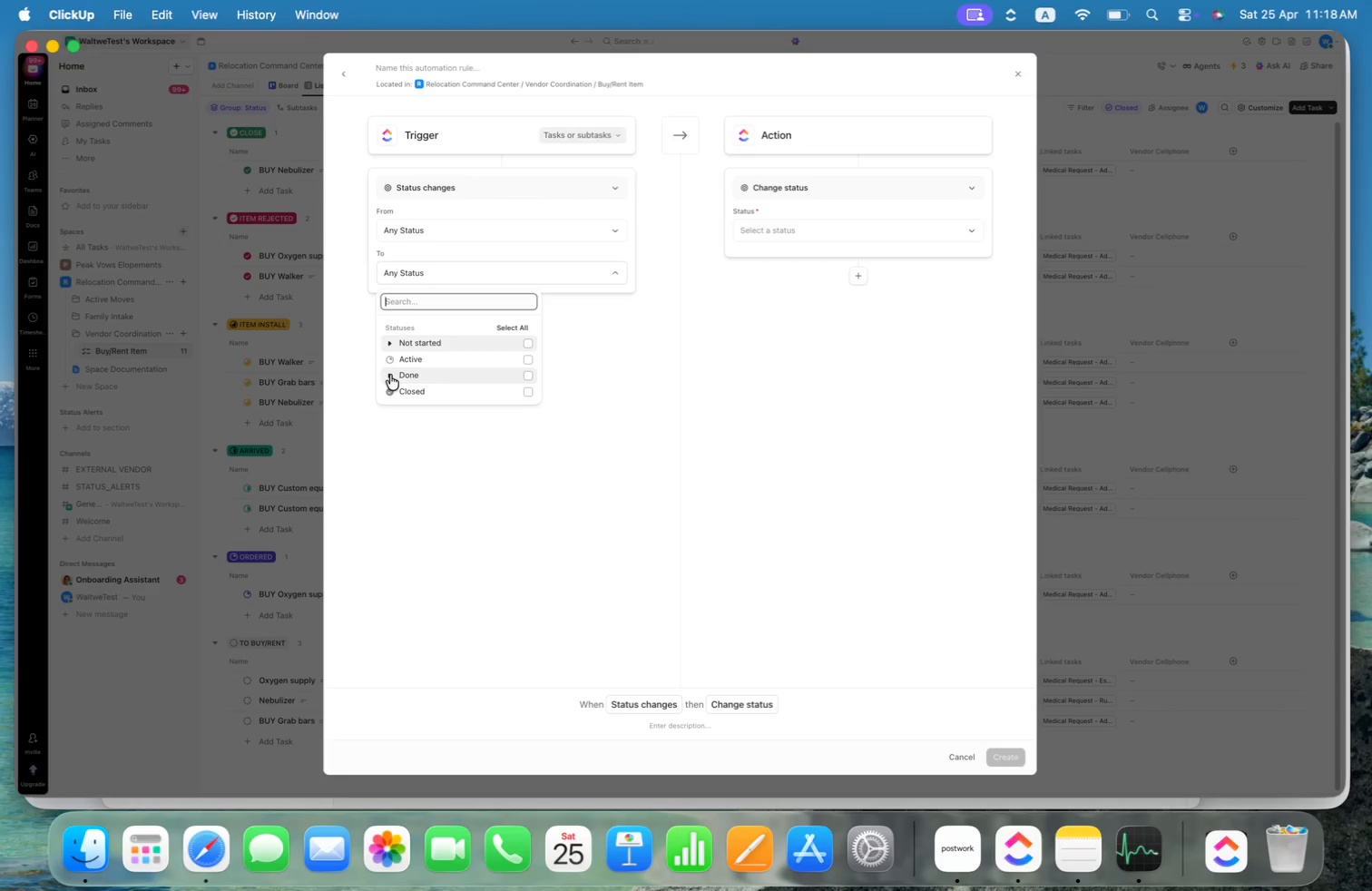 
left_click([391, 358])
 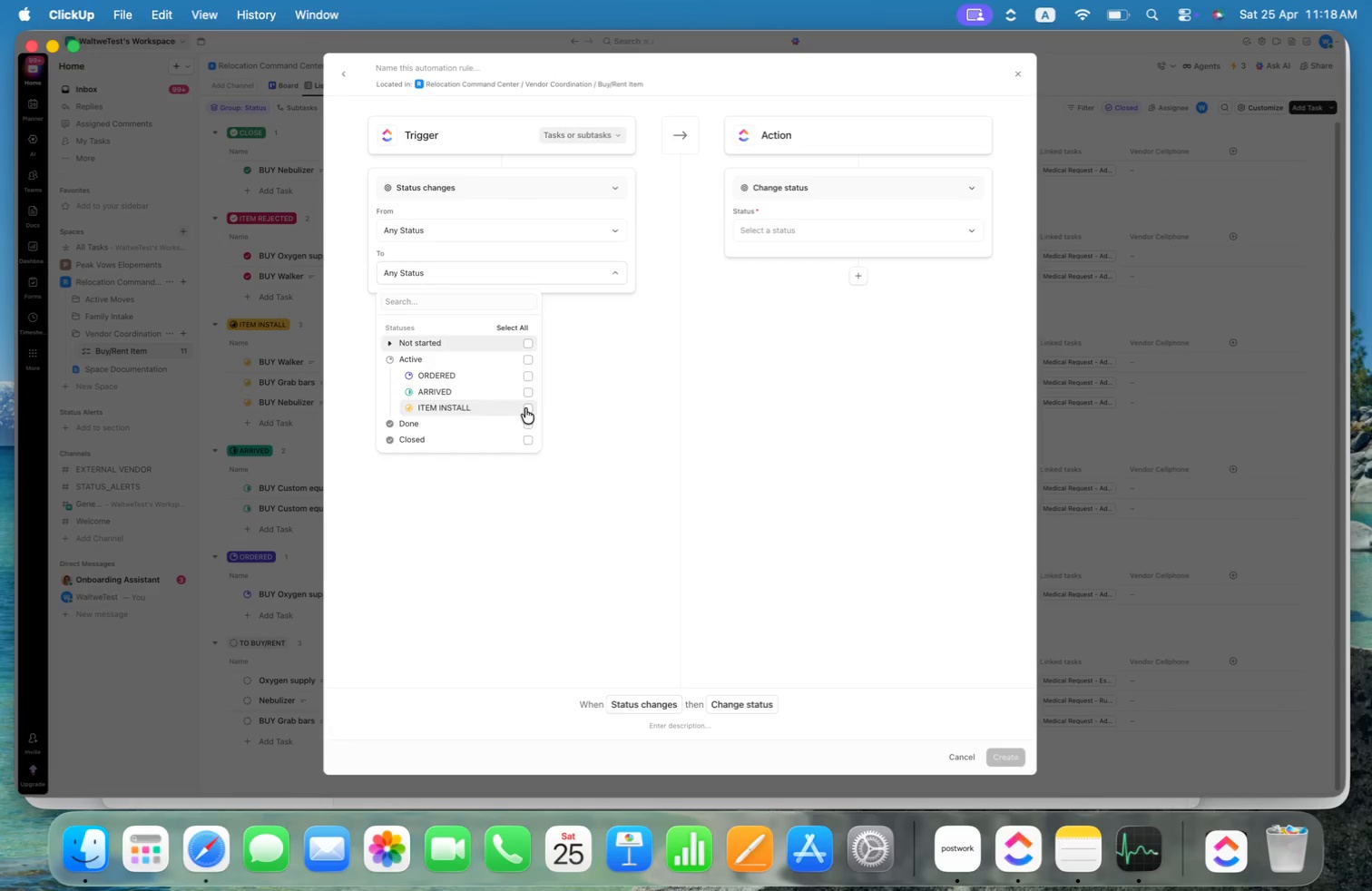 
left_click_drag(start_coordinate=[787, 400], to_coordinate=[801, 400])
 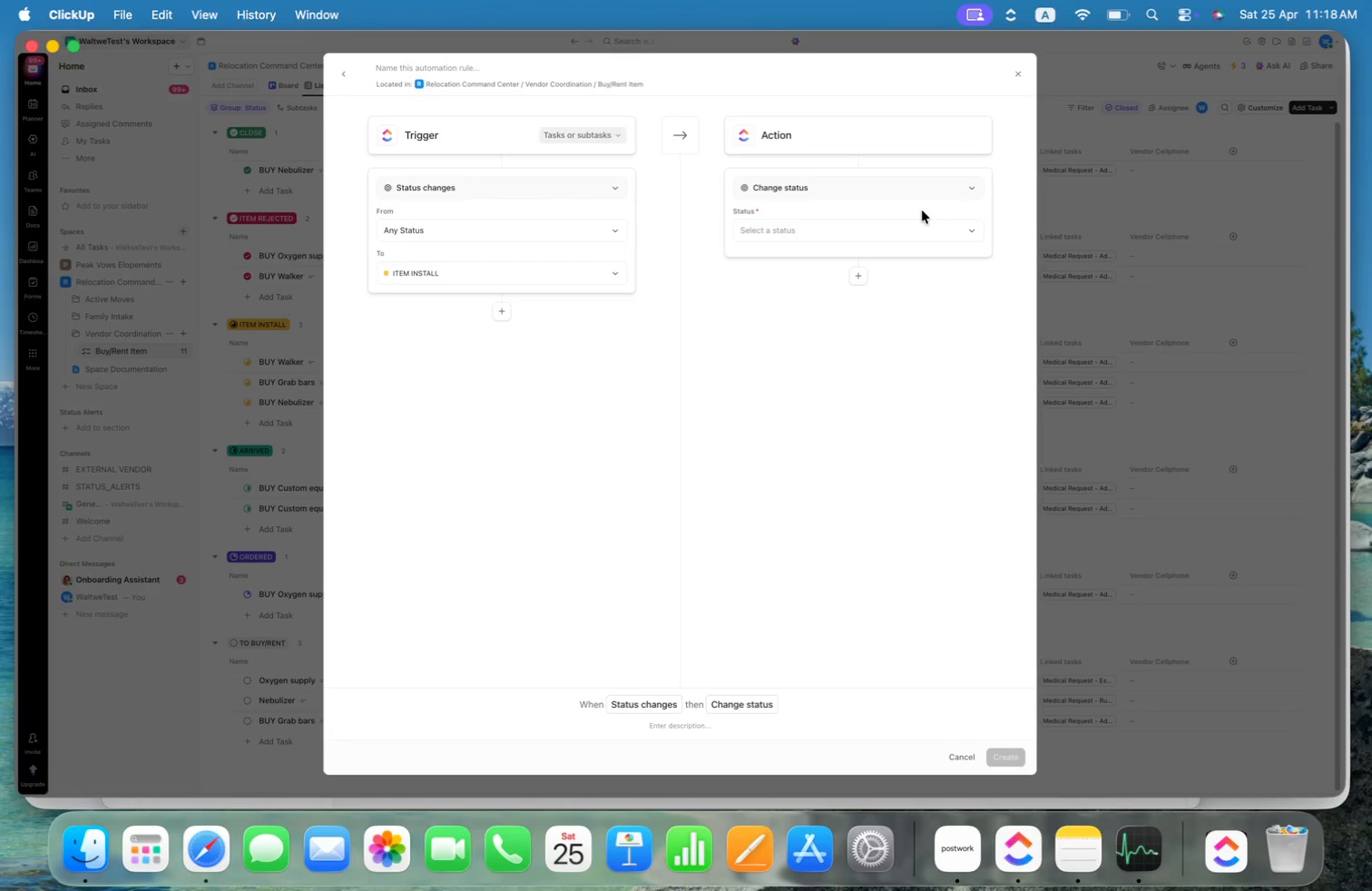 
left_click([890, 185])
 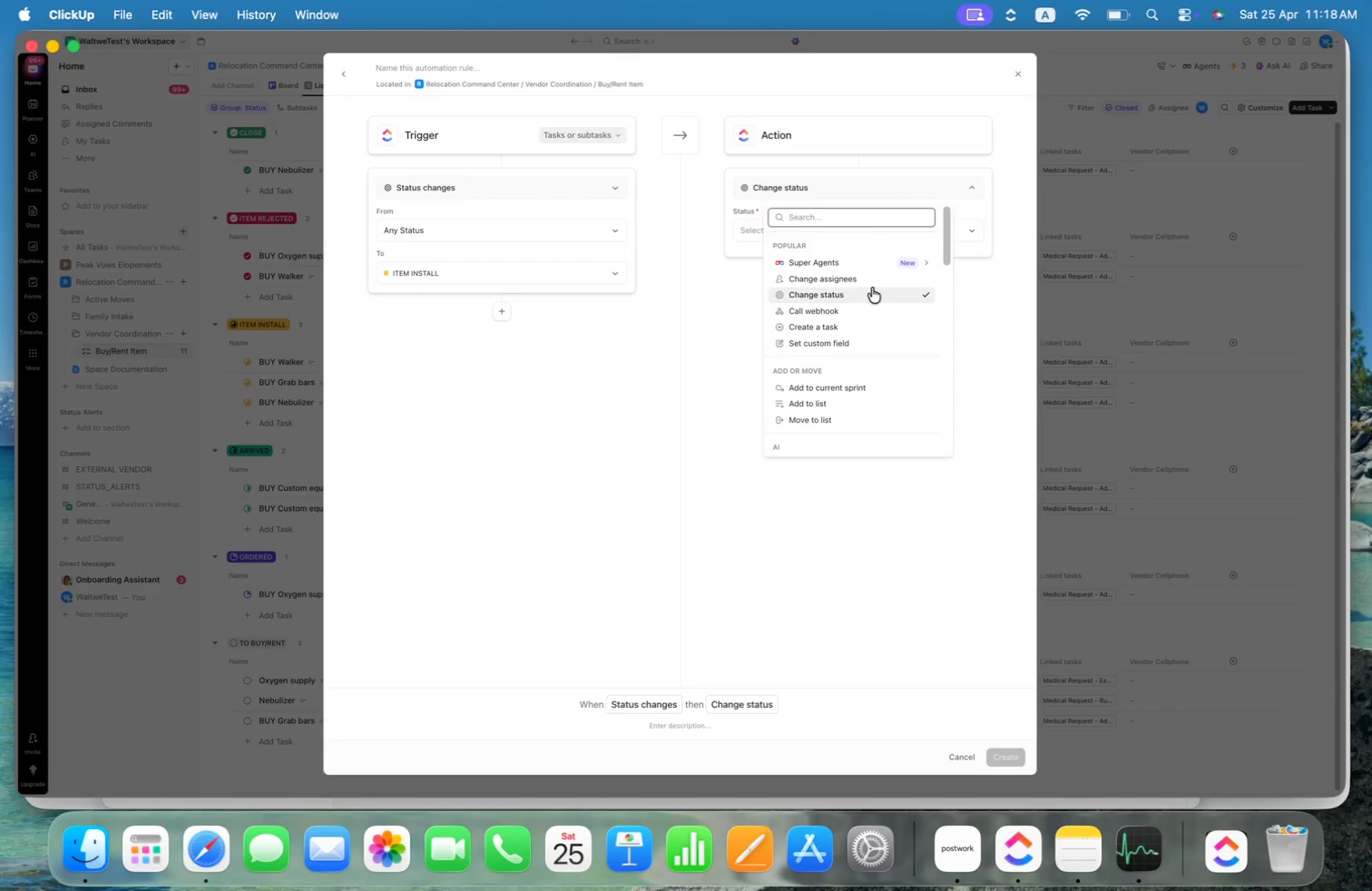 
left_click([539, 373])
 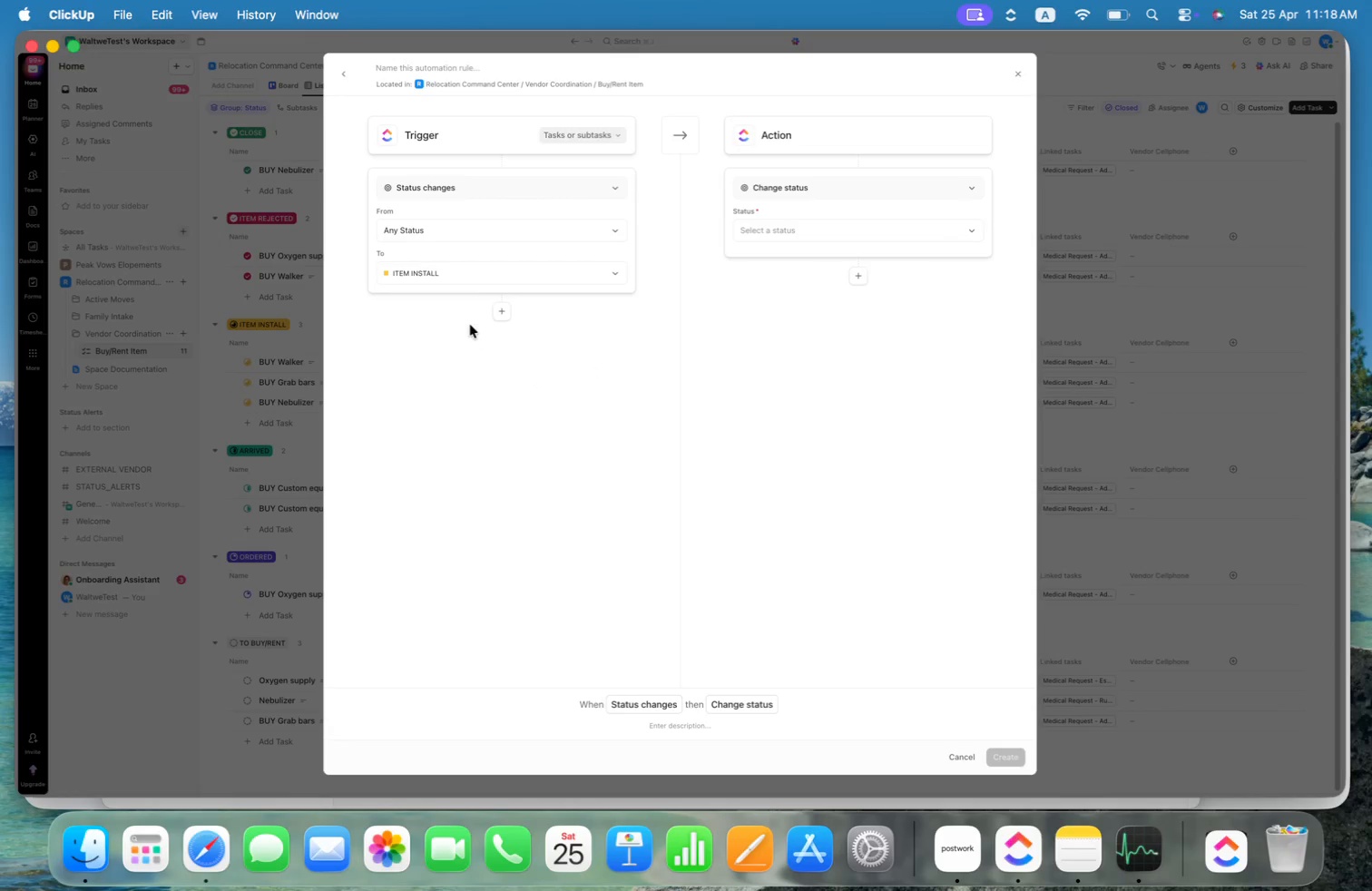 
mouse_move([511, 315])
 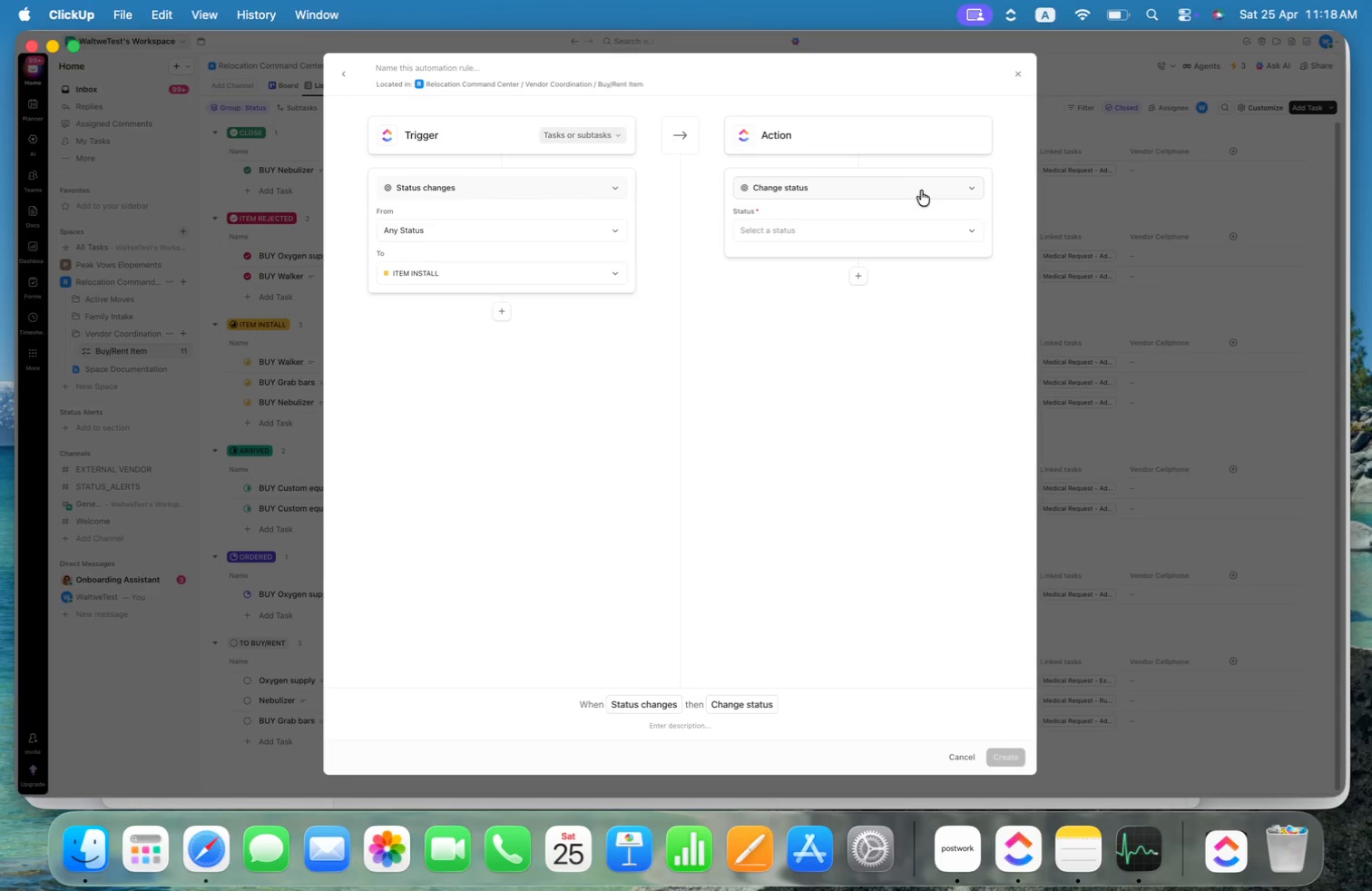 
left_click([926, 183])
 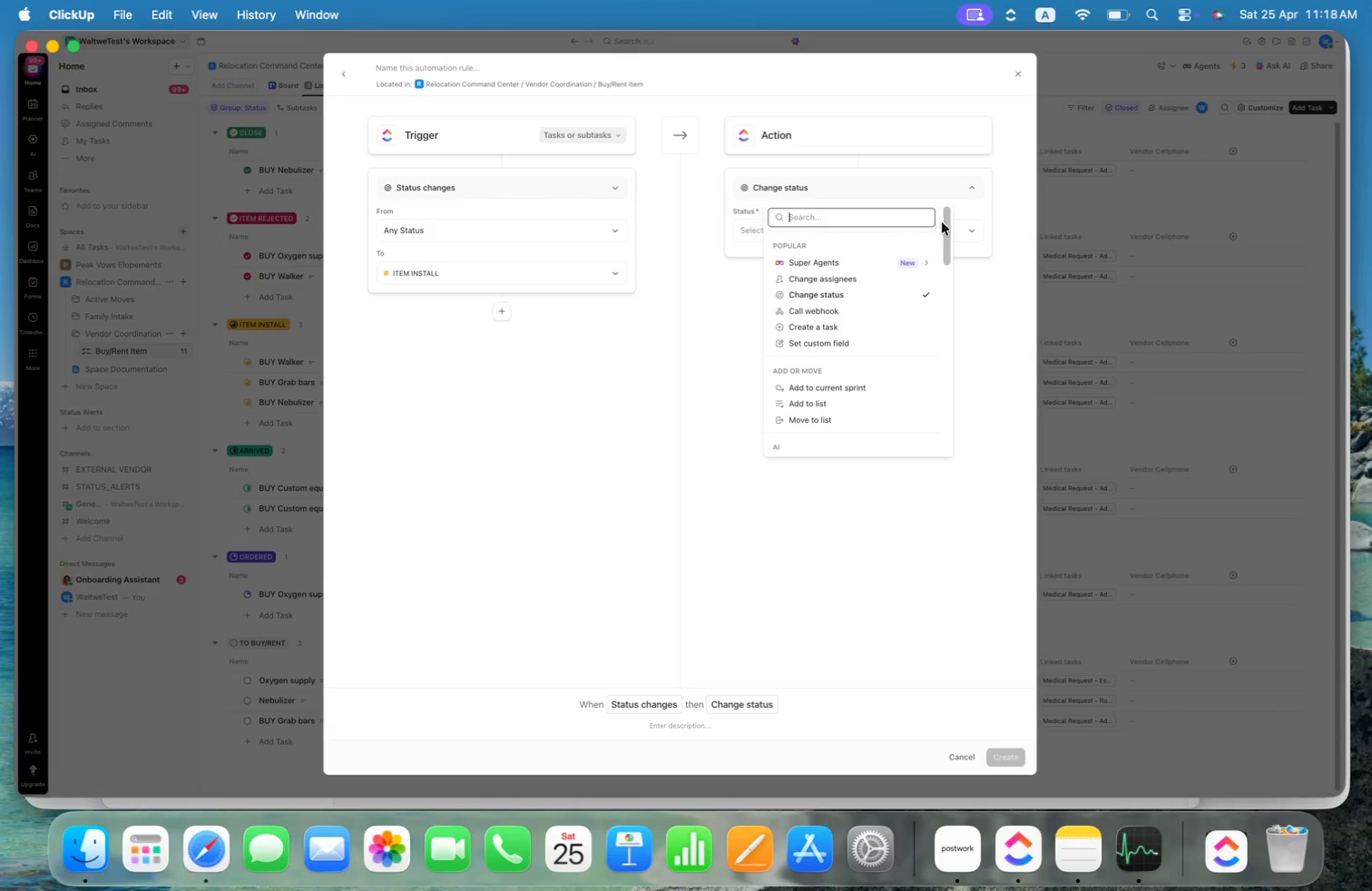 
left_click_drag(start_coordinate=[948, 224], to_coordinate=[944, 302])
 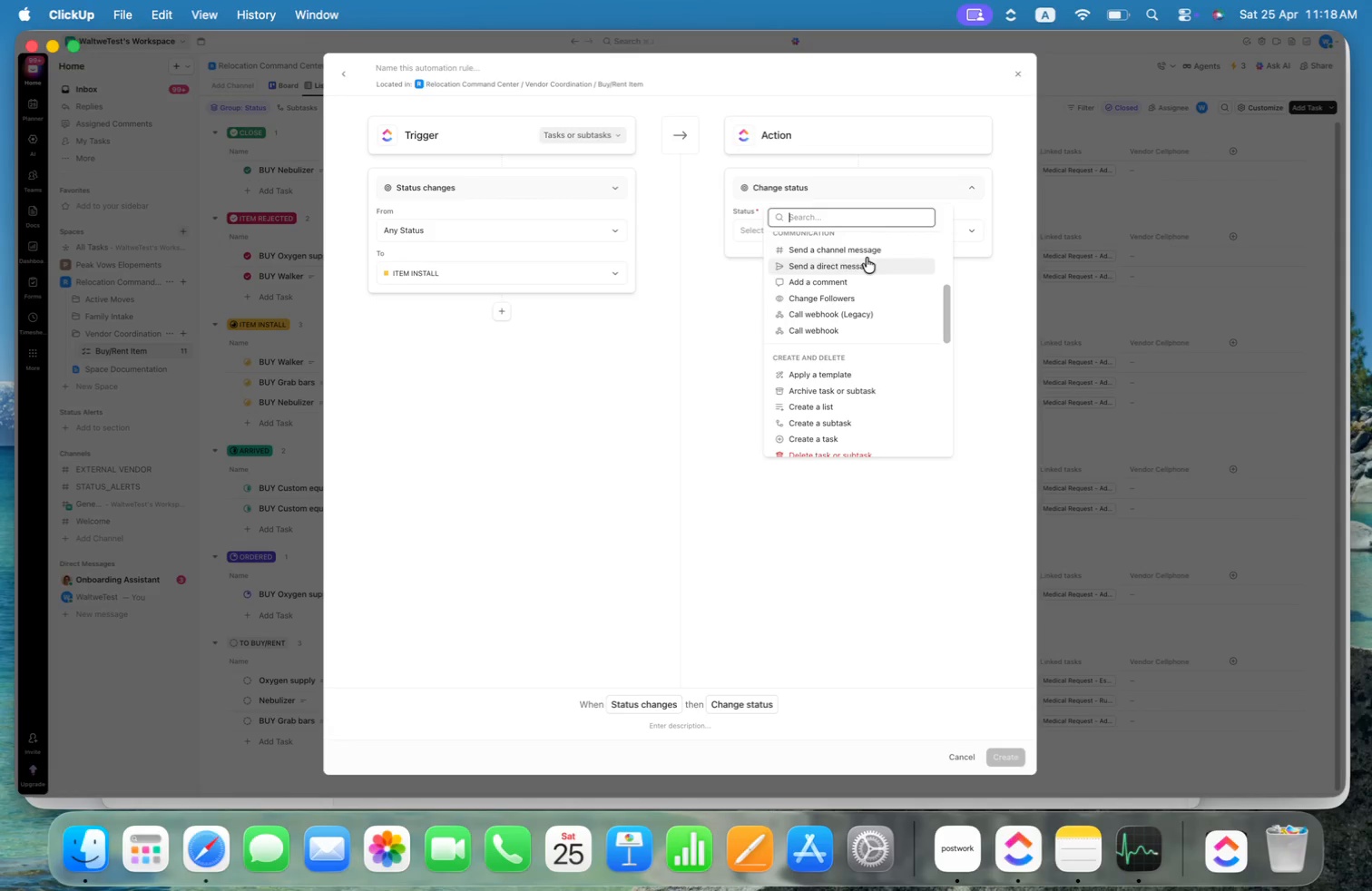 
left_click([858, 249])
 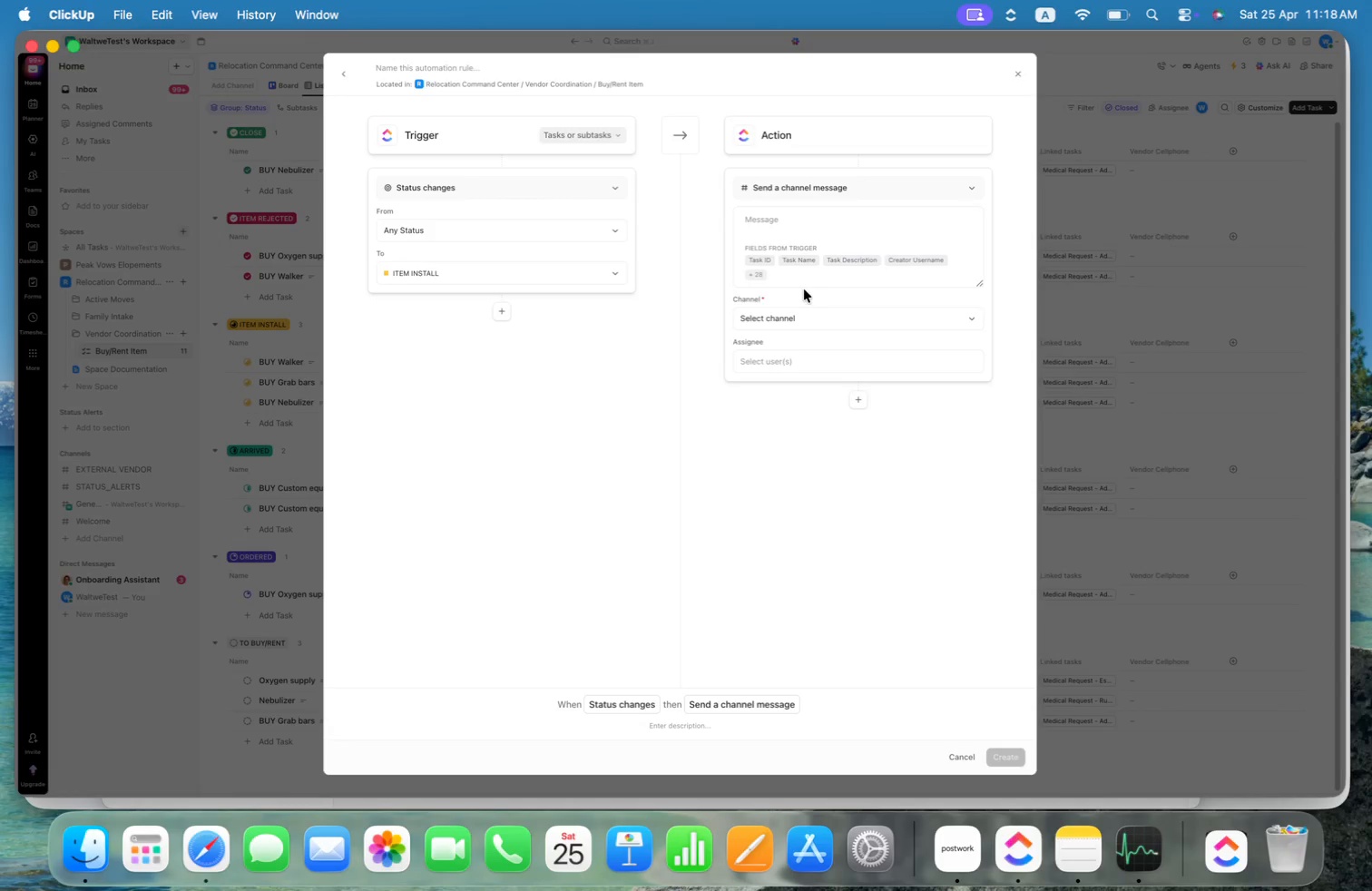 
left_click([766, 219])
 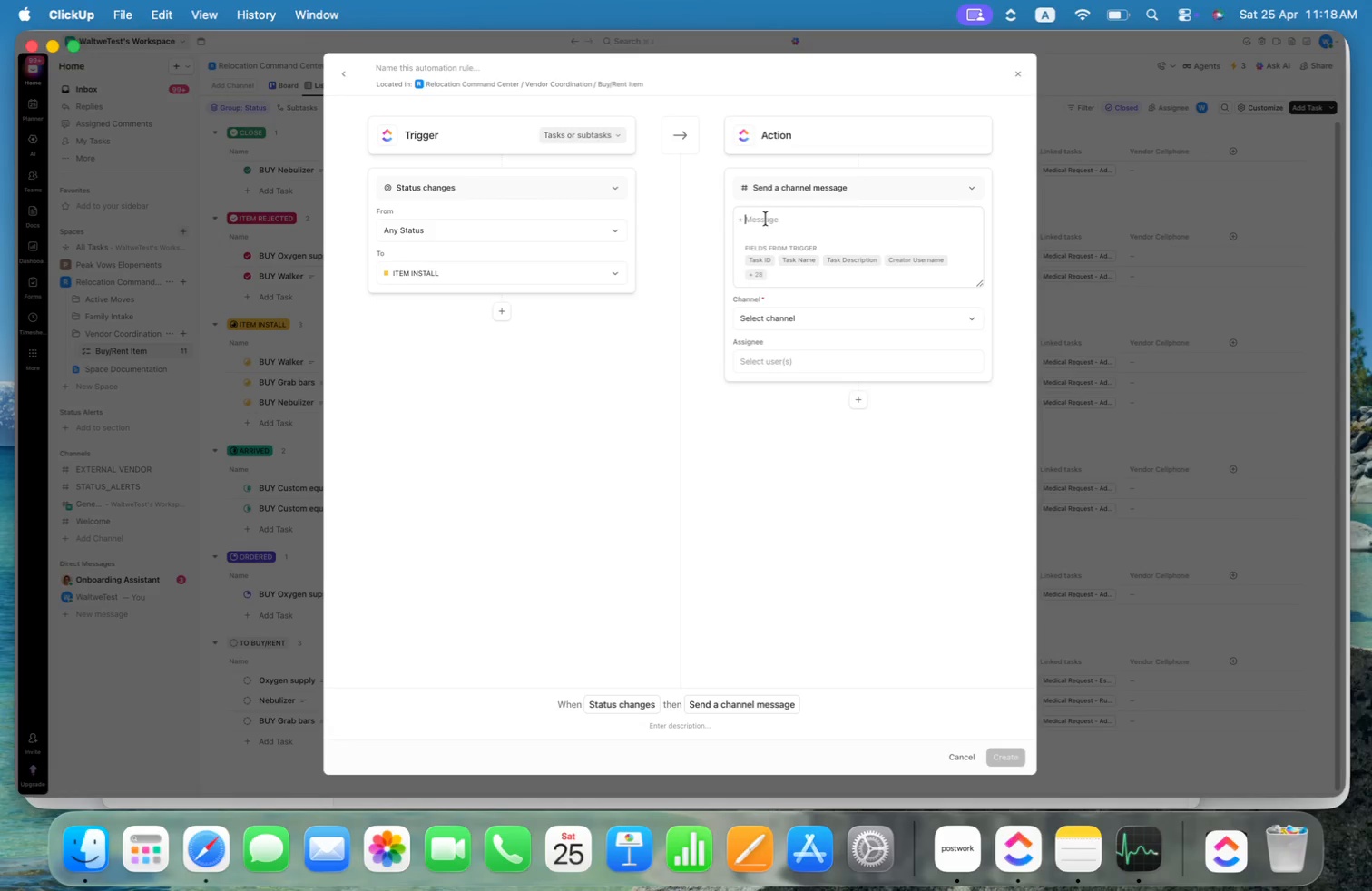 
type(The item was succesfully installa )
key(Backspace)
key(Backspace)
 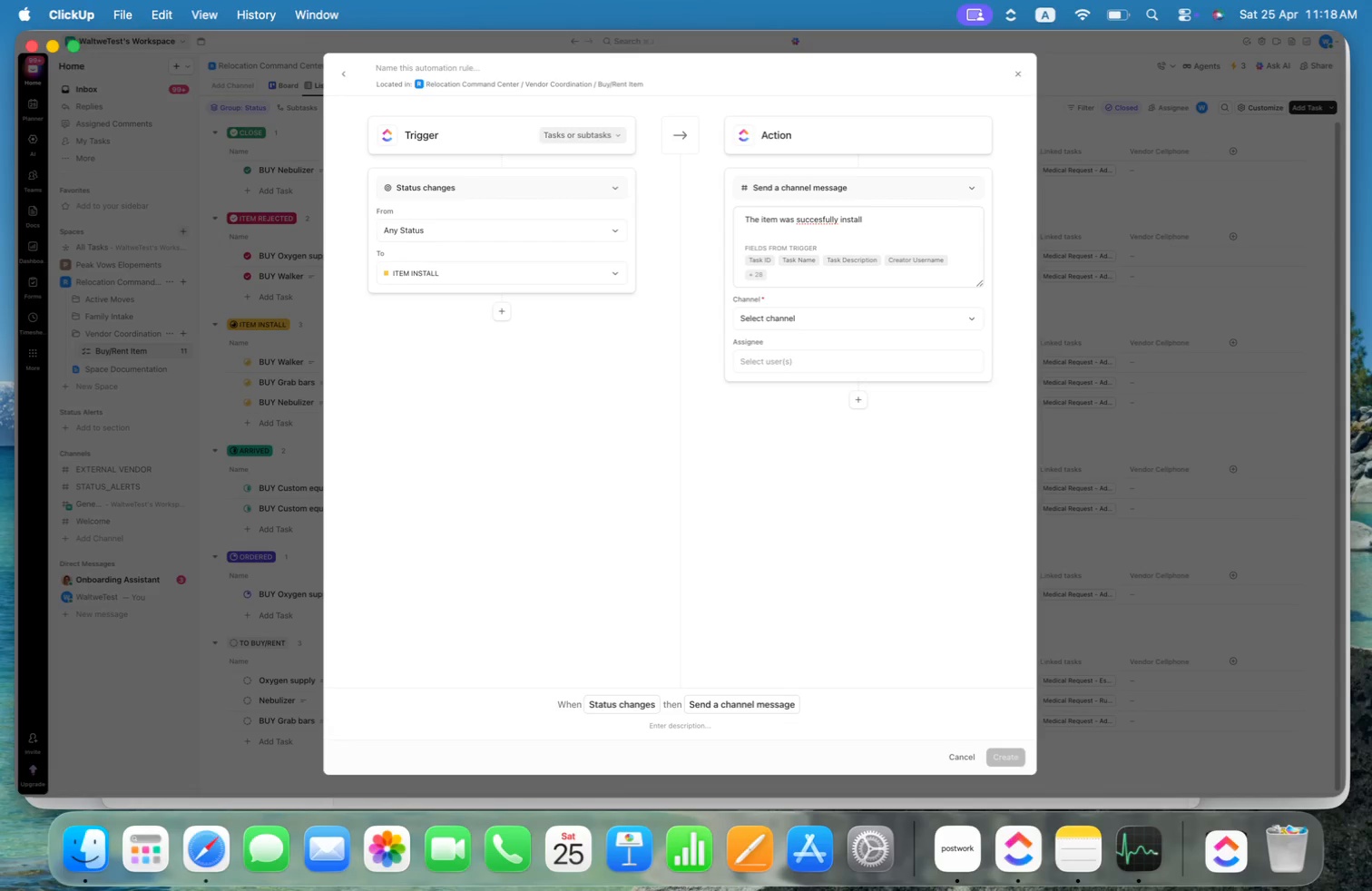 
key(Alt+ArrowLeft)
 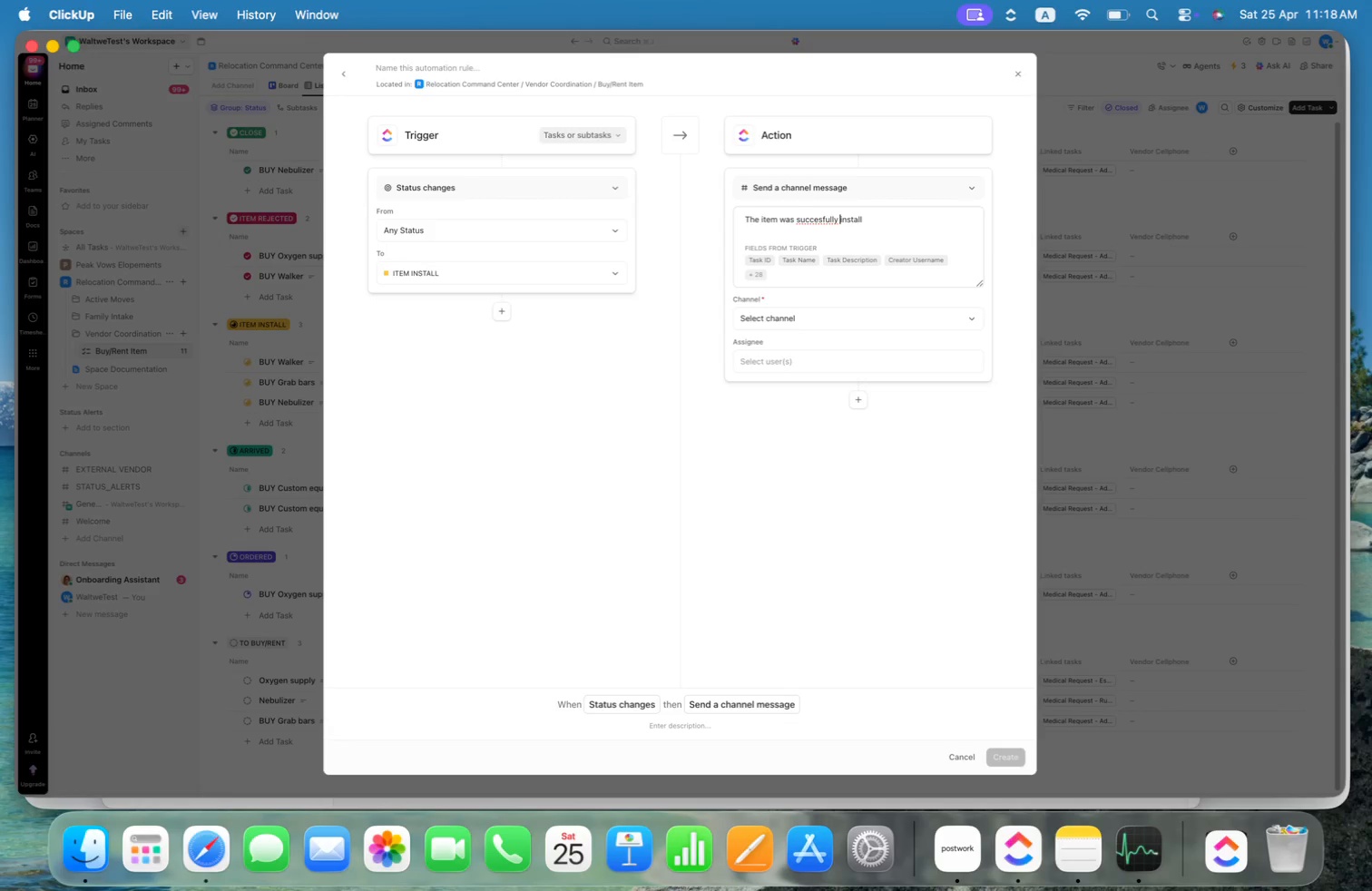 
key(Alt+ArrowLeft)
 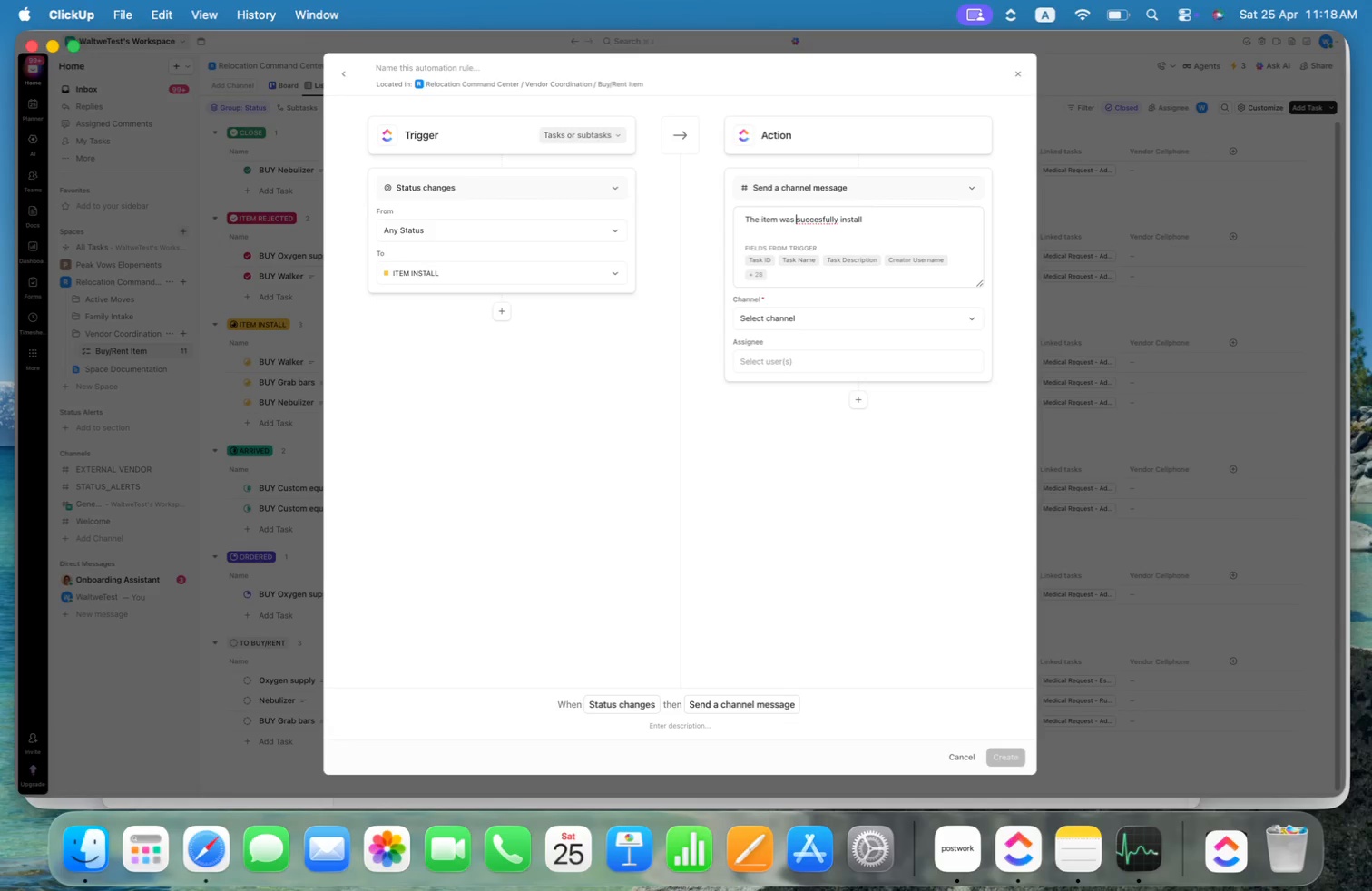 
key(Alt+ArrowRight)
 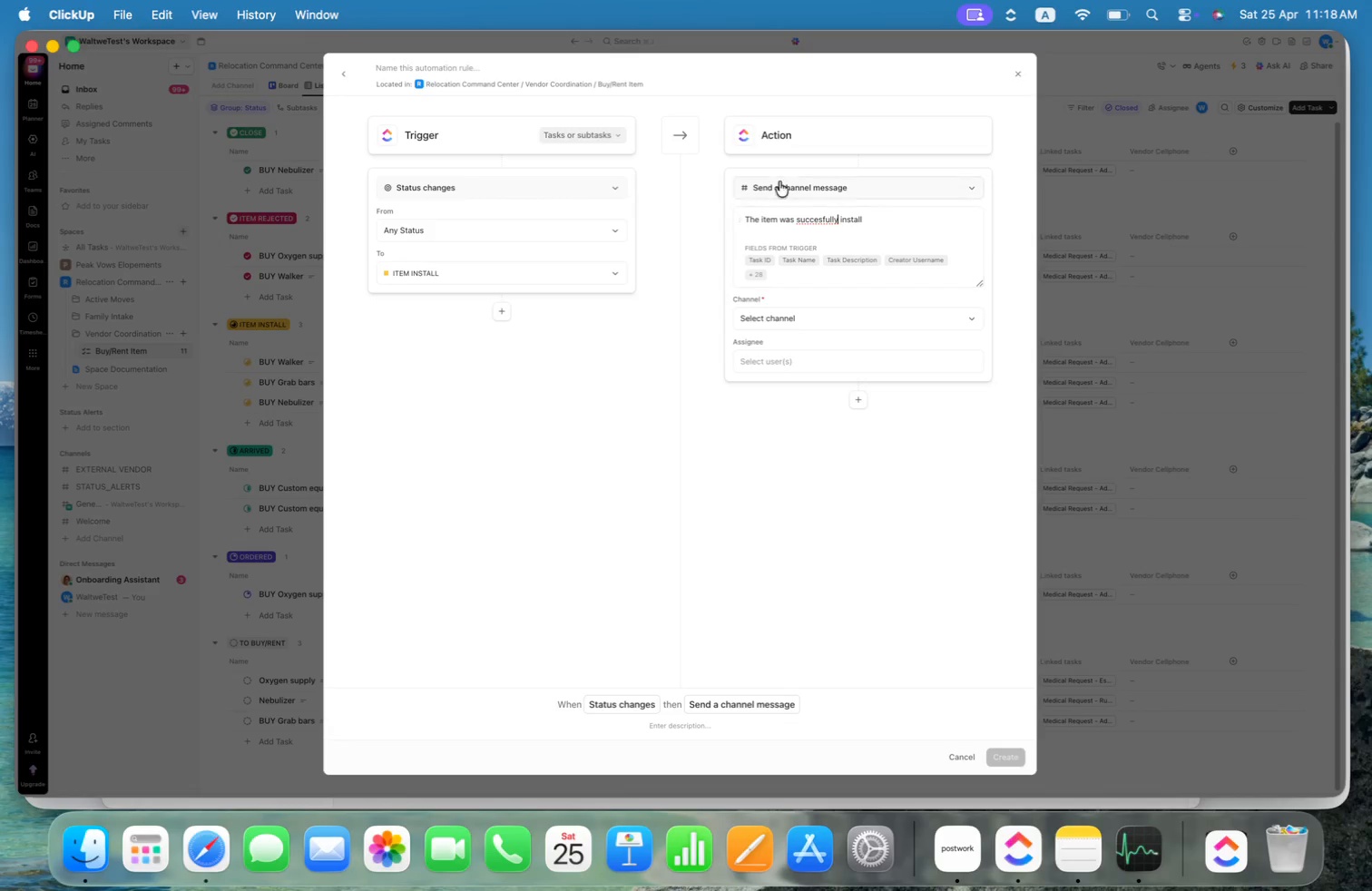 
left_click([822, 216])
 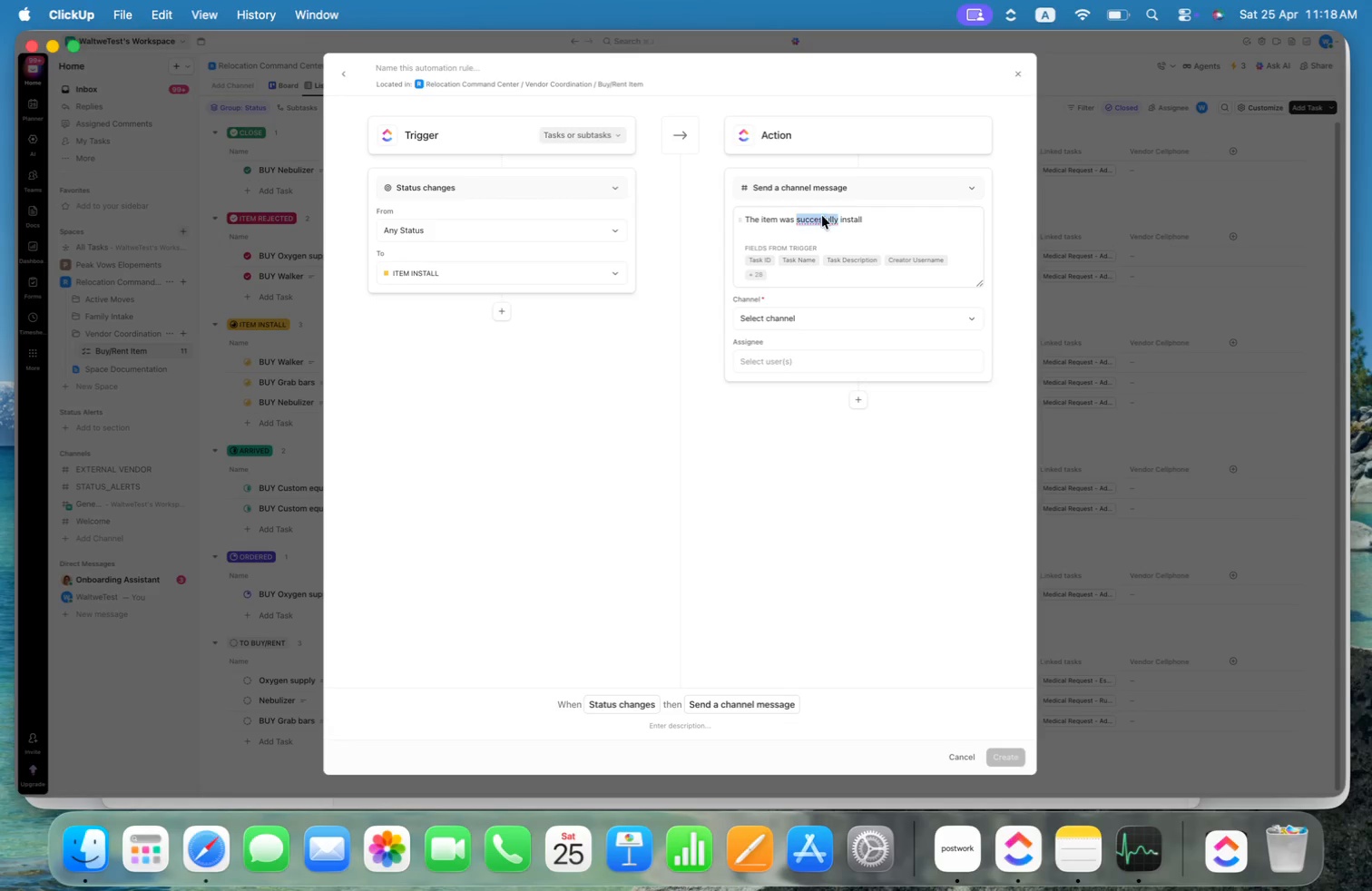 
right_click([822, 216])
 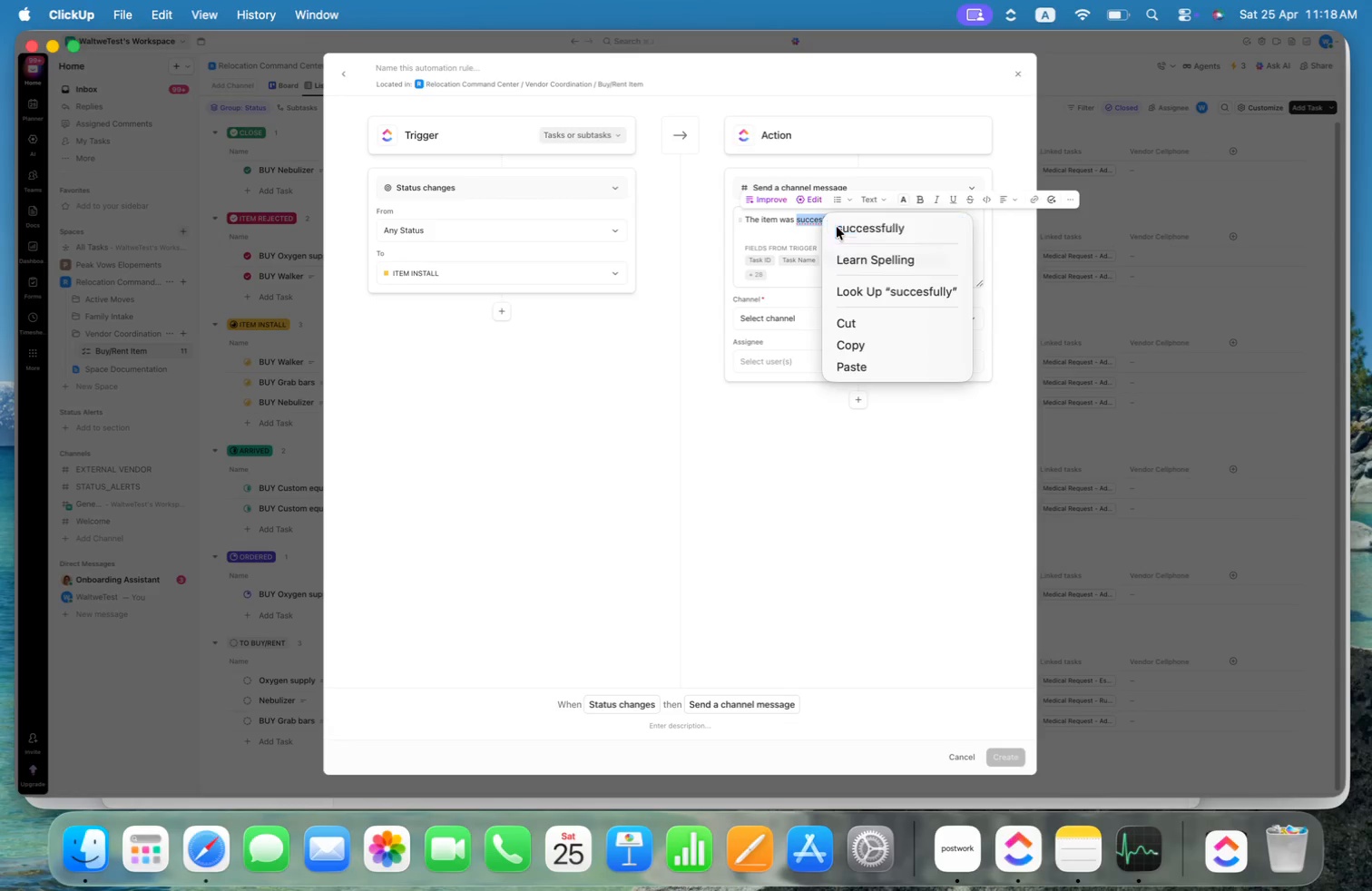 
double_click([884, 227])
 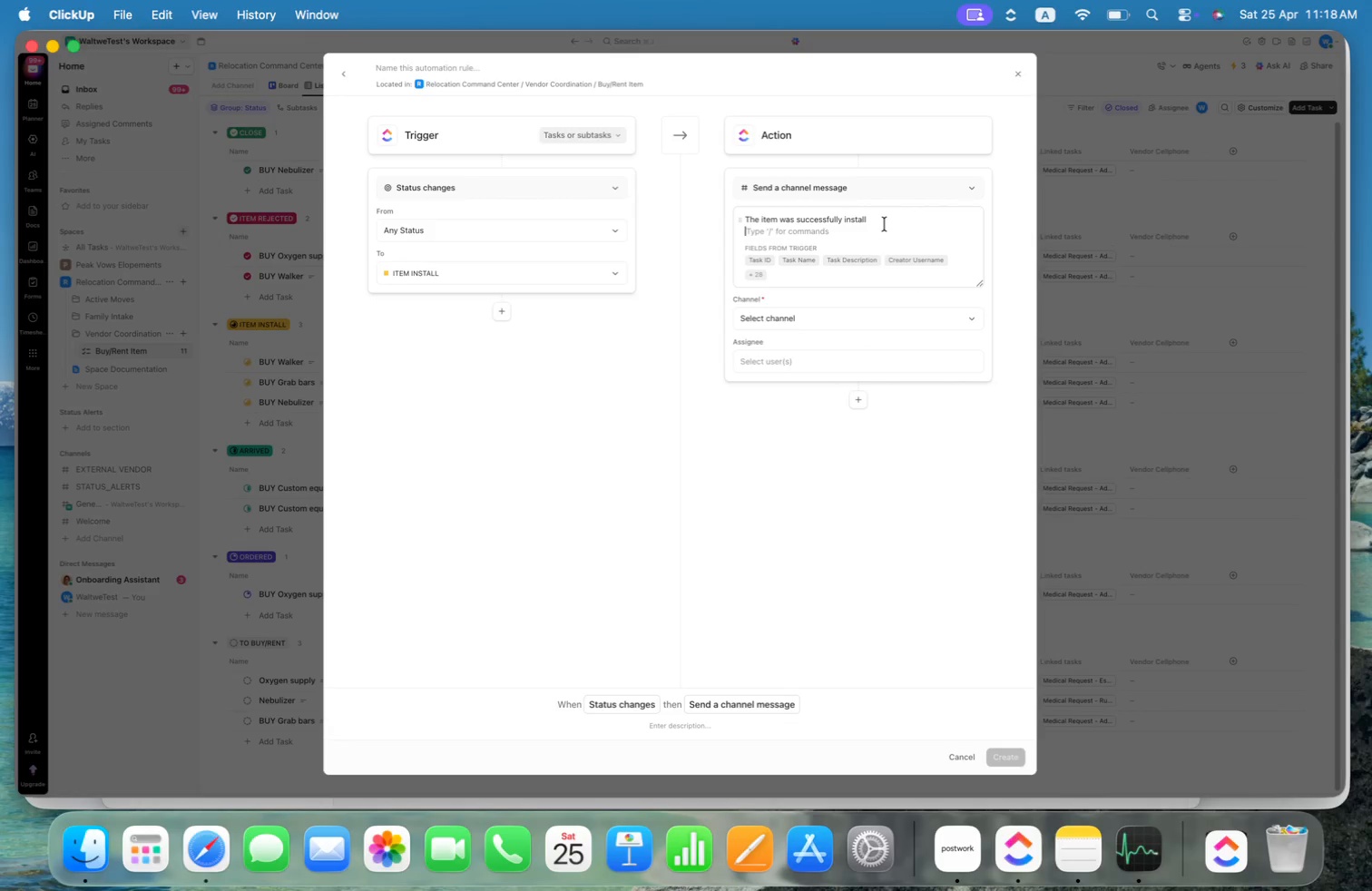 
left_click([886, 221])
 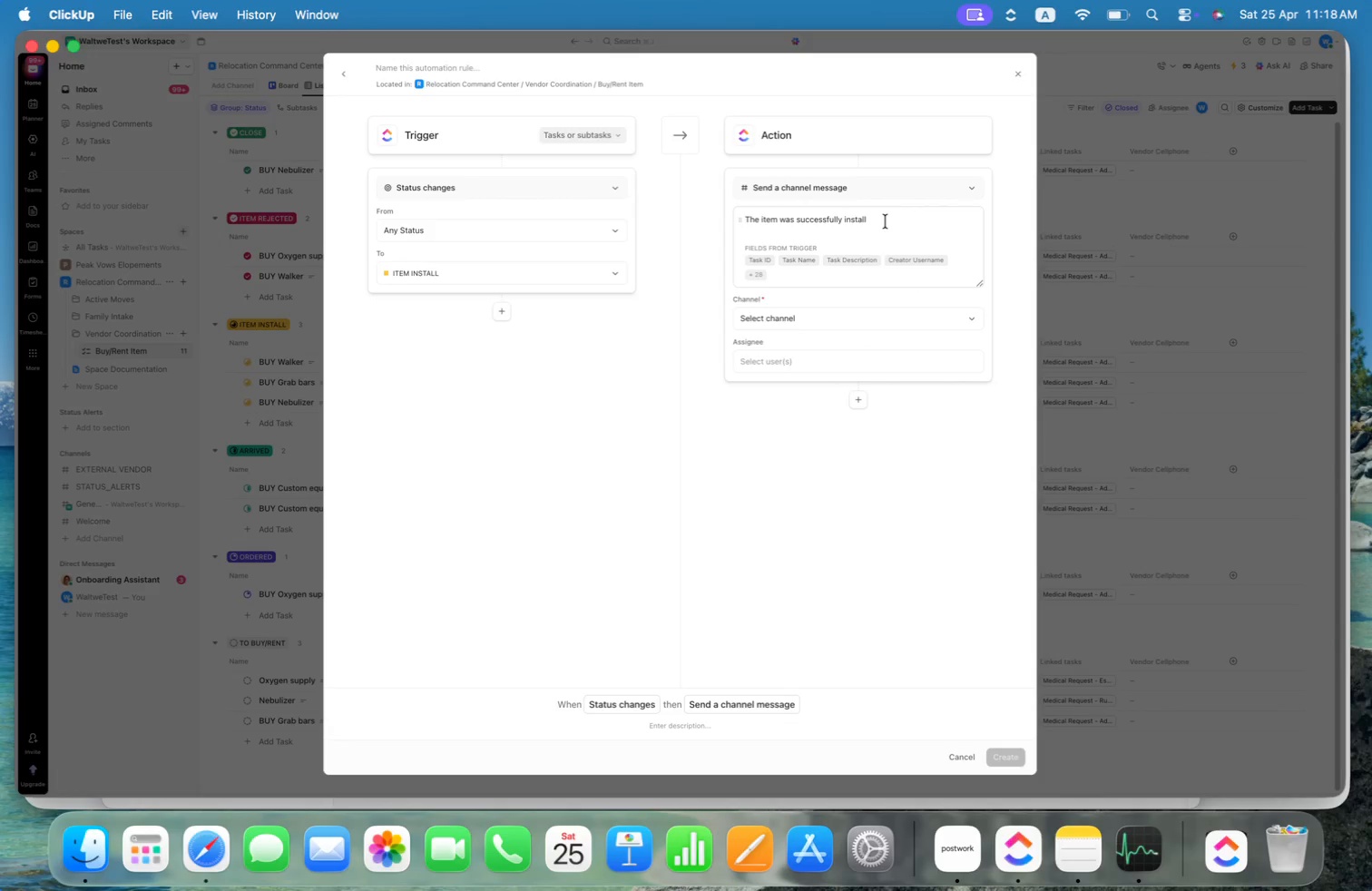 
type(sothe)
 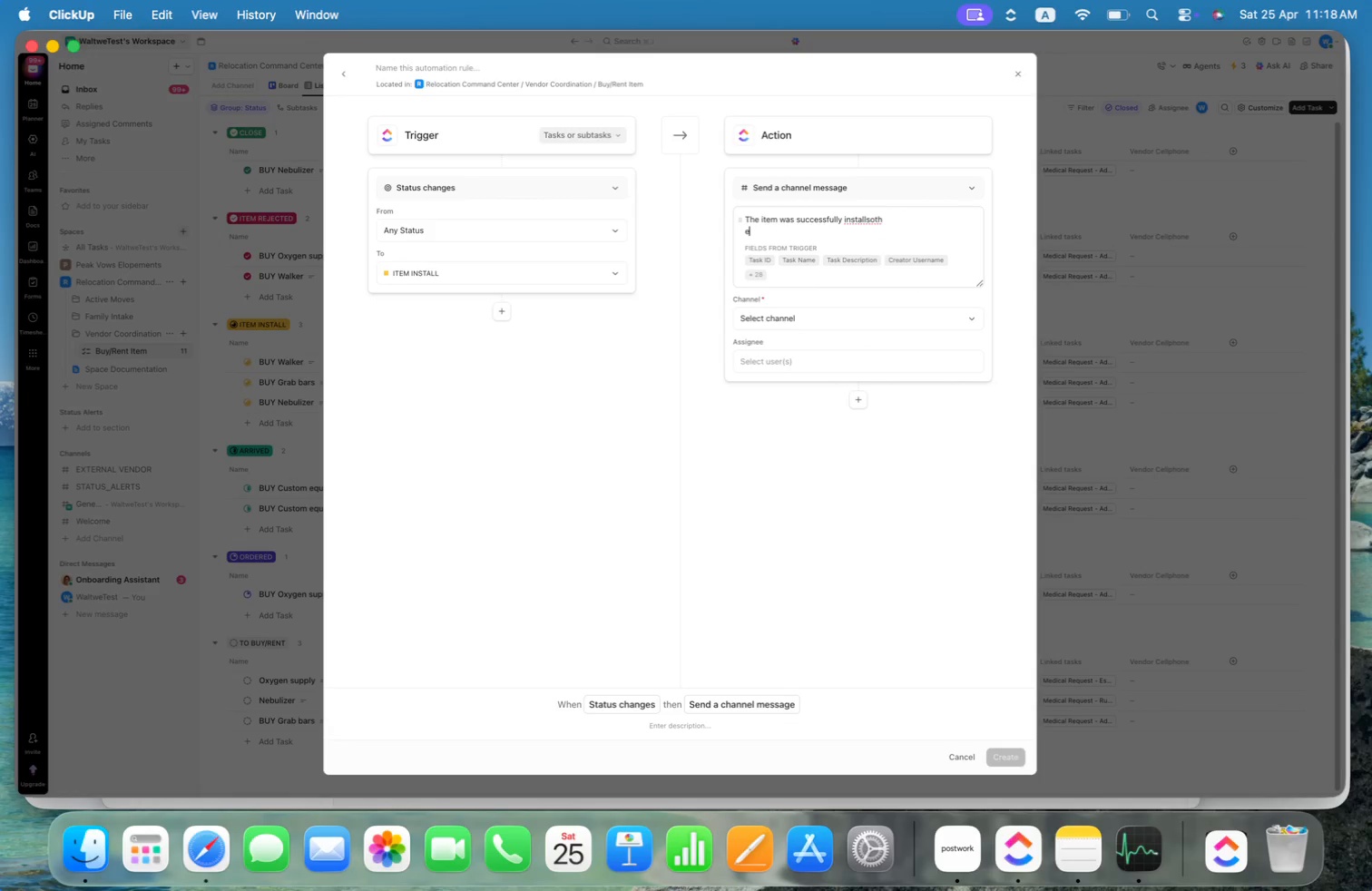 
key(Backspace)
key(Backspace)
key(Backspace)
key(Backspace)
key(Backspace)
key(Backspace)
type(.Please)
 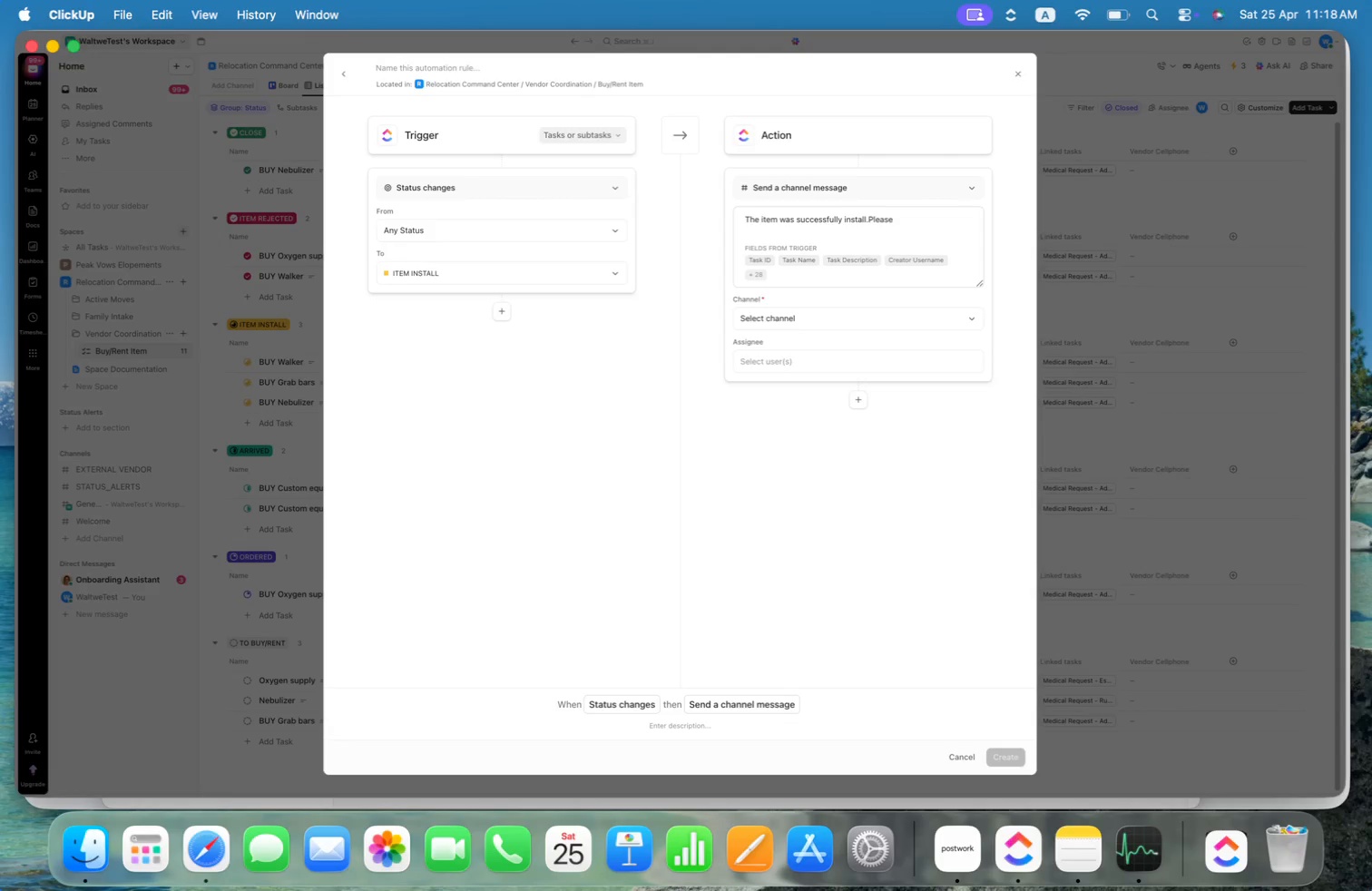 
key(Alt+ArrowLeft)
 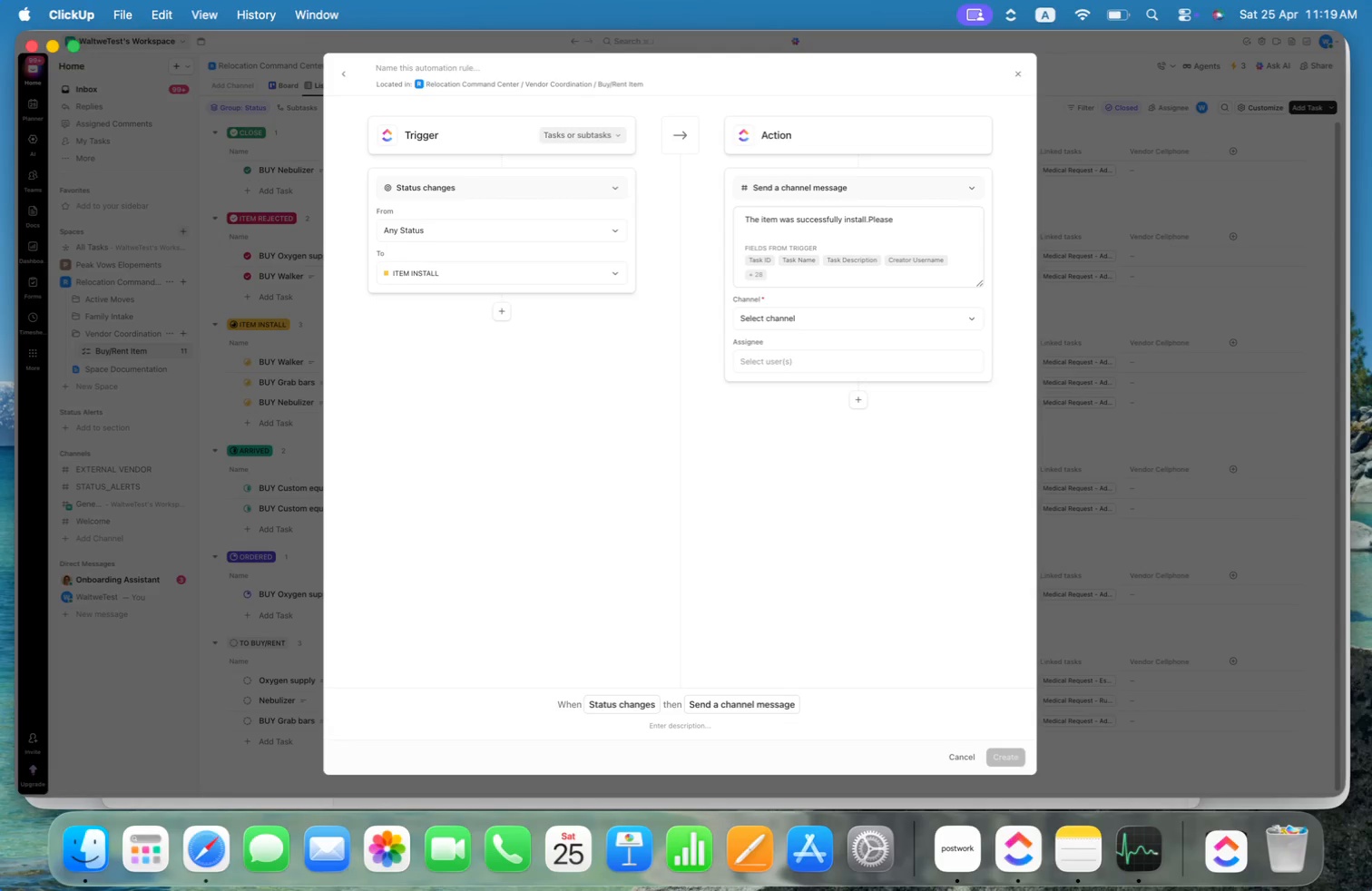 
key(ArrowRight)
 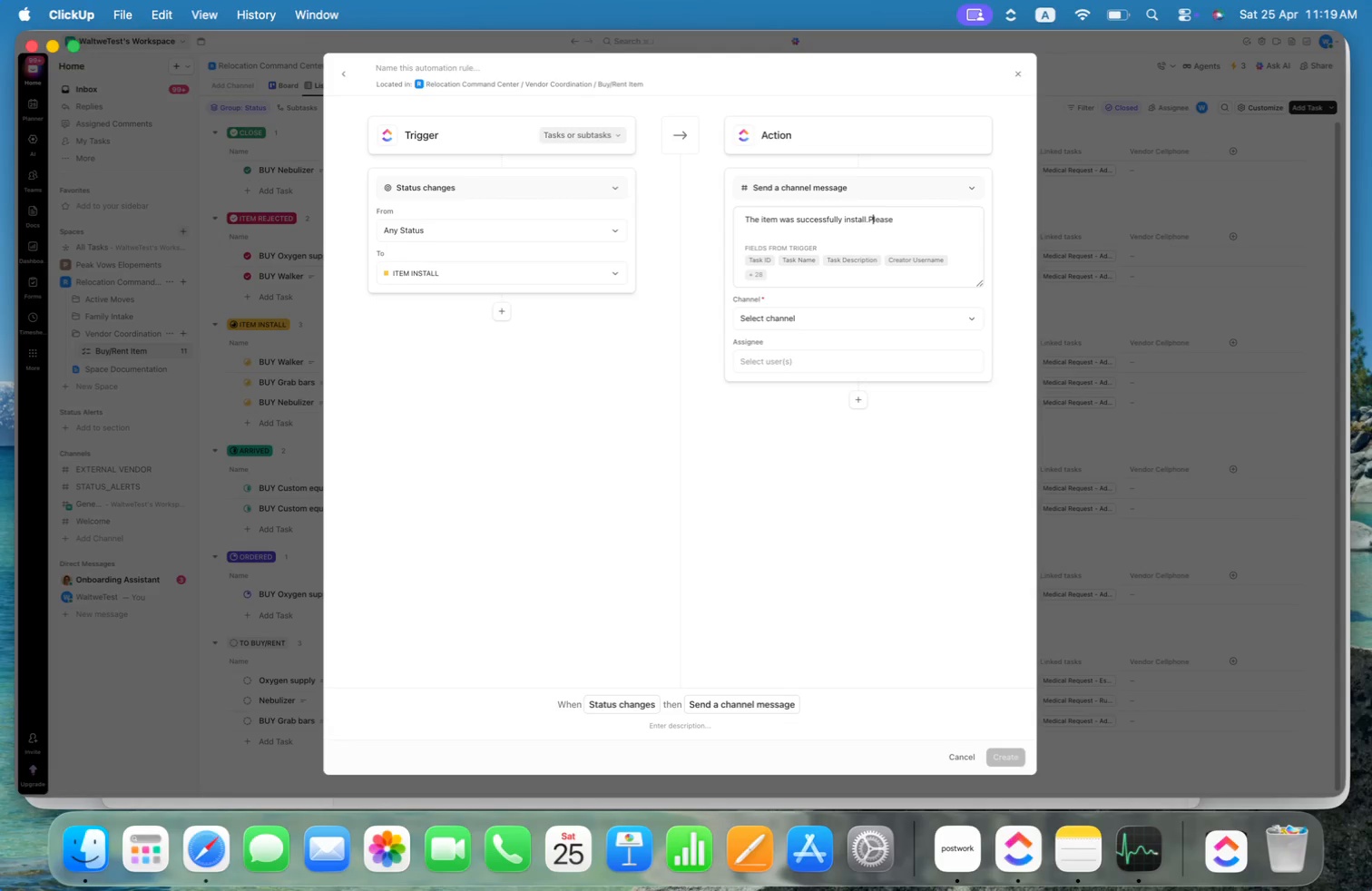 
key(Alt+ArrowRight)
 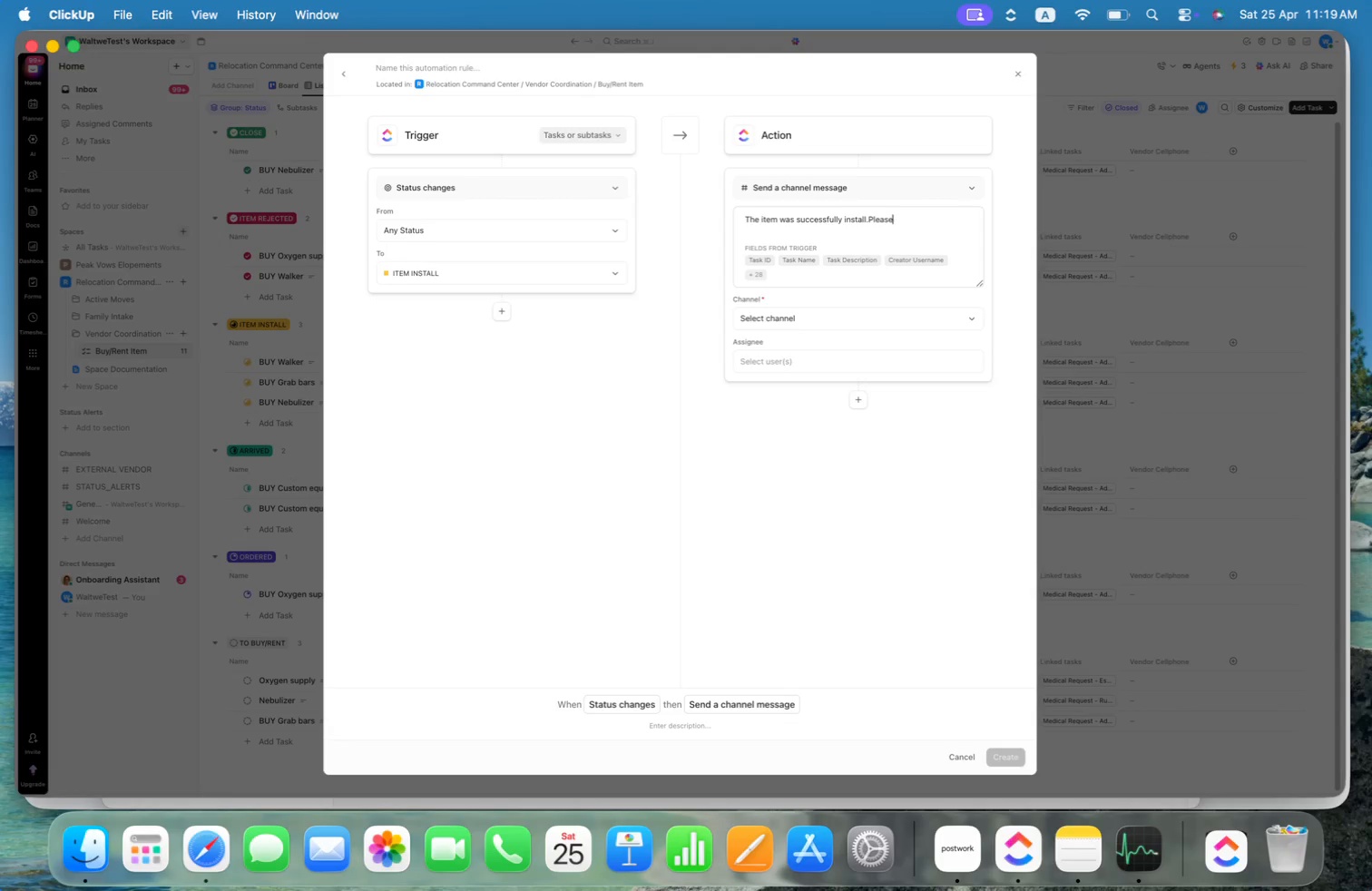 
type(moveforwardactions)
 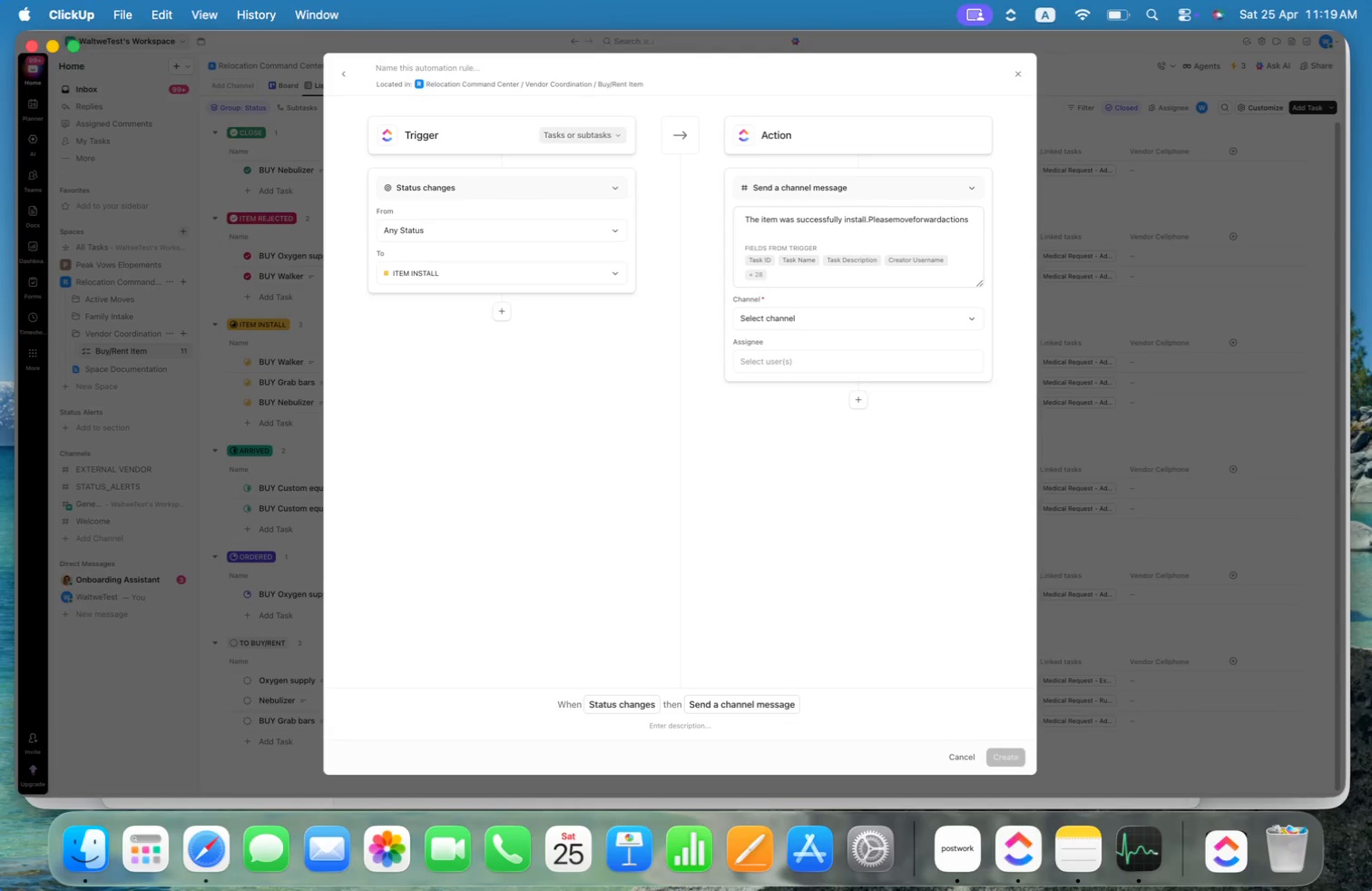 
key(ArrowLeft)
 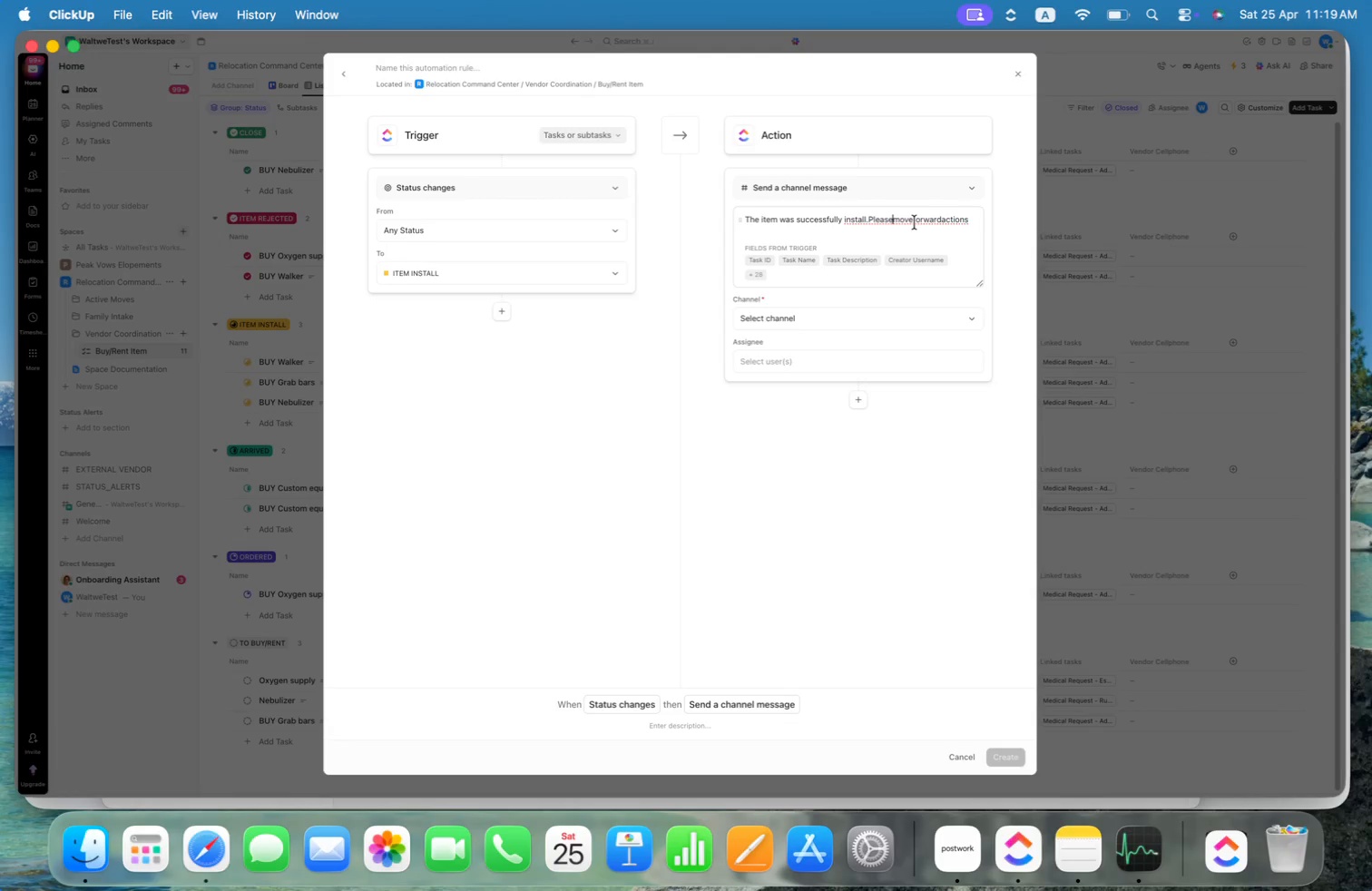 
left_click([892, 220])
 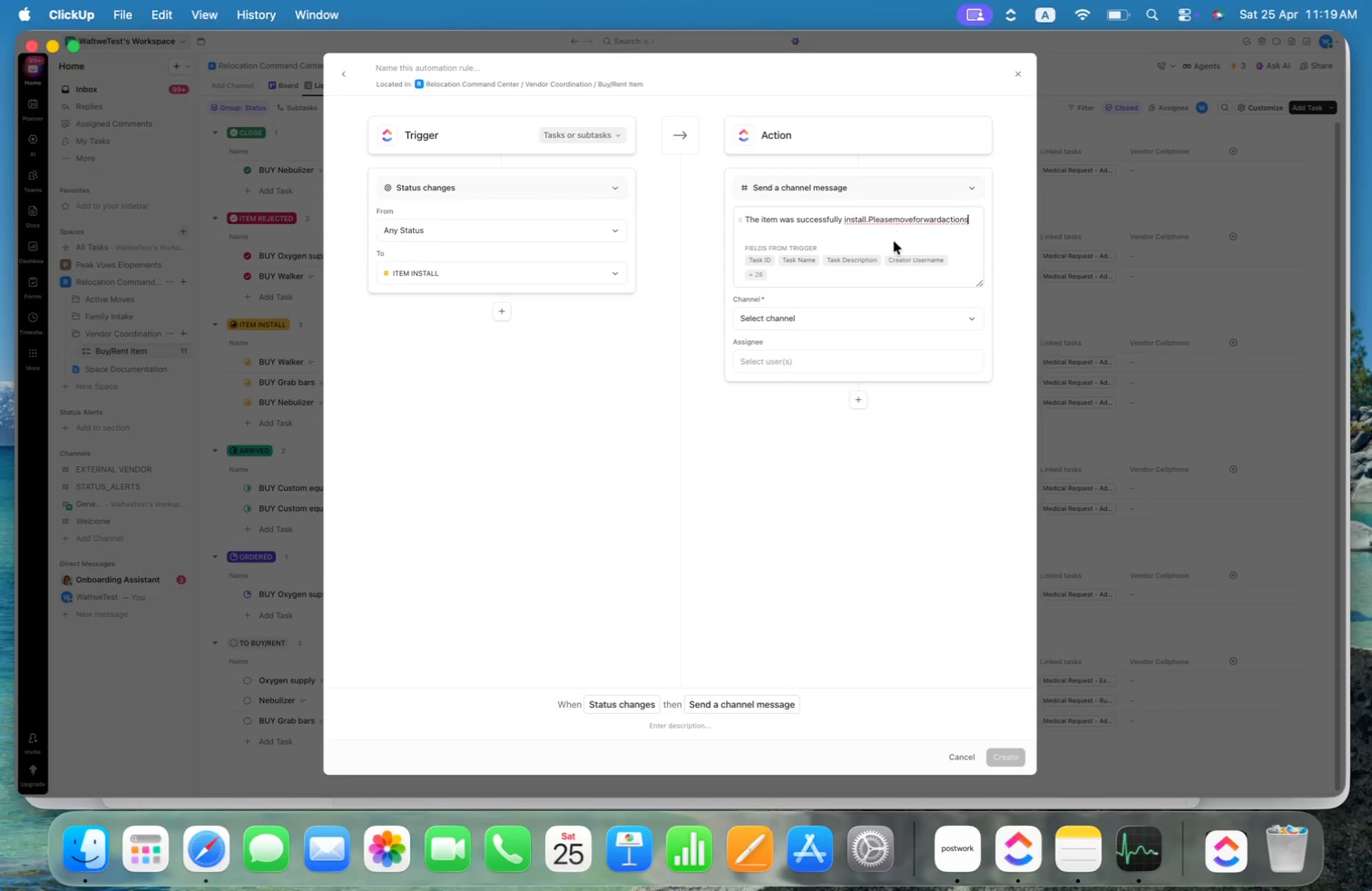 
left_click([759, 272])
 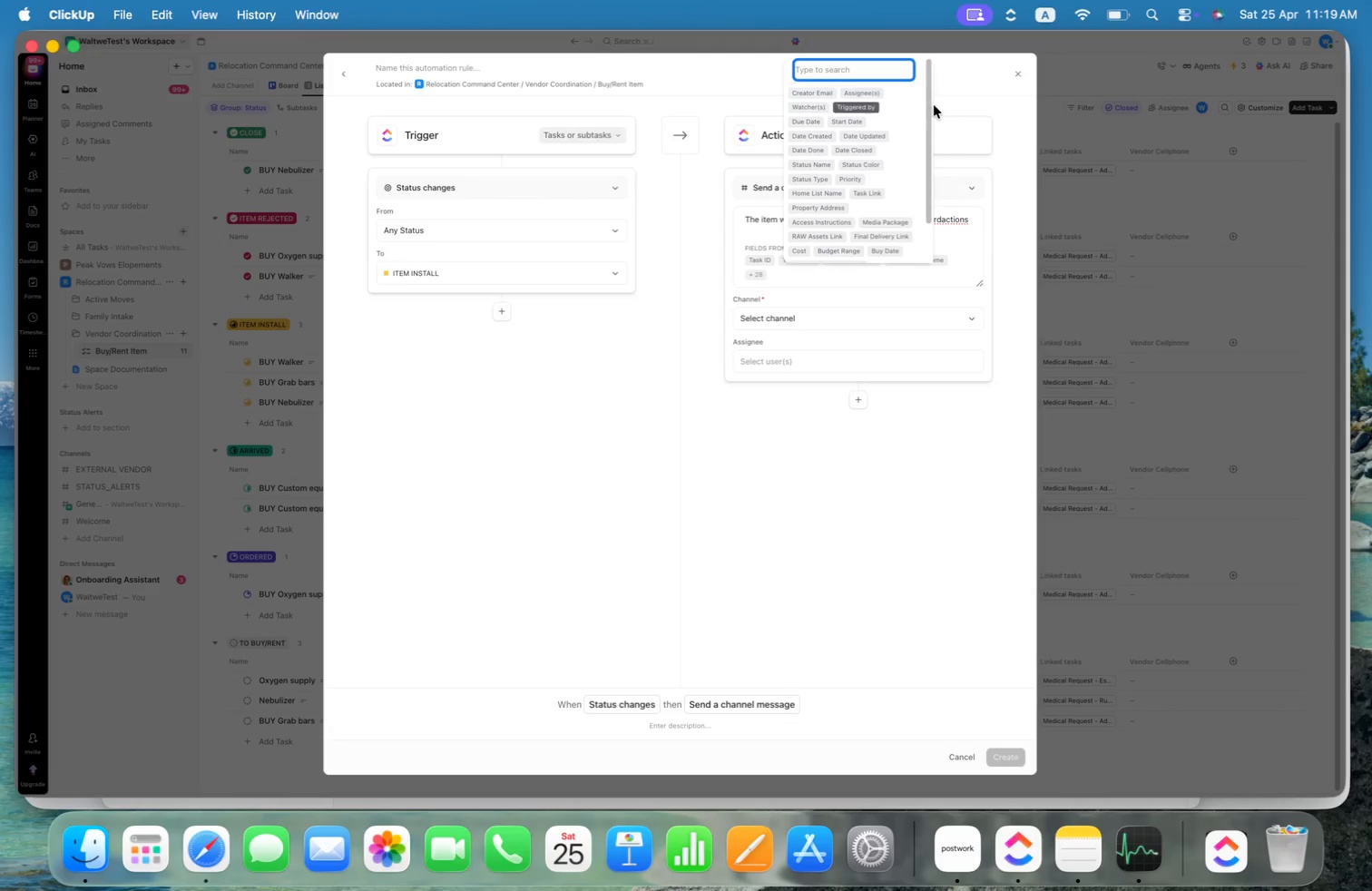 
left_click_drag(start_coordinate=[927, 100], to_coordinate=[929, 93])
 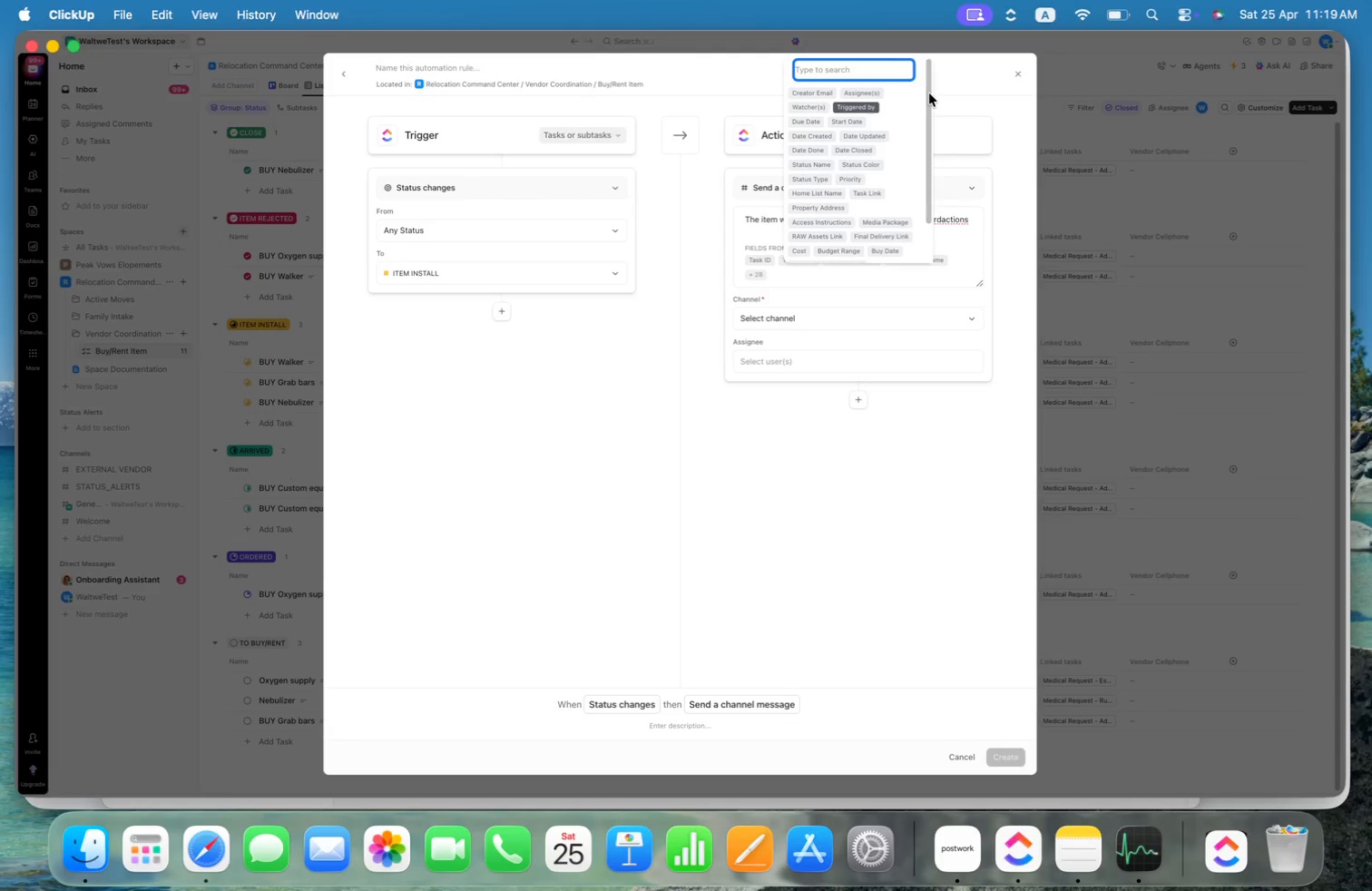 
left_click_drag(start_coordinate=[929, 93], to_coordinate=[935, 134])
 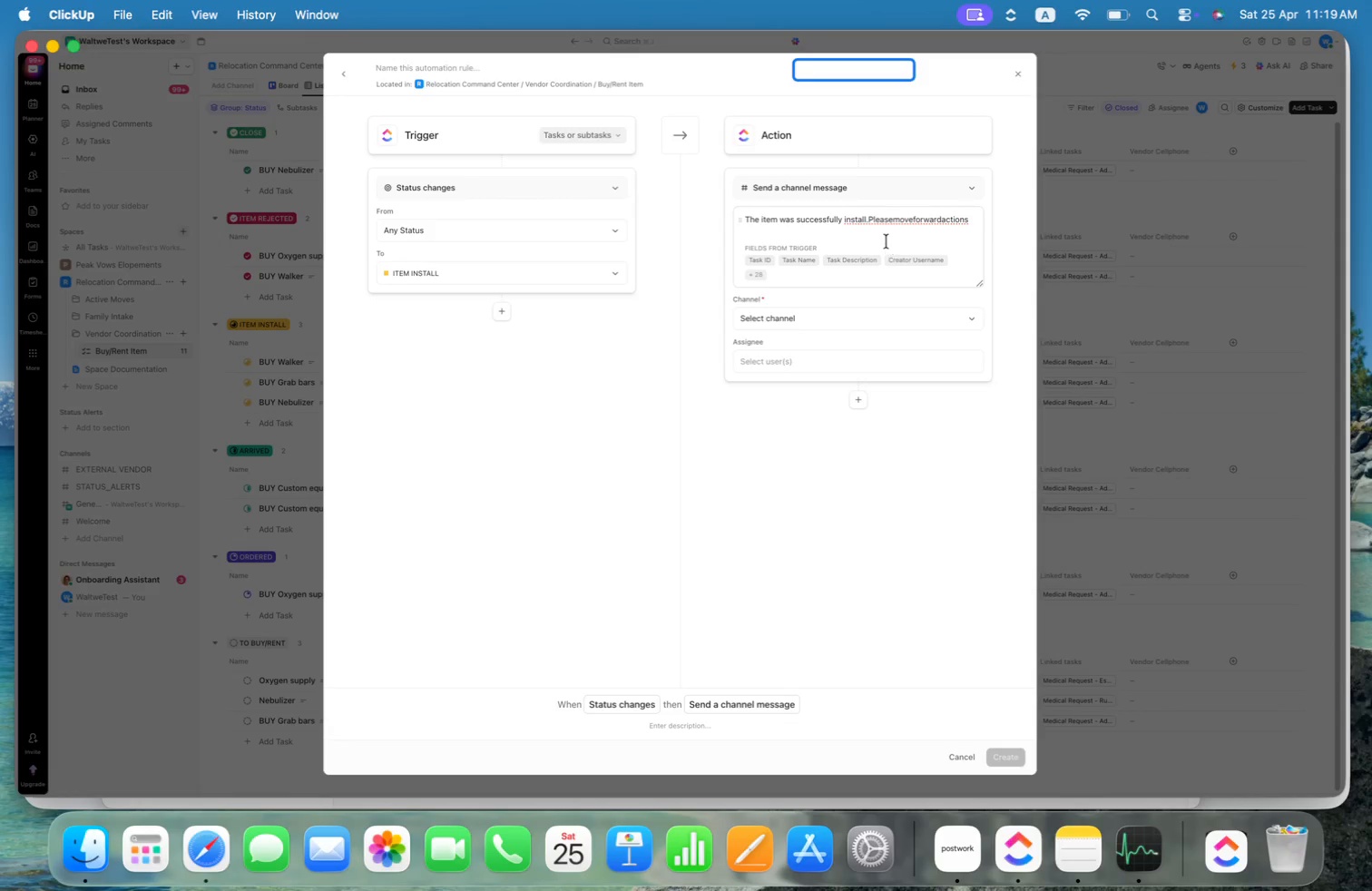 
wait(7.79)
 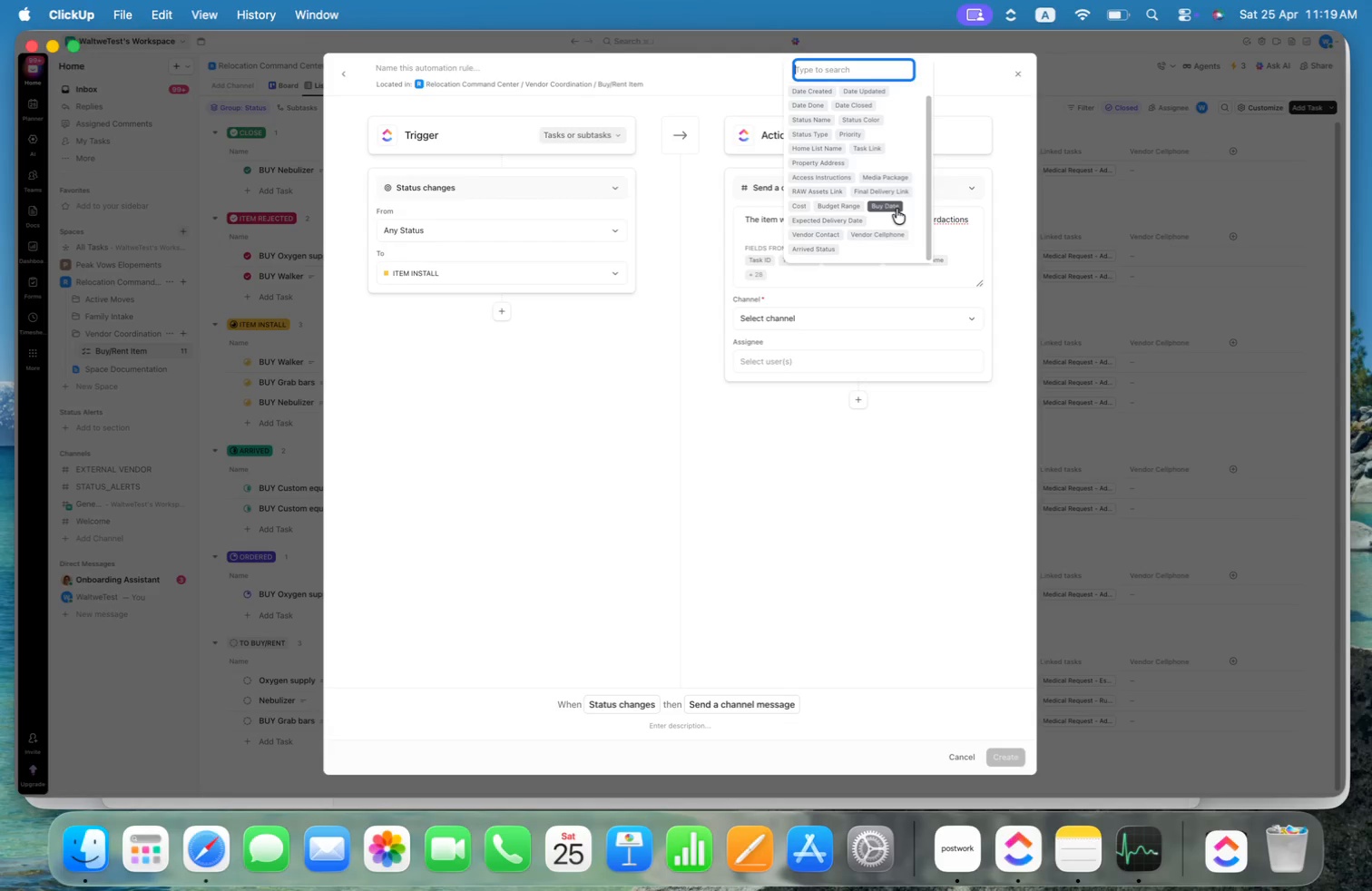 
left_click([759, 277])
 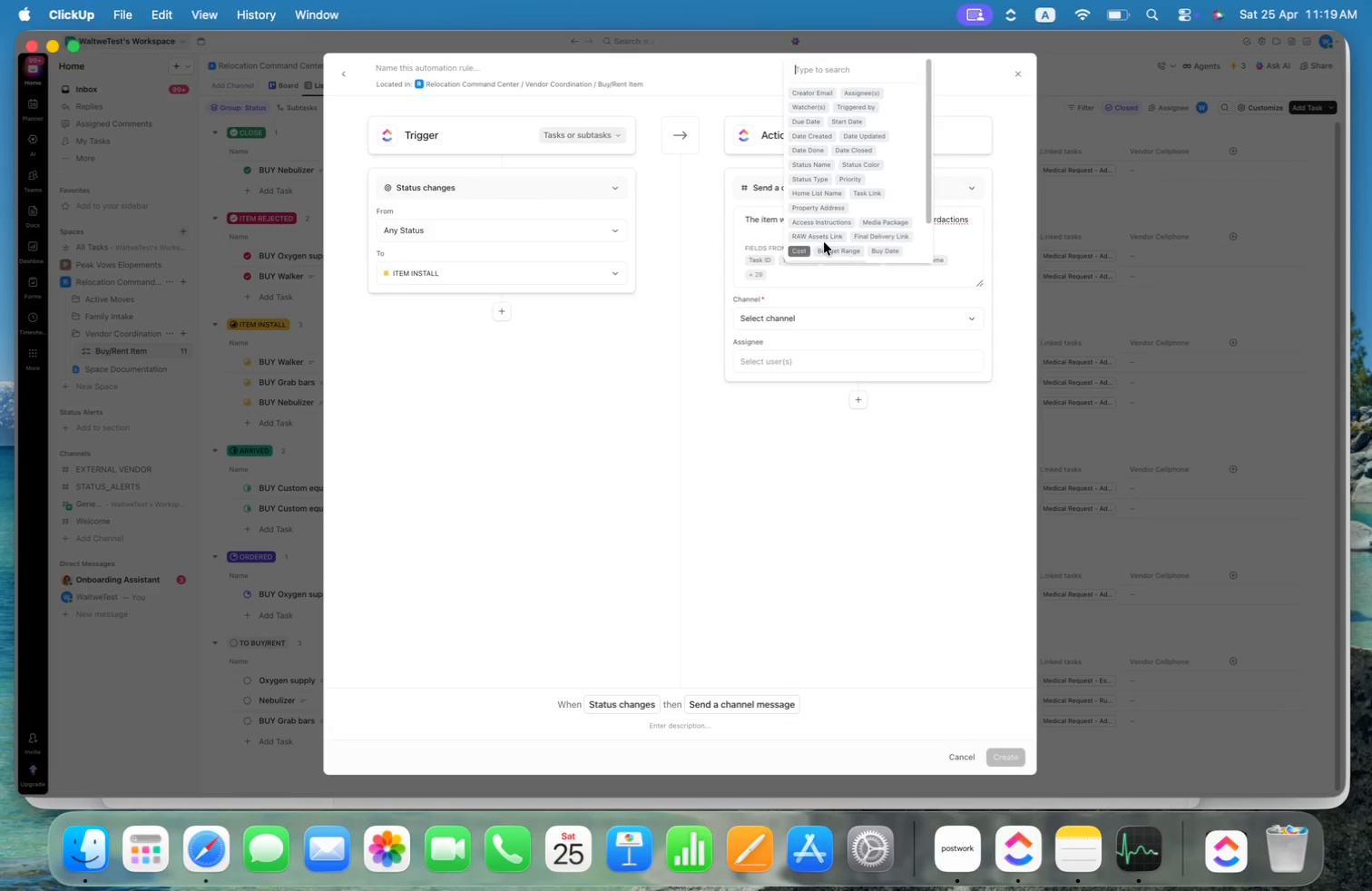 
scroll: coordinate [916, 203], scroll_direction: down, amount: 16.0
 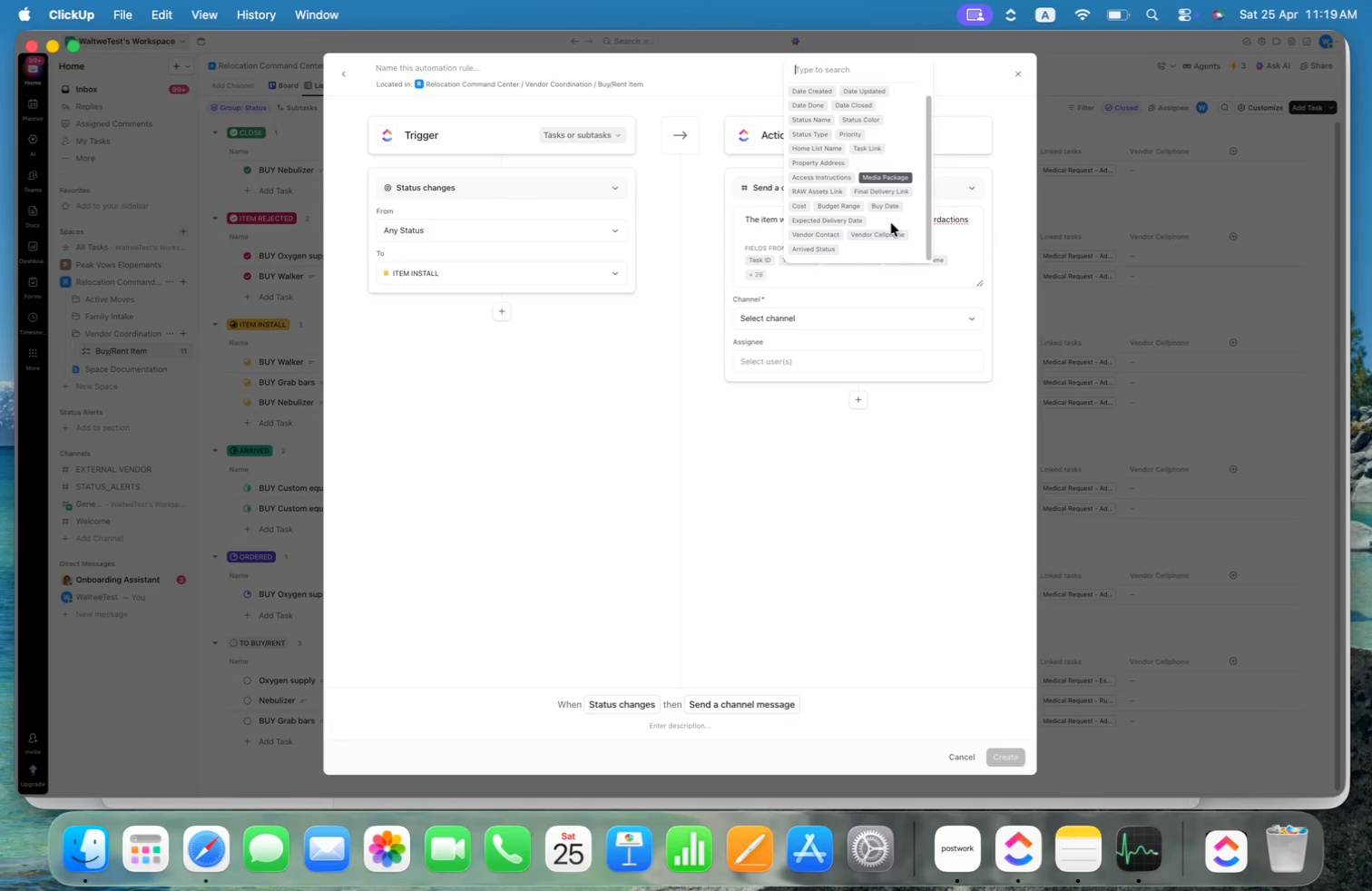 
scroll: coordinate [890, 201], scroll_direction: up, amount: 11.0
 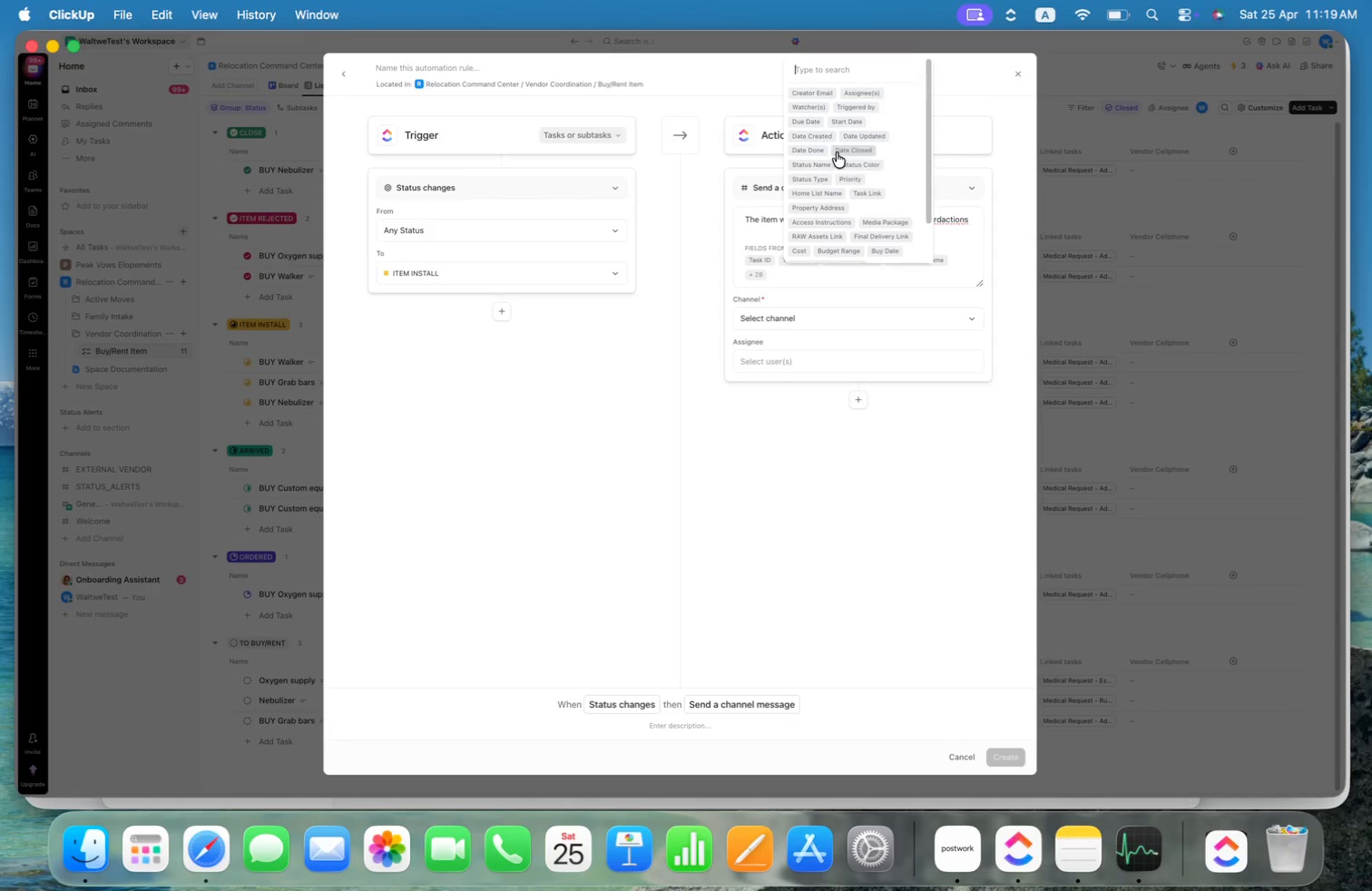 
left_click([873, 198])
 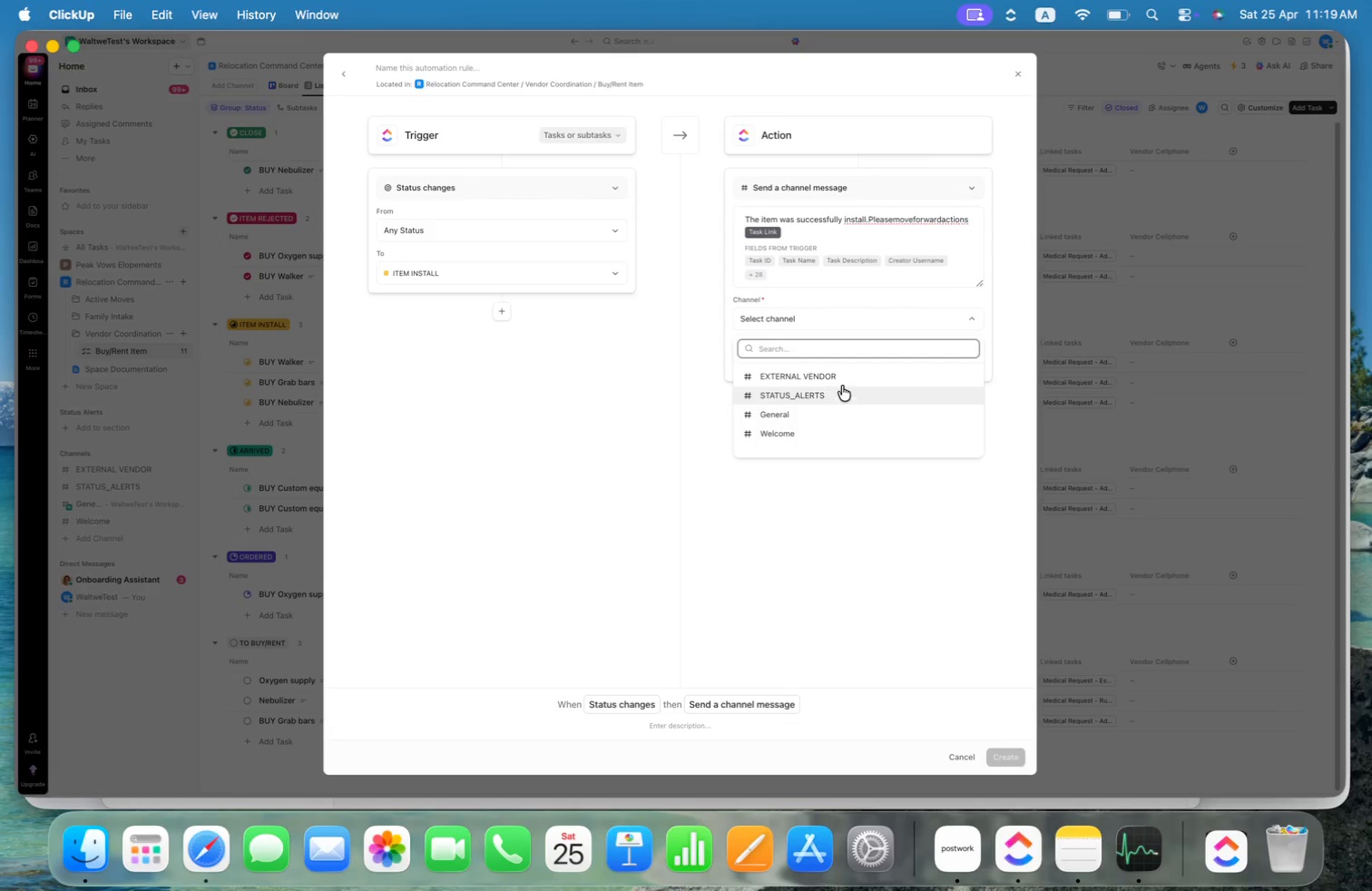 
left_click([838, 394])
 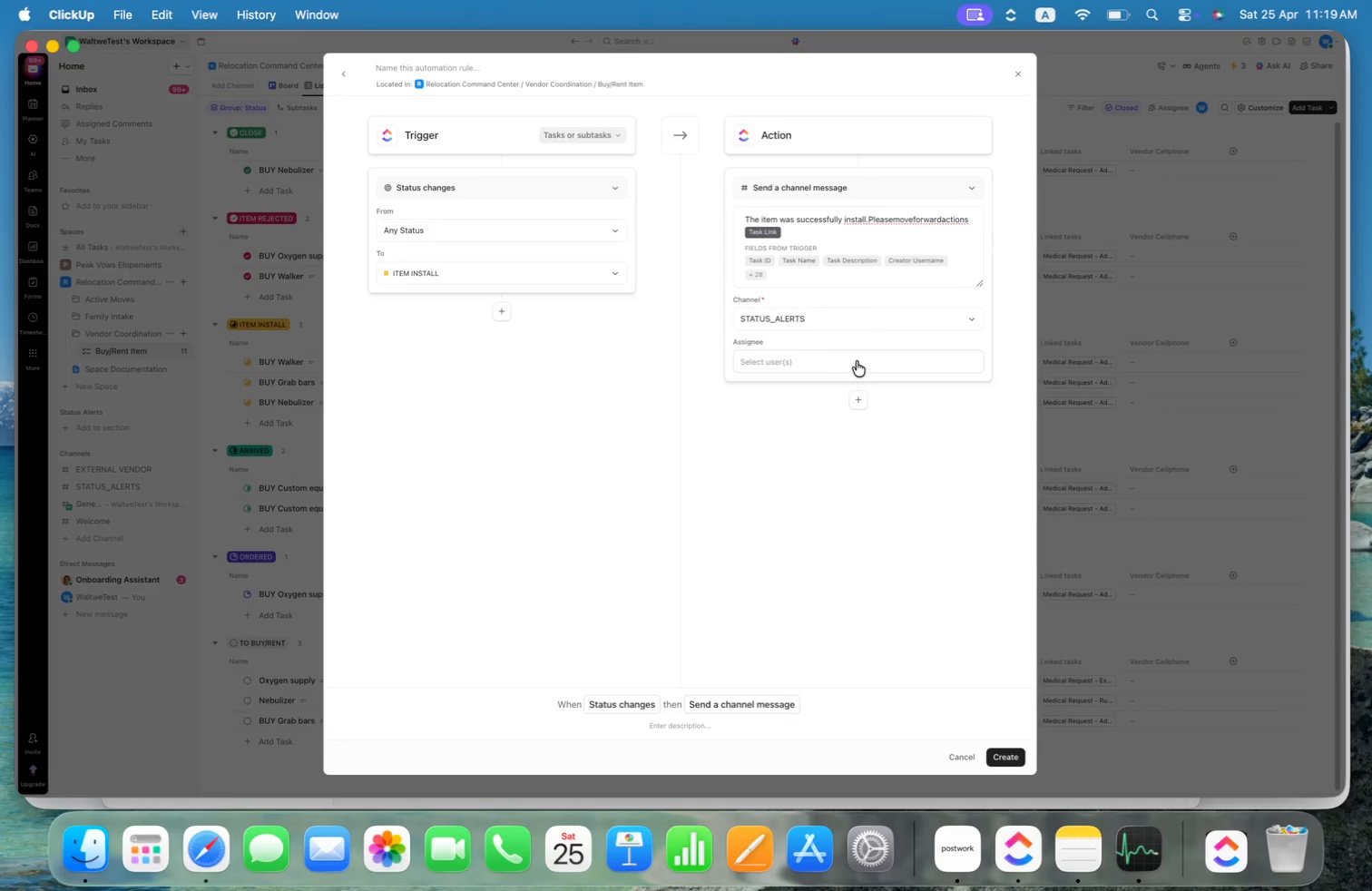 
left_click([857, 361])
 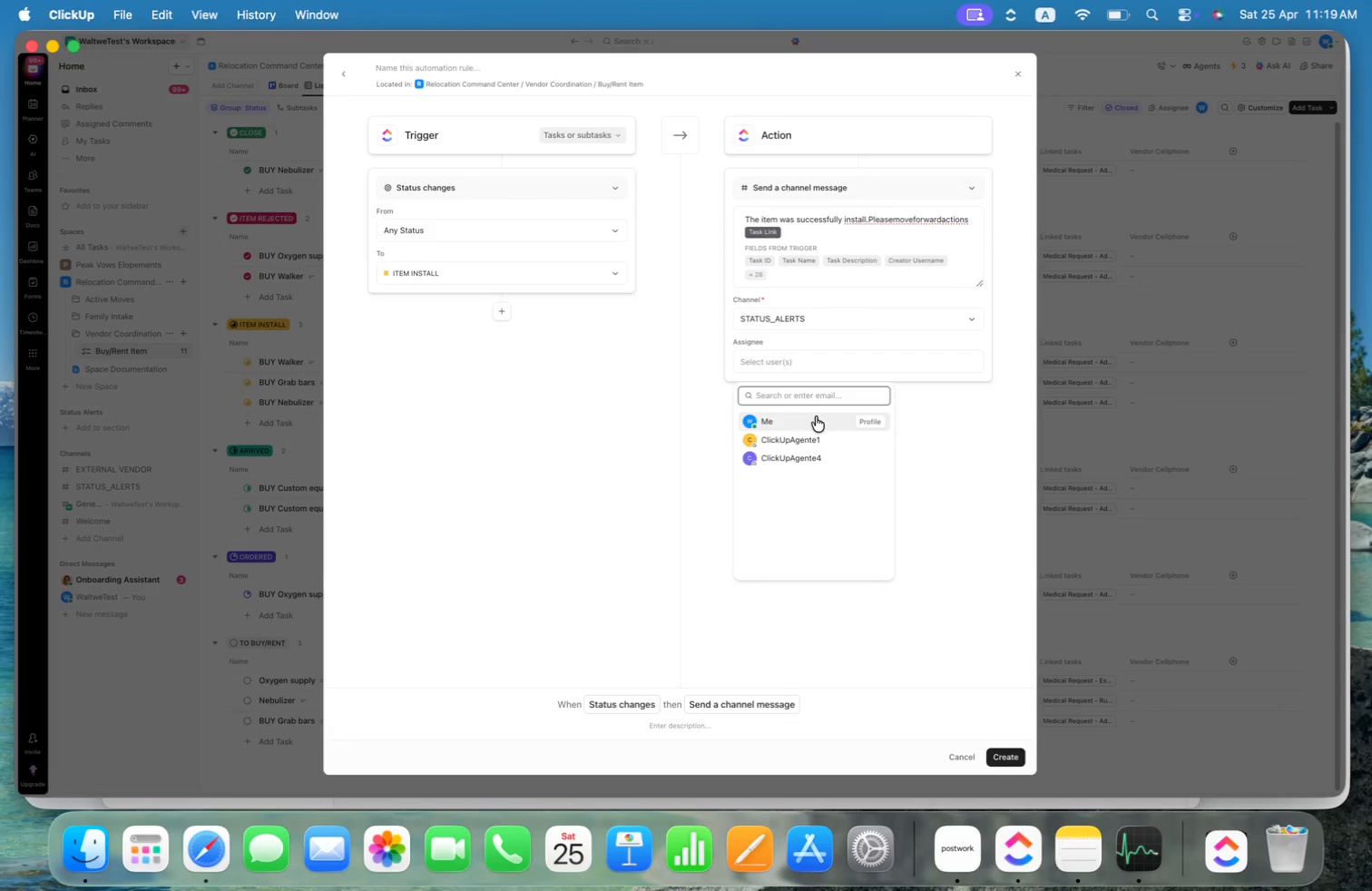 
left_click([800, 435])
 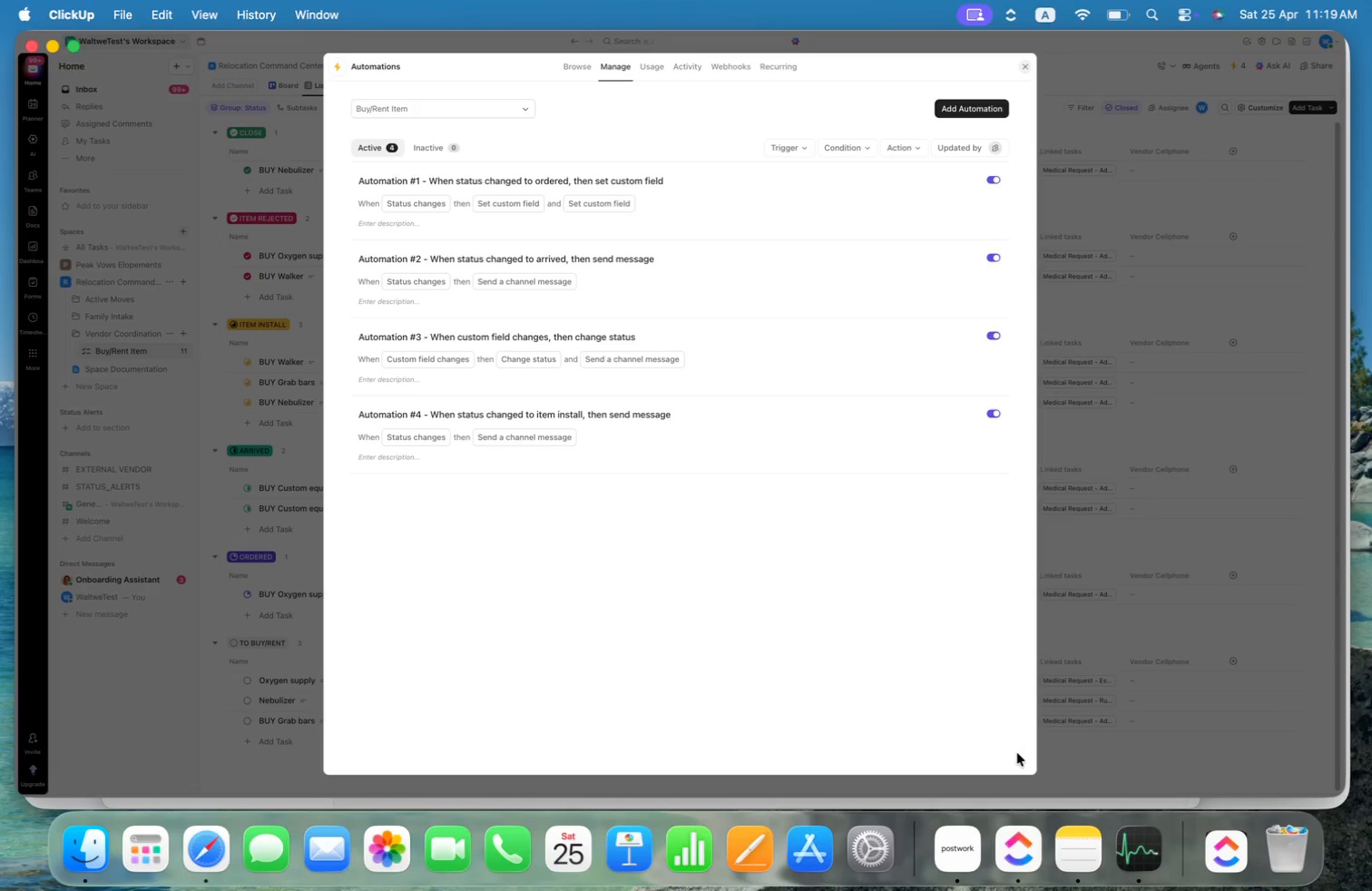 
wait(5.92)
 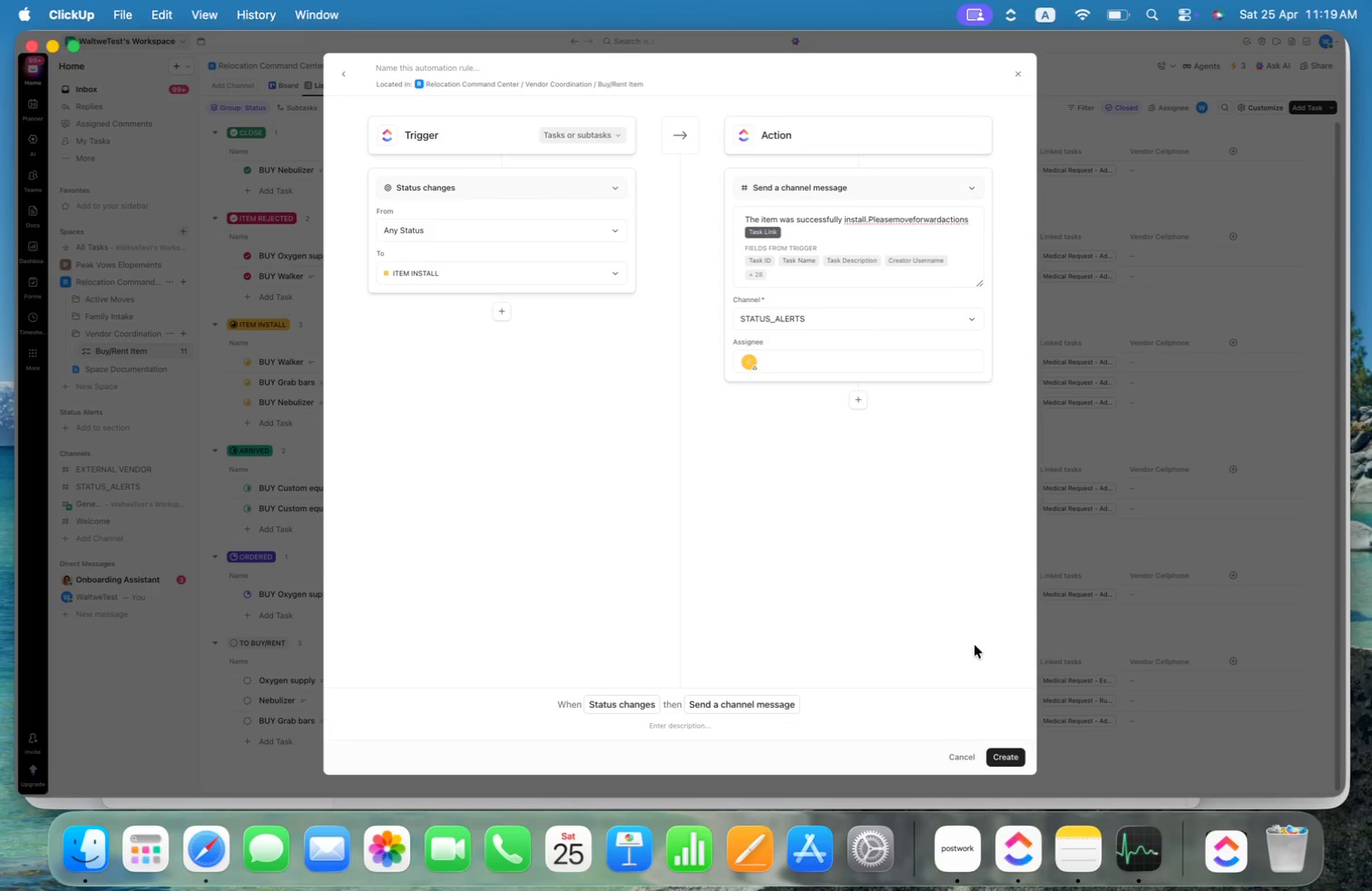 
left_click([560, 413])
 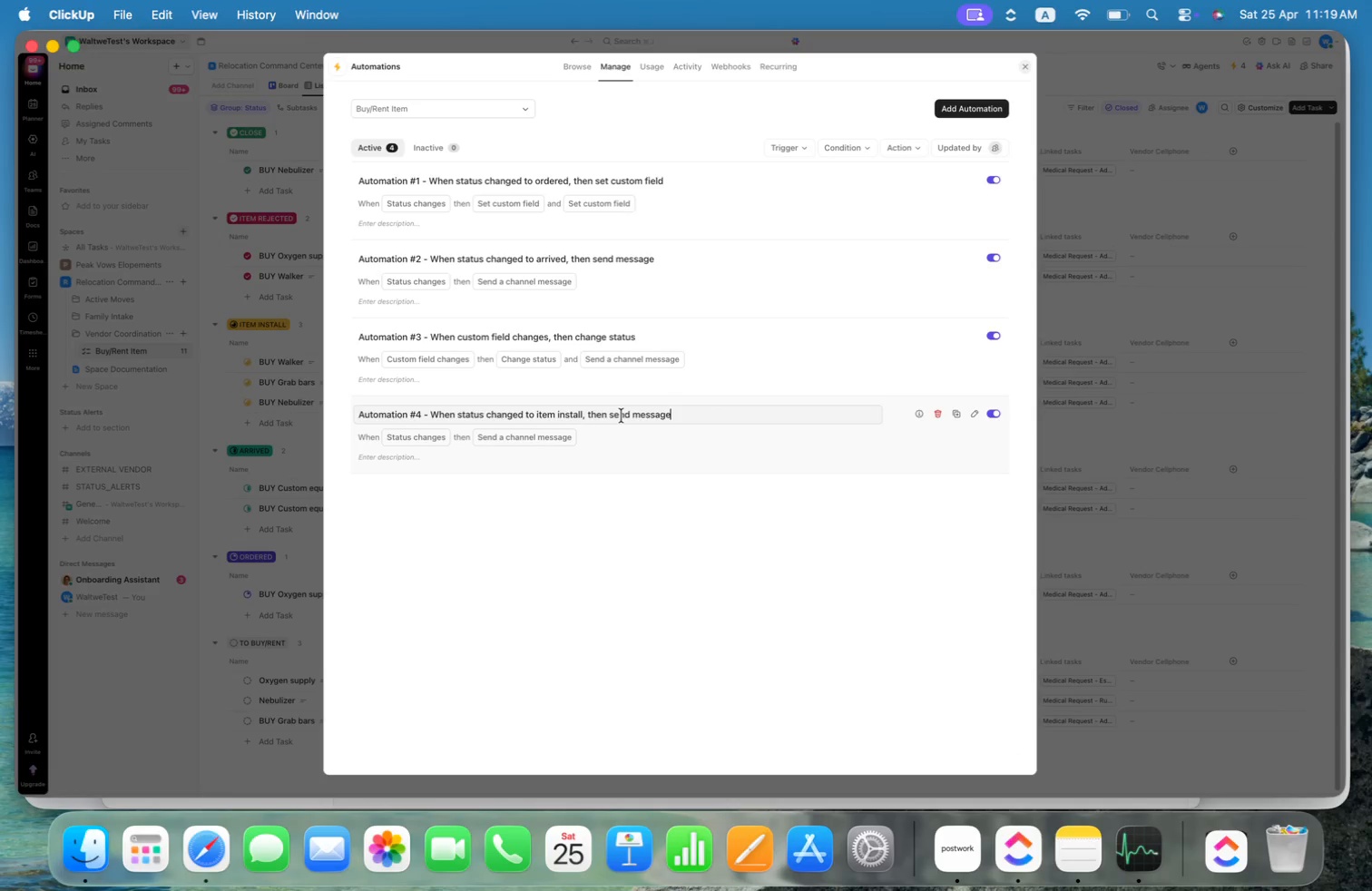 
key(Meta+ArrowLeft)
 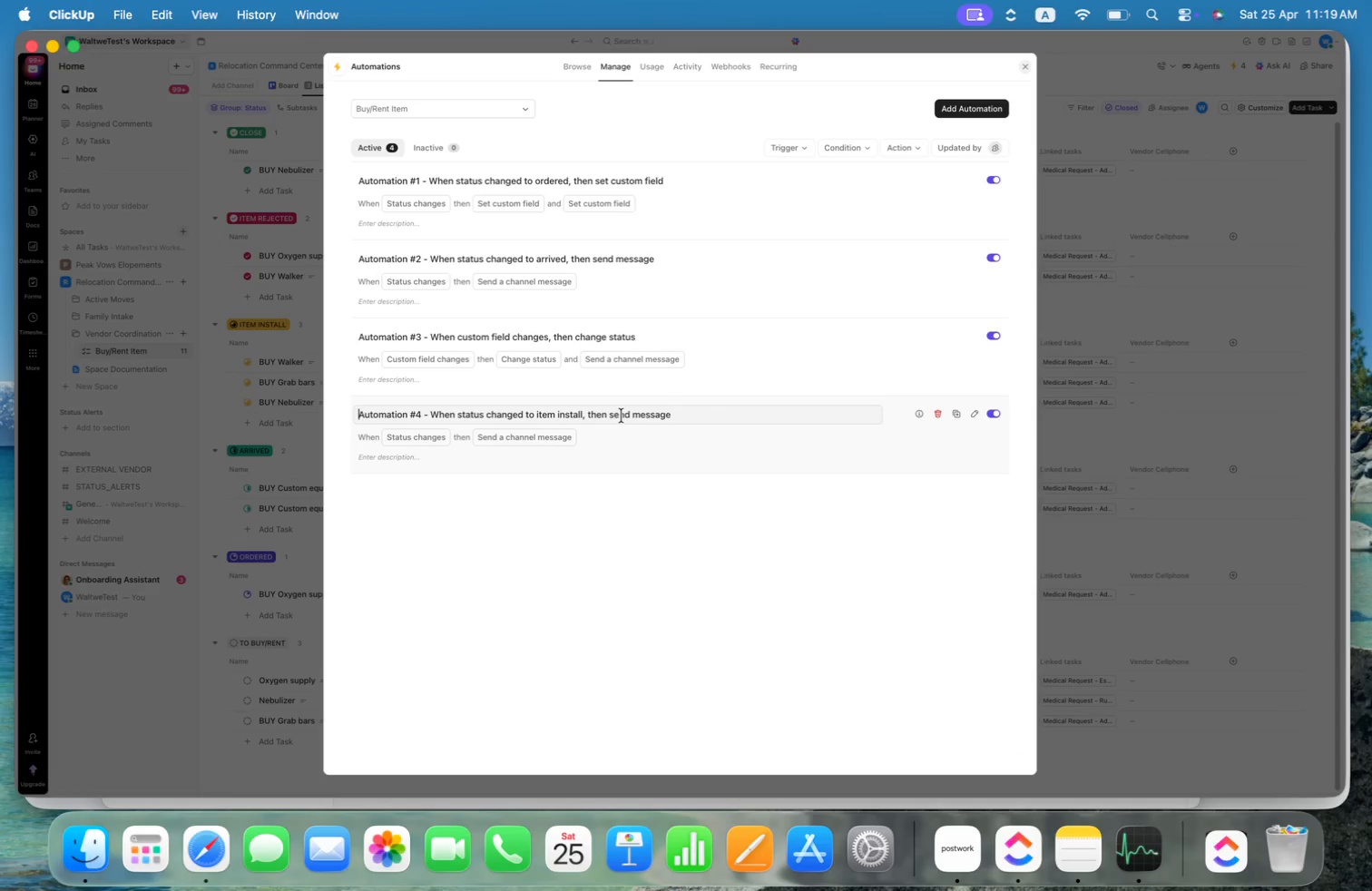 
key(Meta+ArrowLeft)
 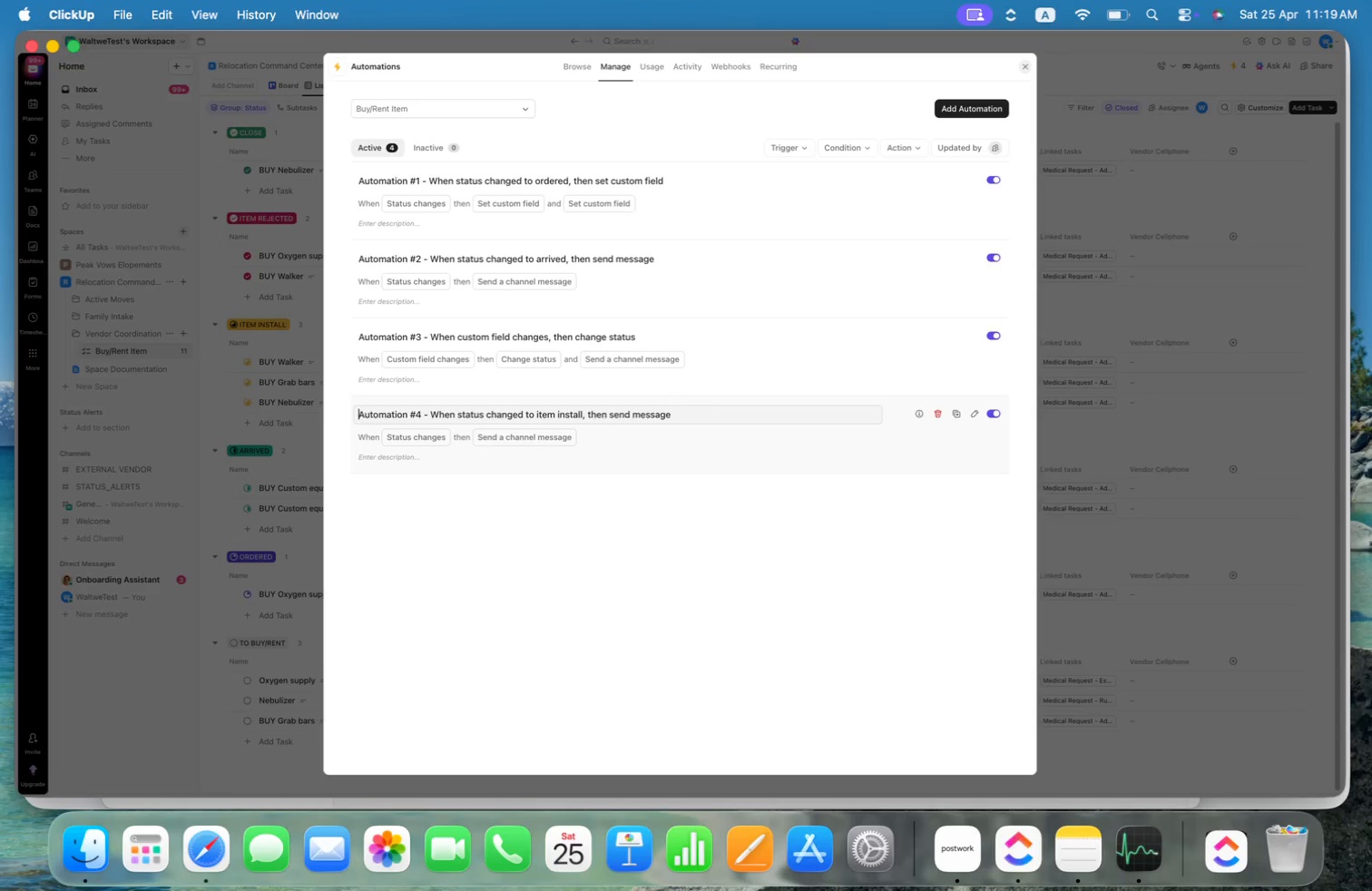 
key(ArrowLeft)
 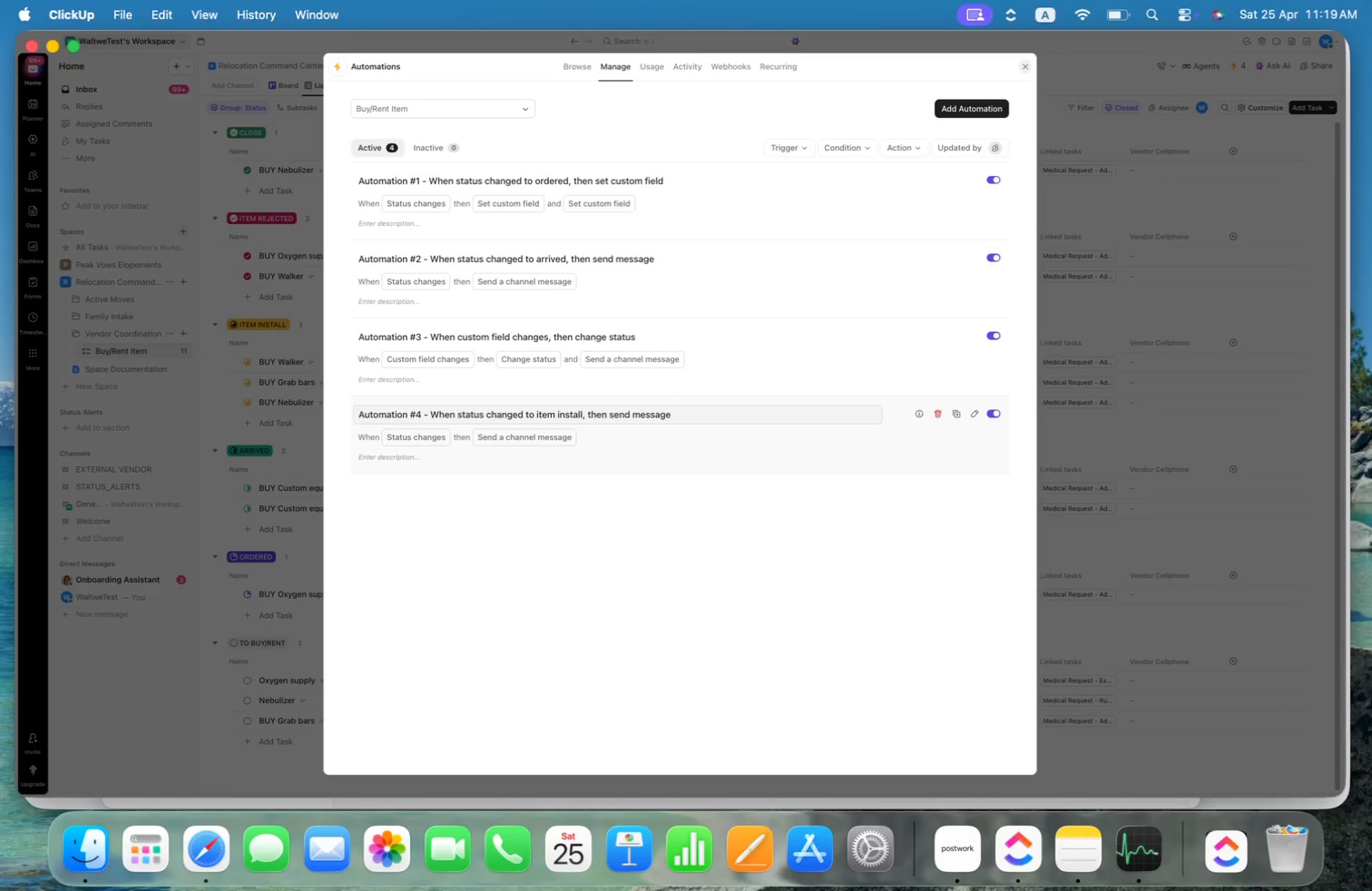 
key(Alt+ArrowLeft)
 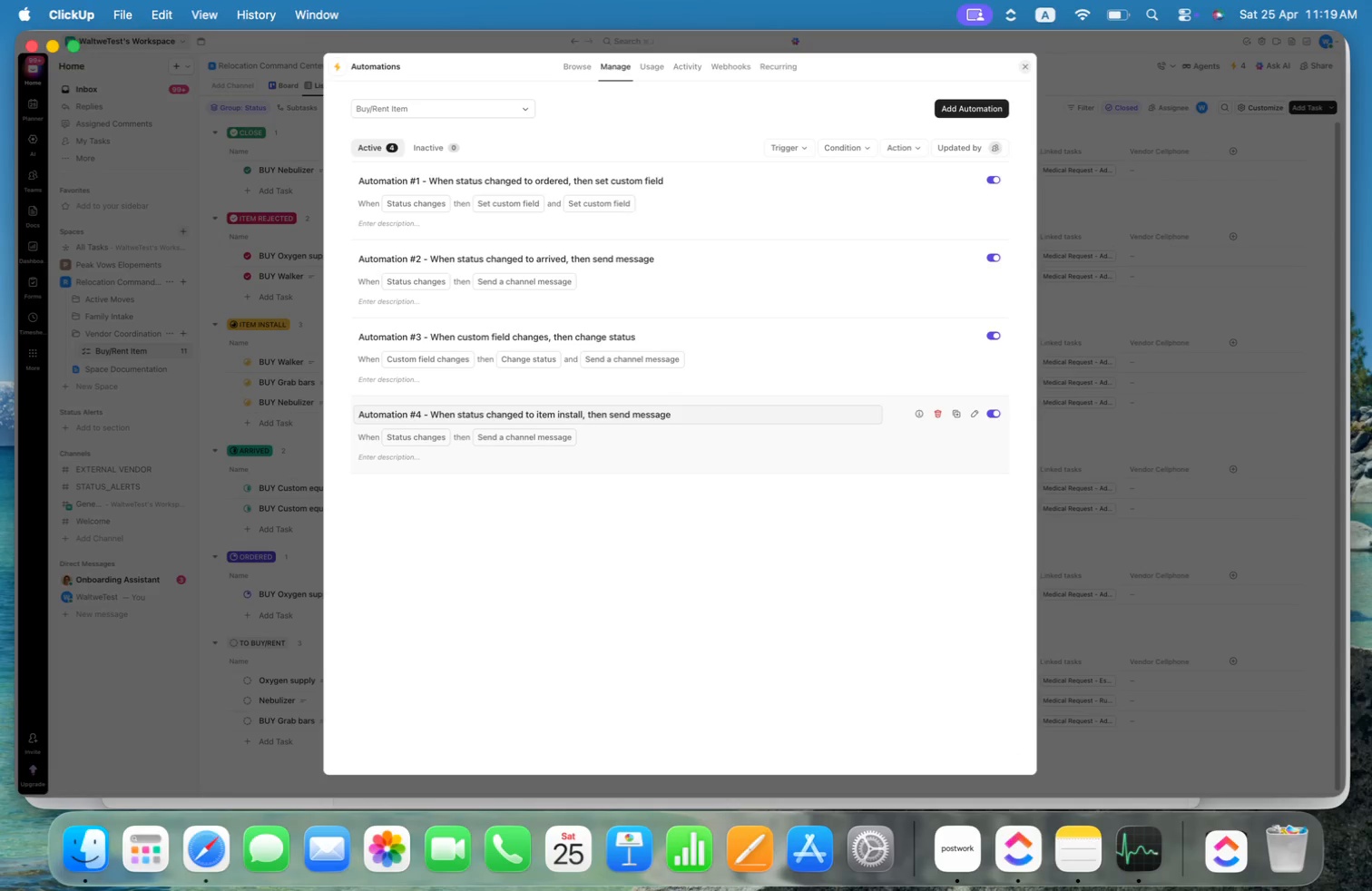 
key(Alt+ArrowLeft)
 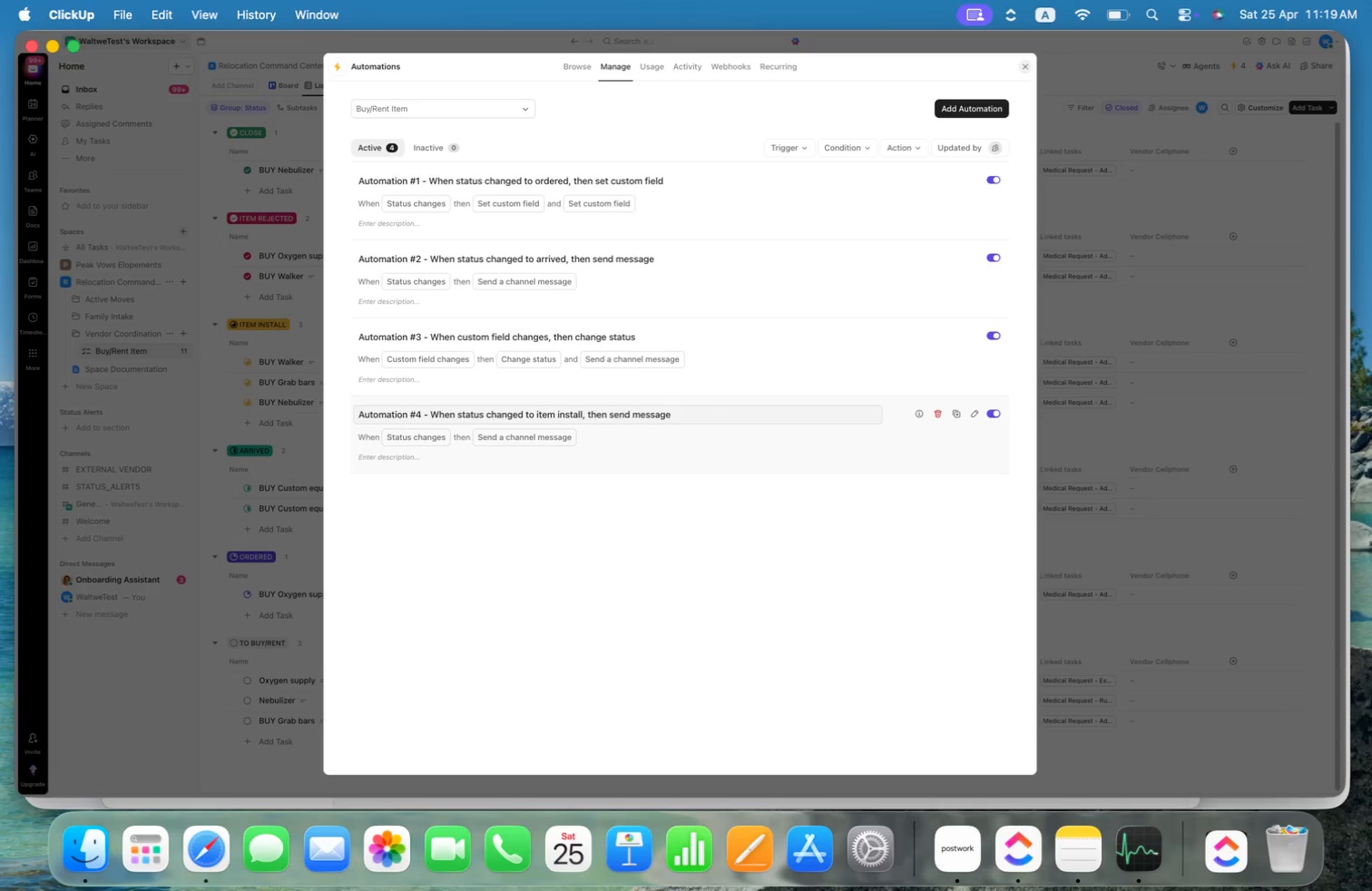 
key(Alt+ArrowLeft)
 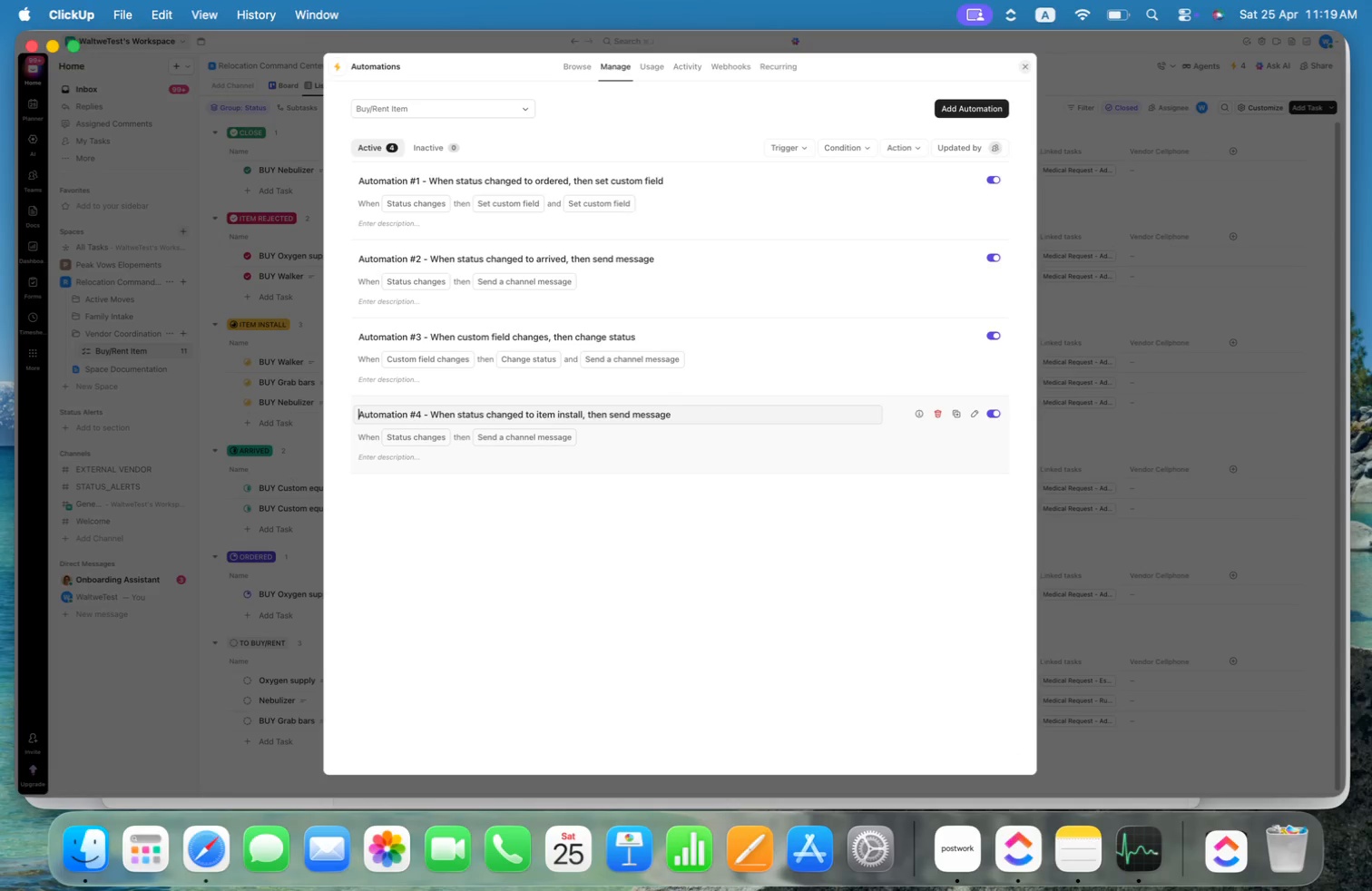 
key(Meta+CommandLeft)
 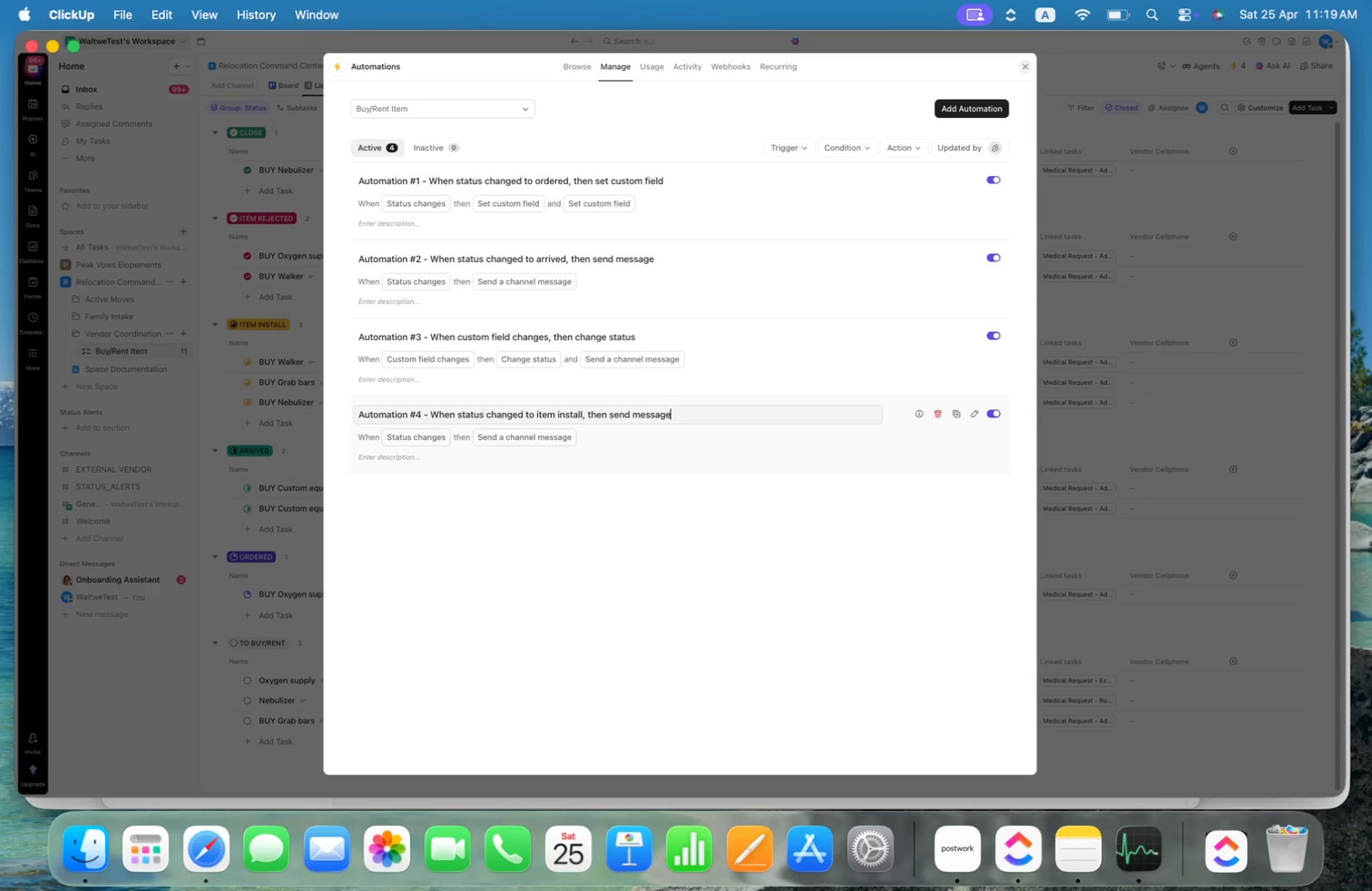 
key(Meta+ArrowRight)
 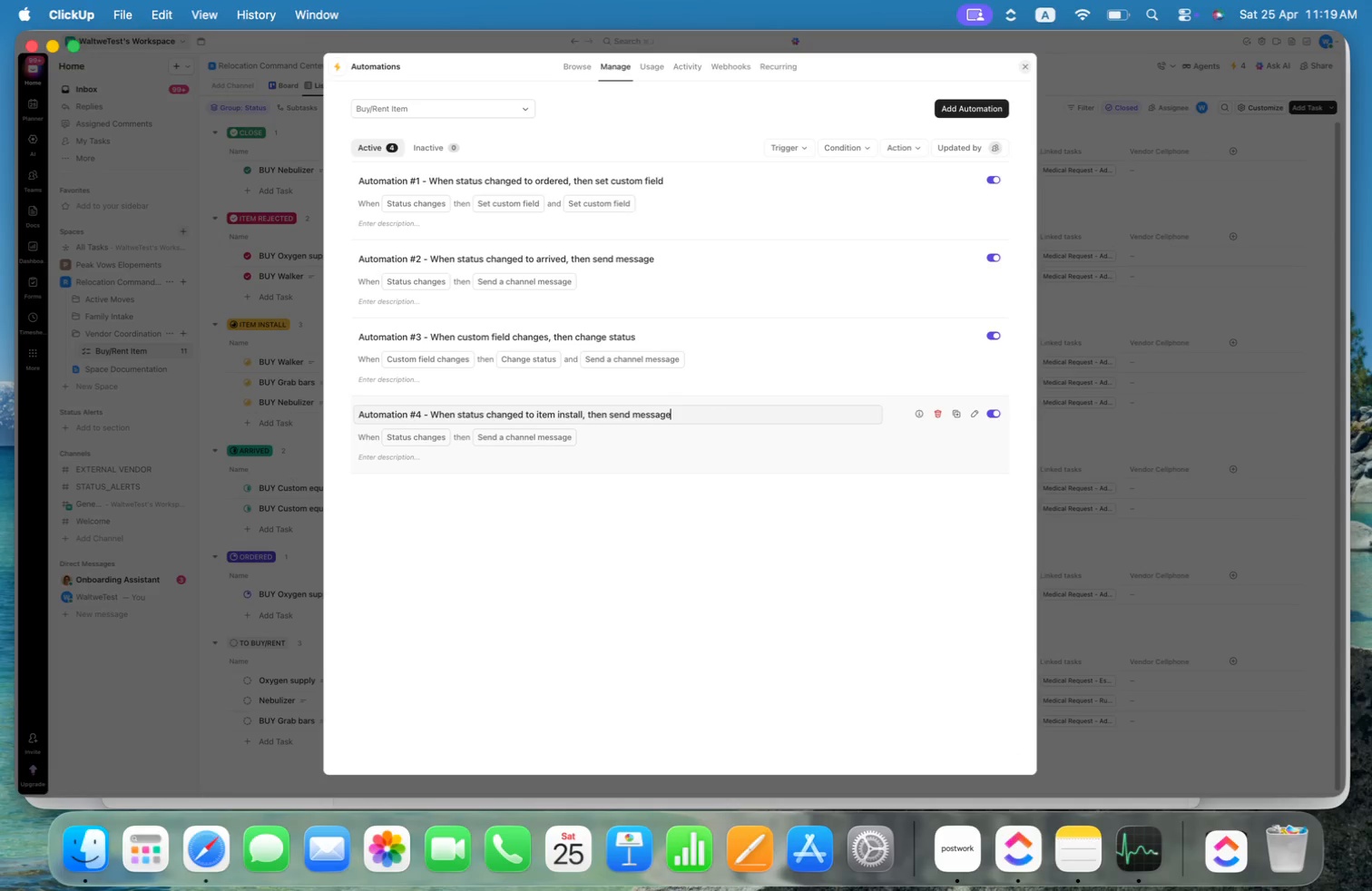 
key(Meta+ArrowRight)
 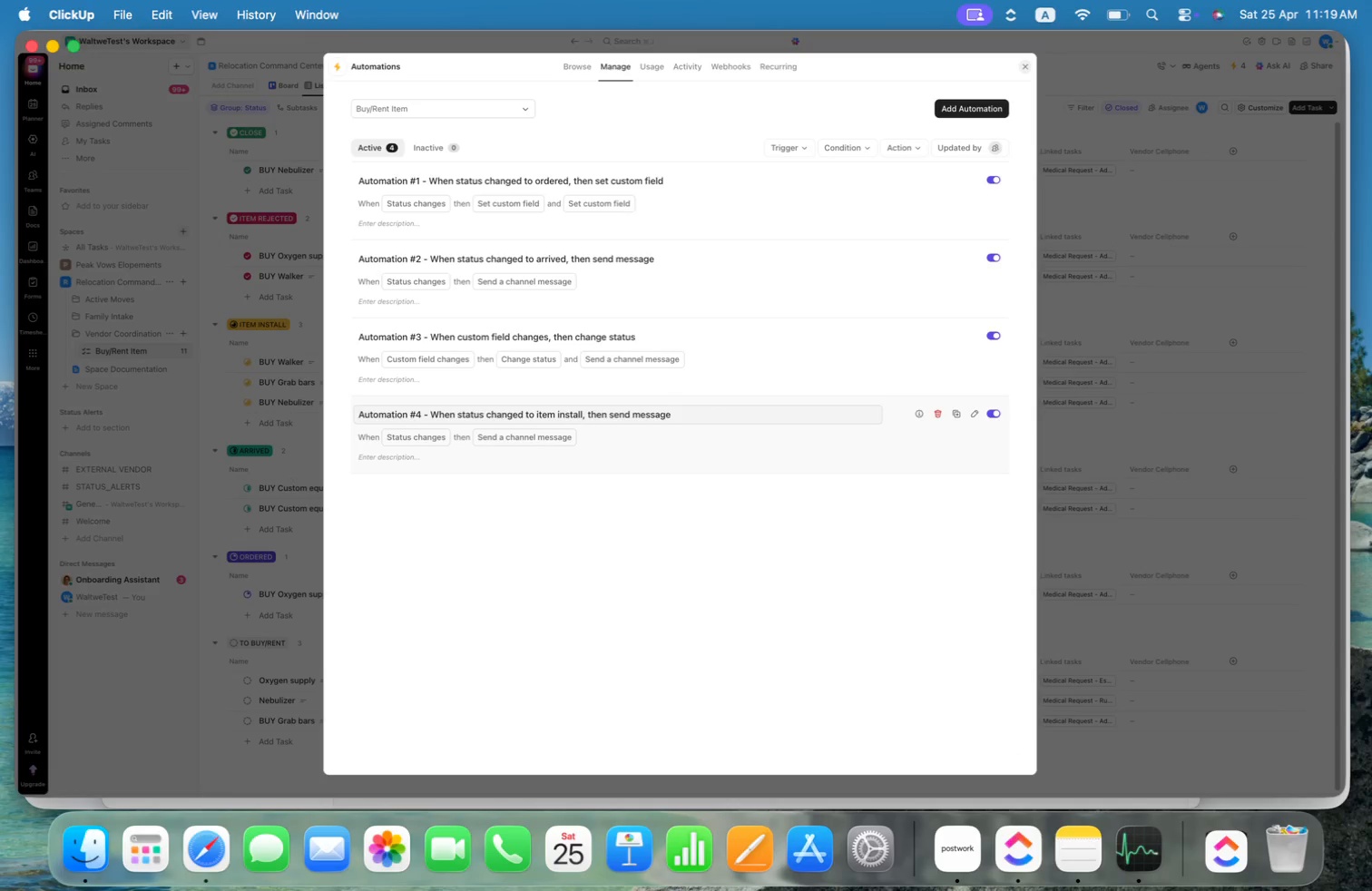 
hold_key(key=OptionLeft, duration=0.76)
 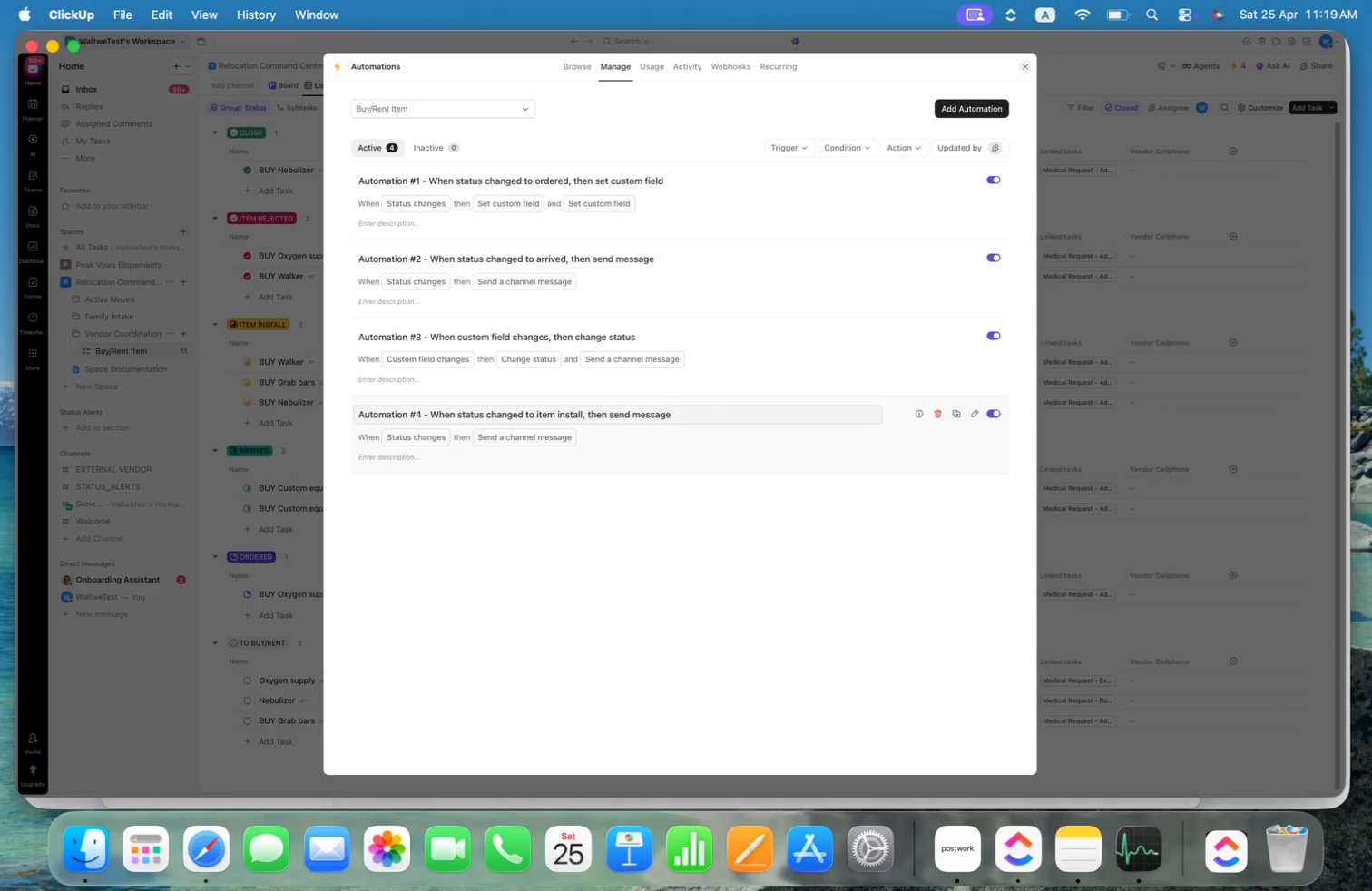 
type( to move forward actions.)
 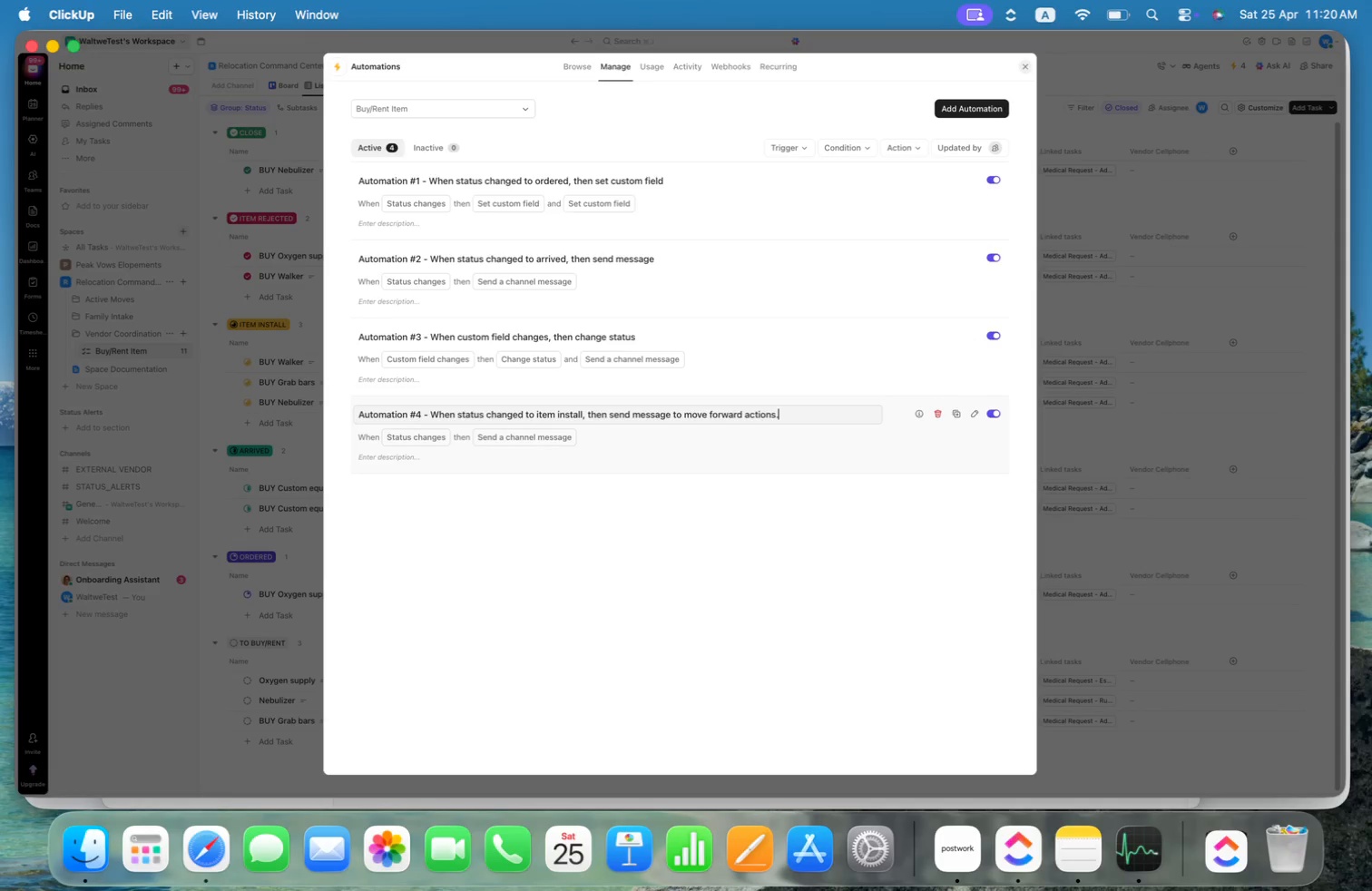 
key(Enter)
 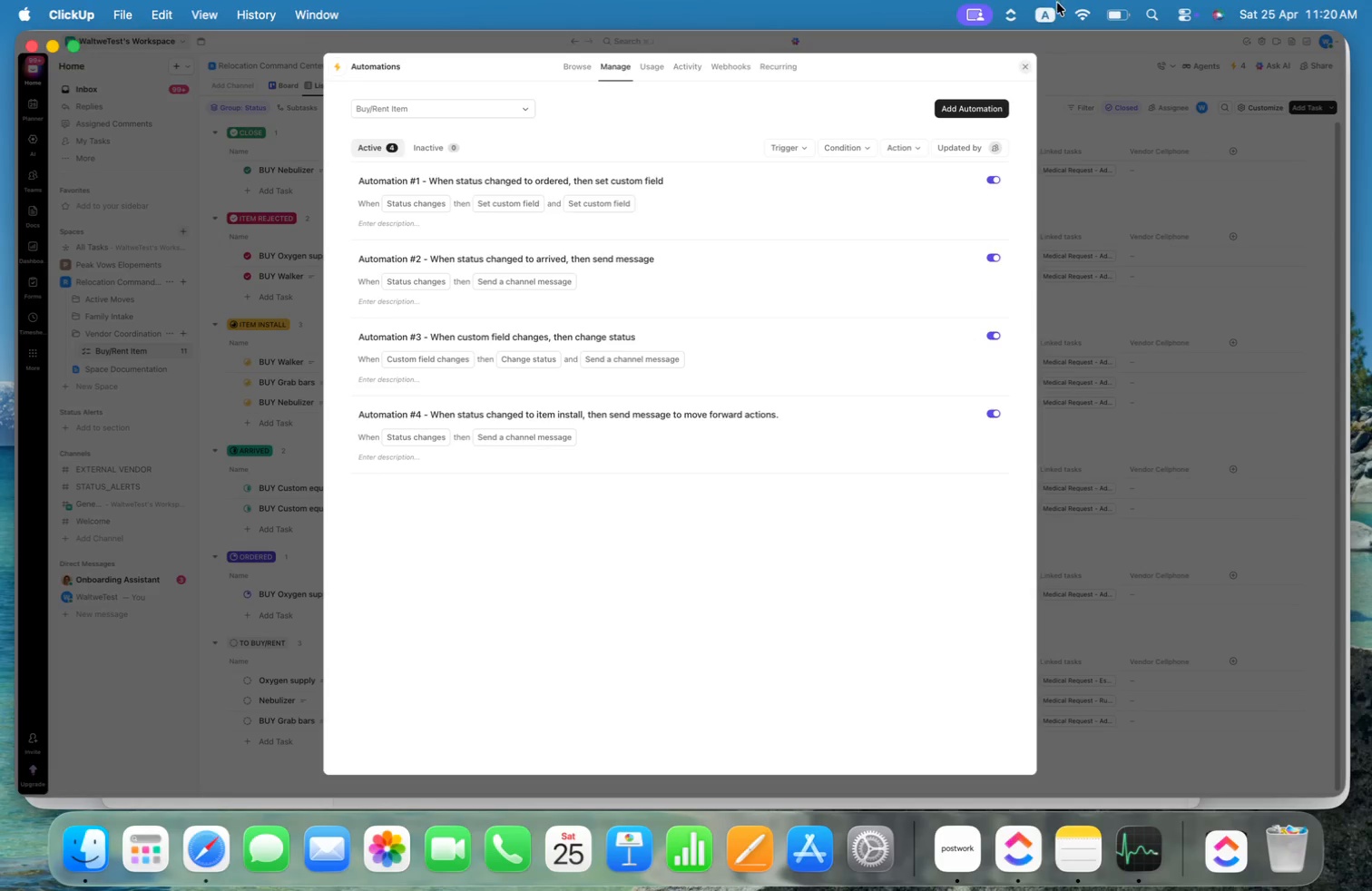 
left_click([1024, 68])
 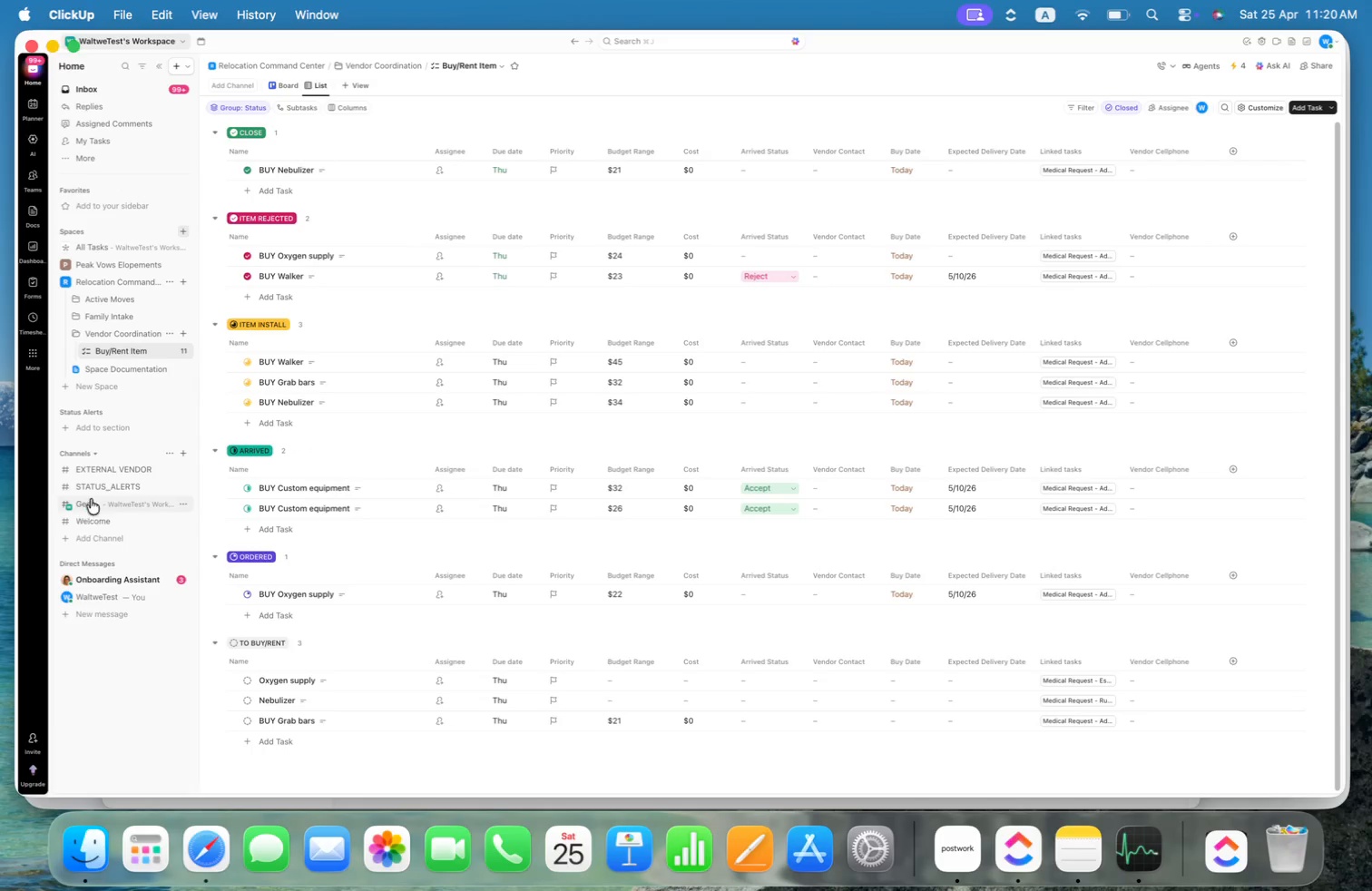 
left_click([104, 485])
 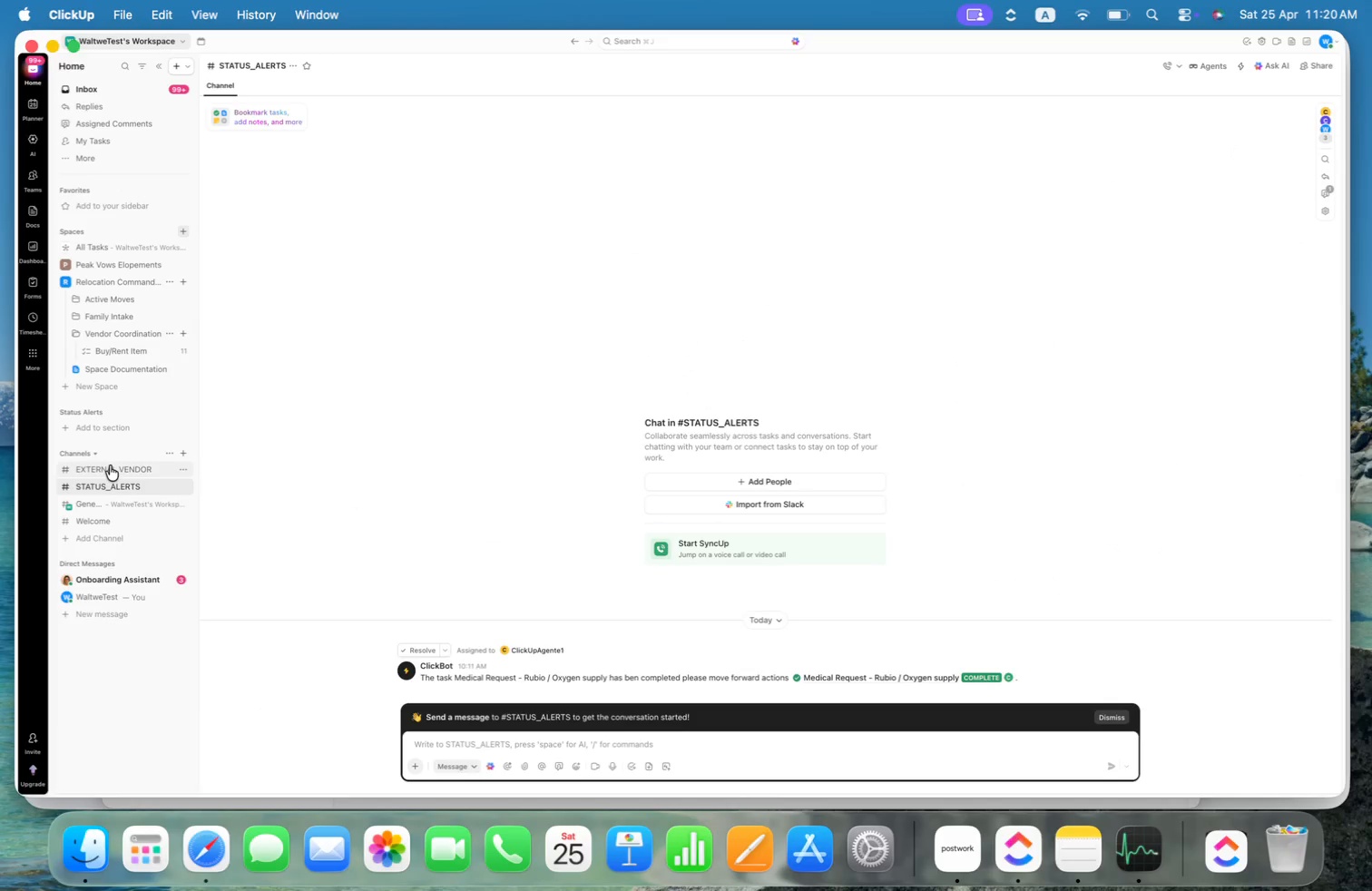 
left_click([119, 355])
 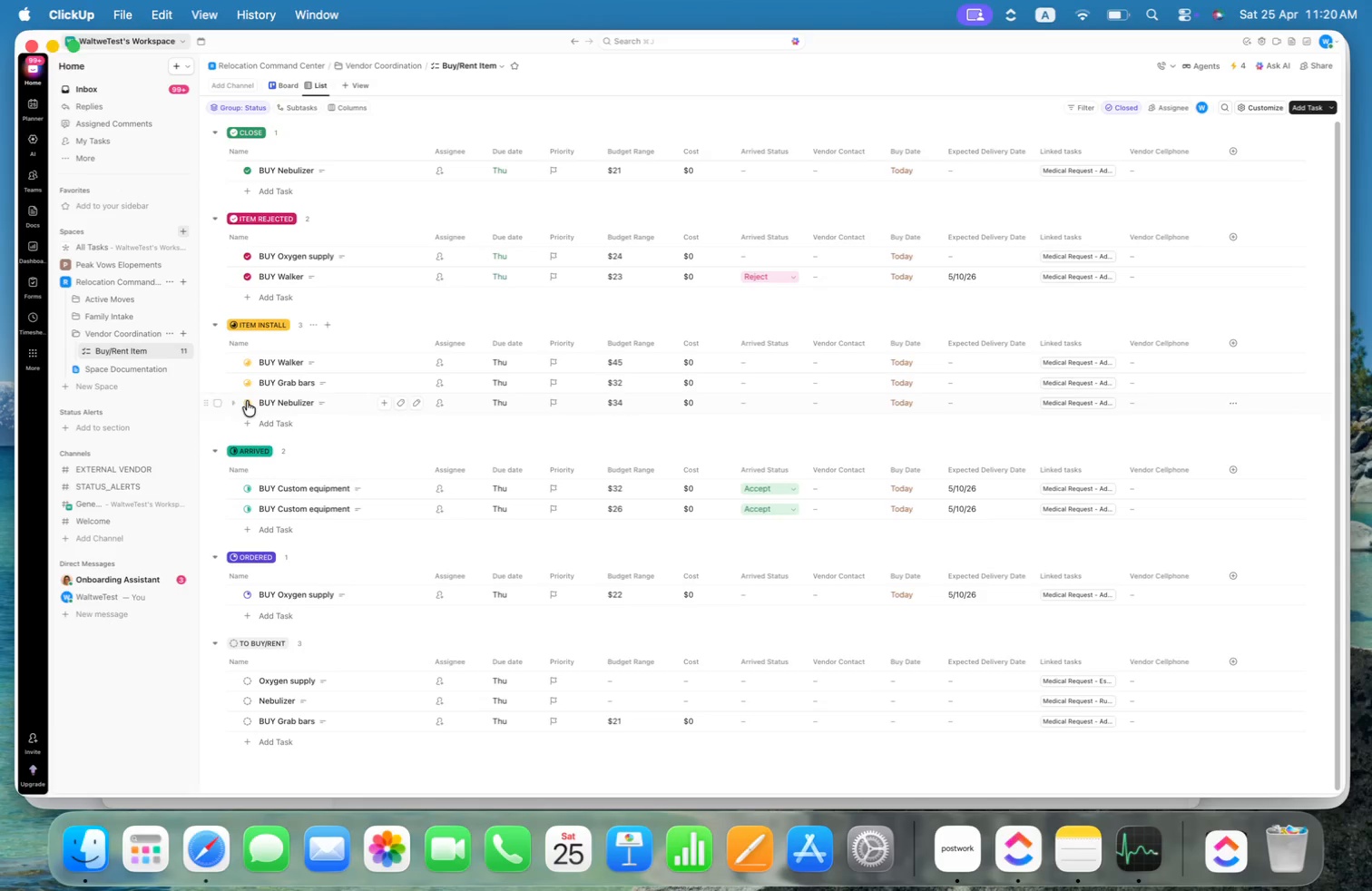 
left_click([246, 487])
 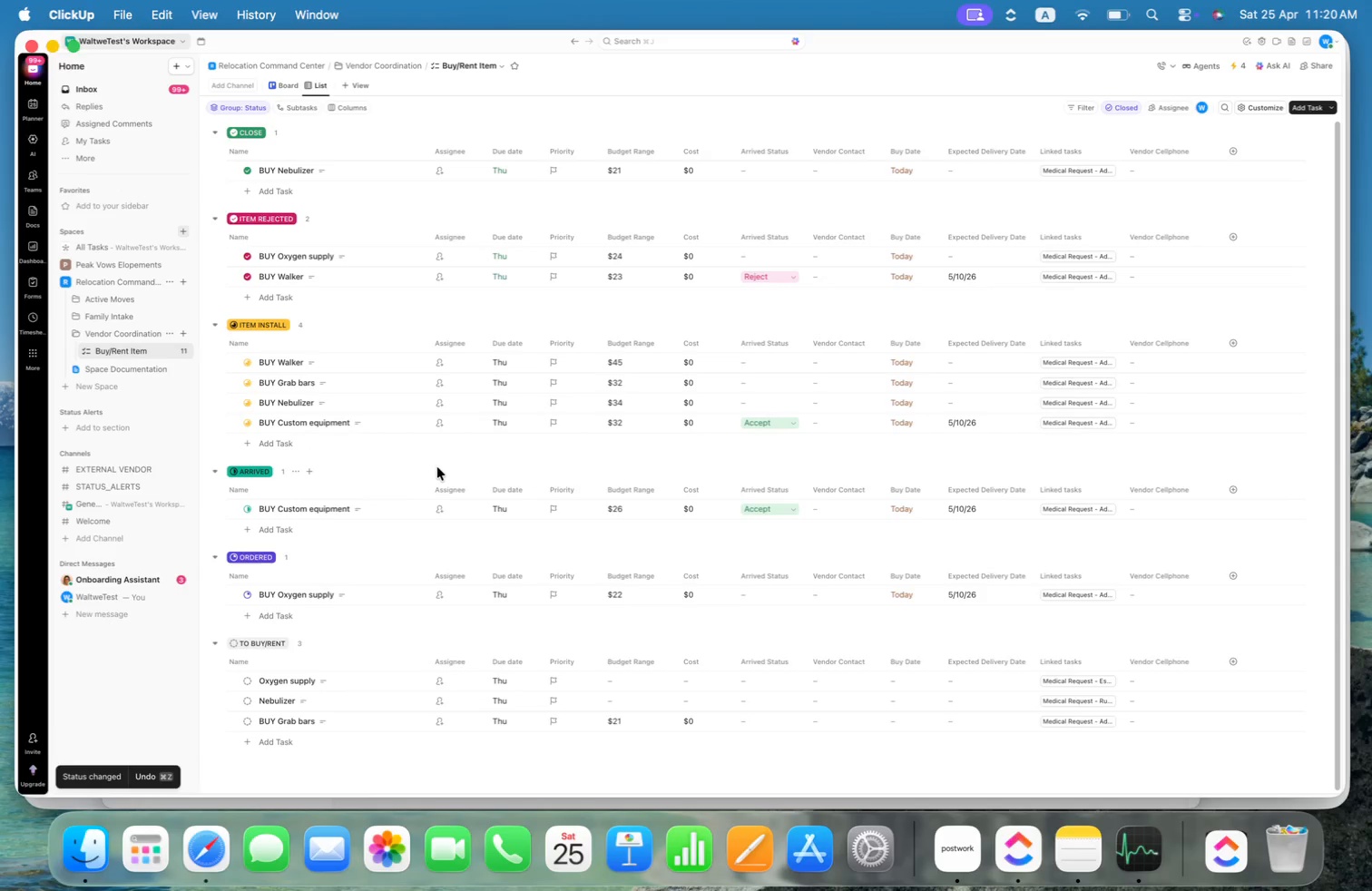 
wait(6.19)
 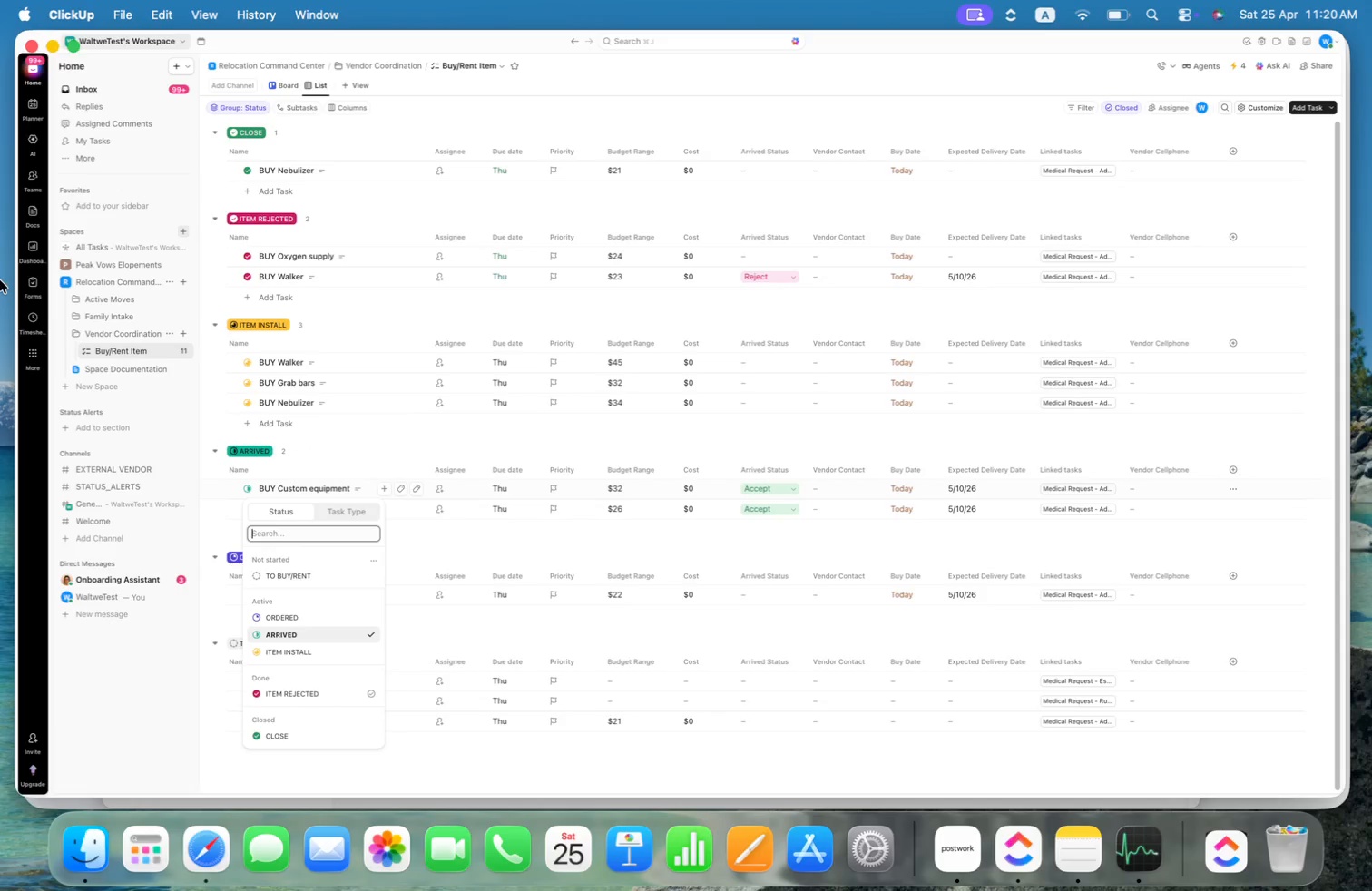 
mouse_move([109, 468])
 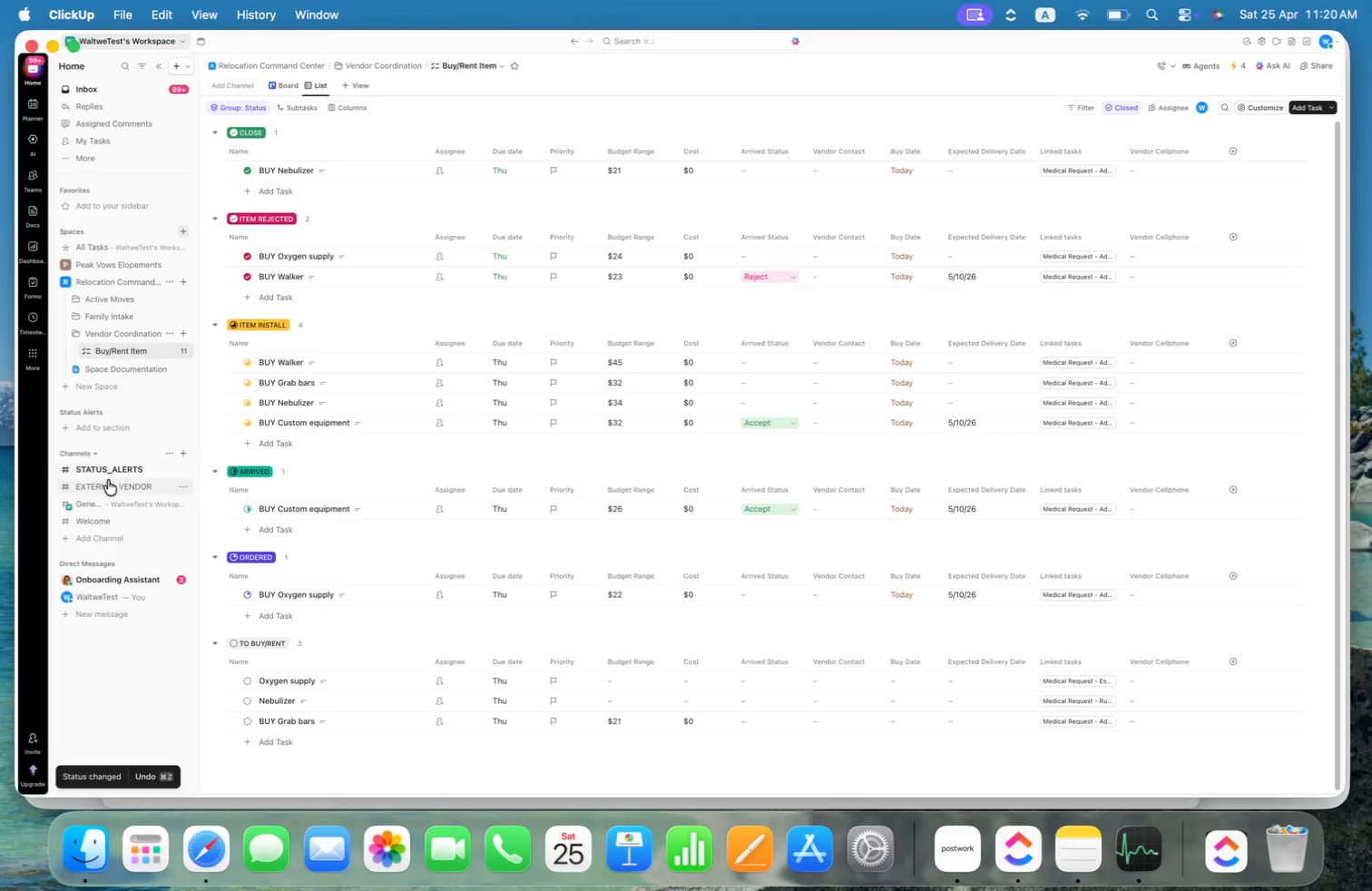 
left_click([106, 470])
 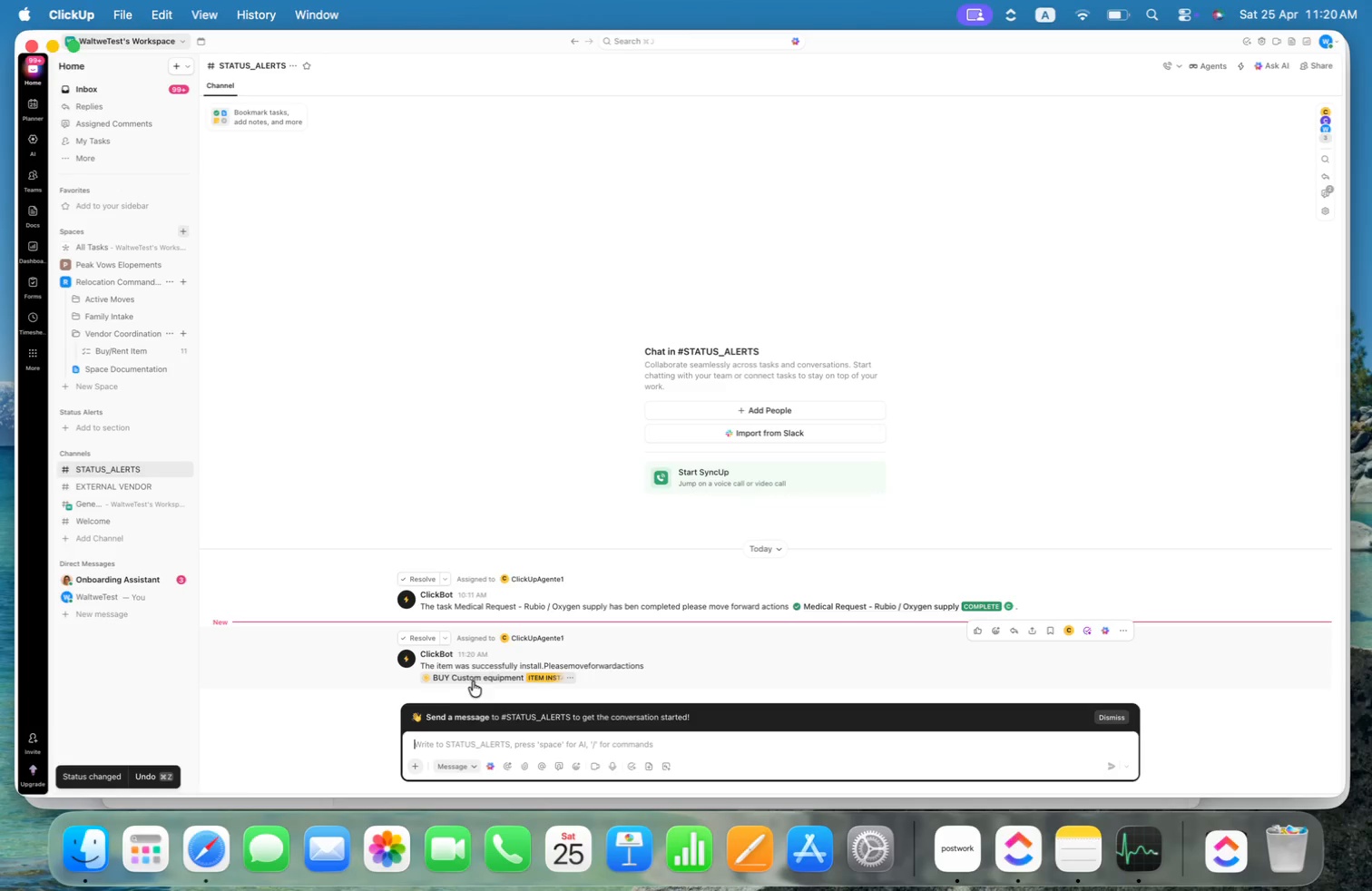 
left_click([475, 680])
 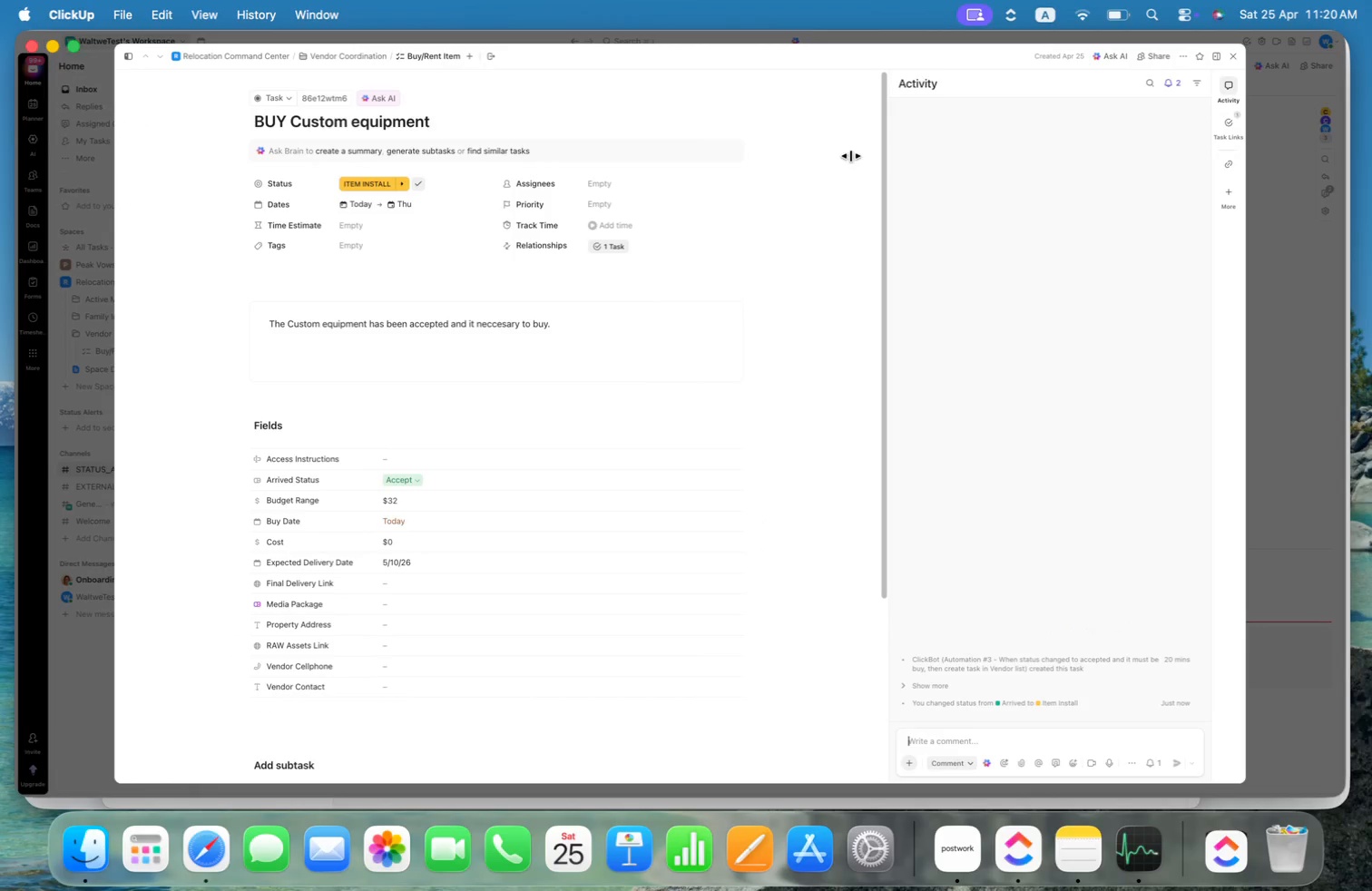 
wait(5.48)
 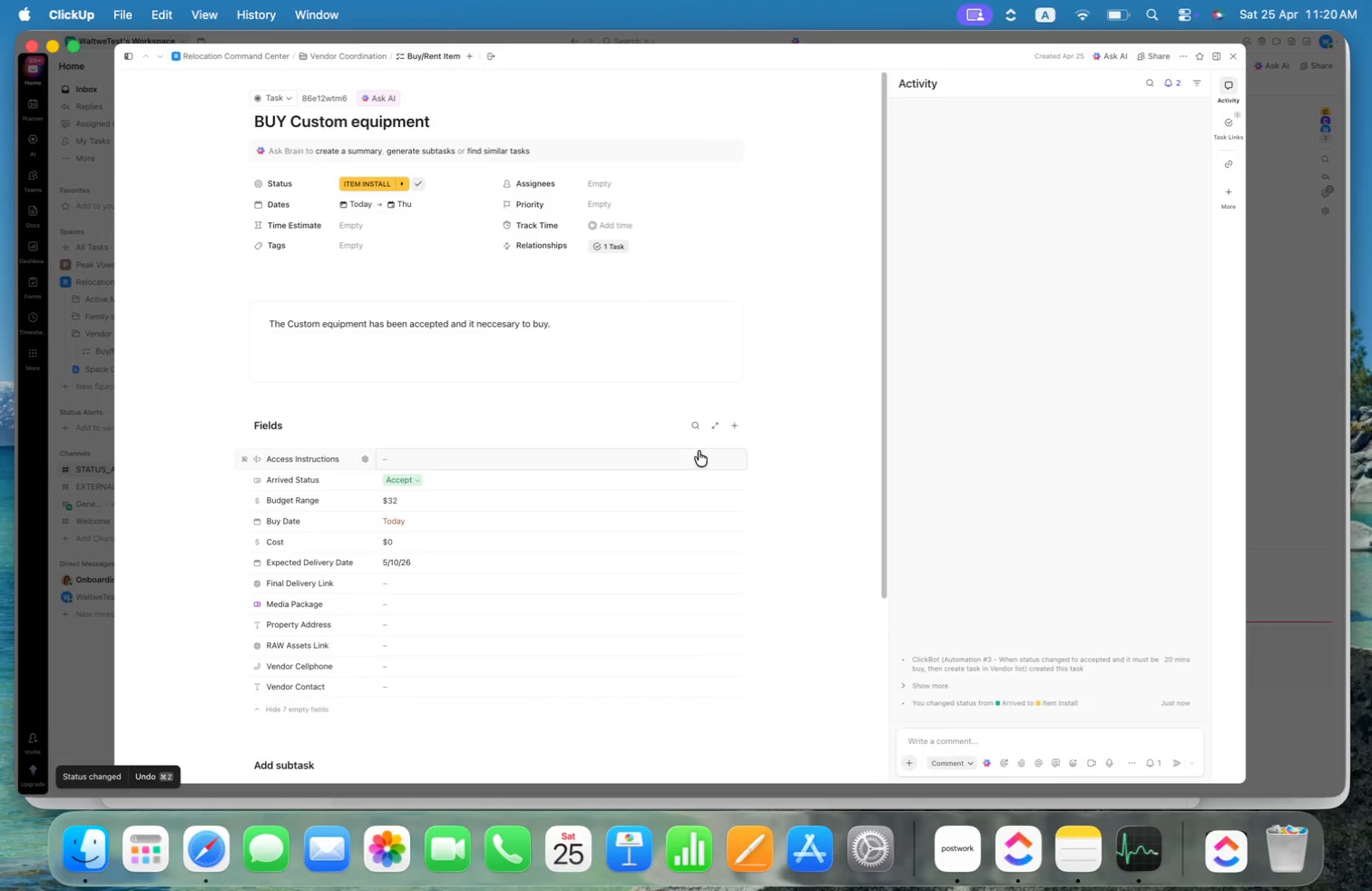 
left_click([1234, 61])
 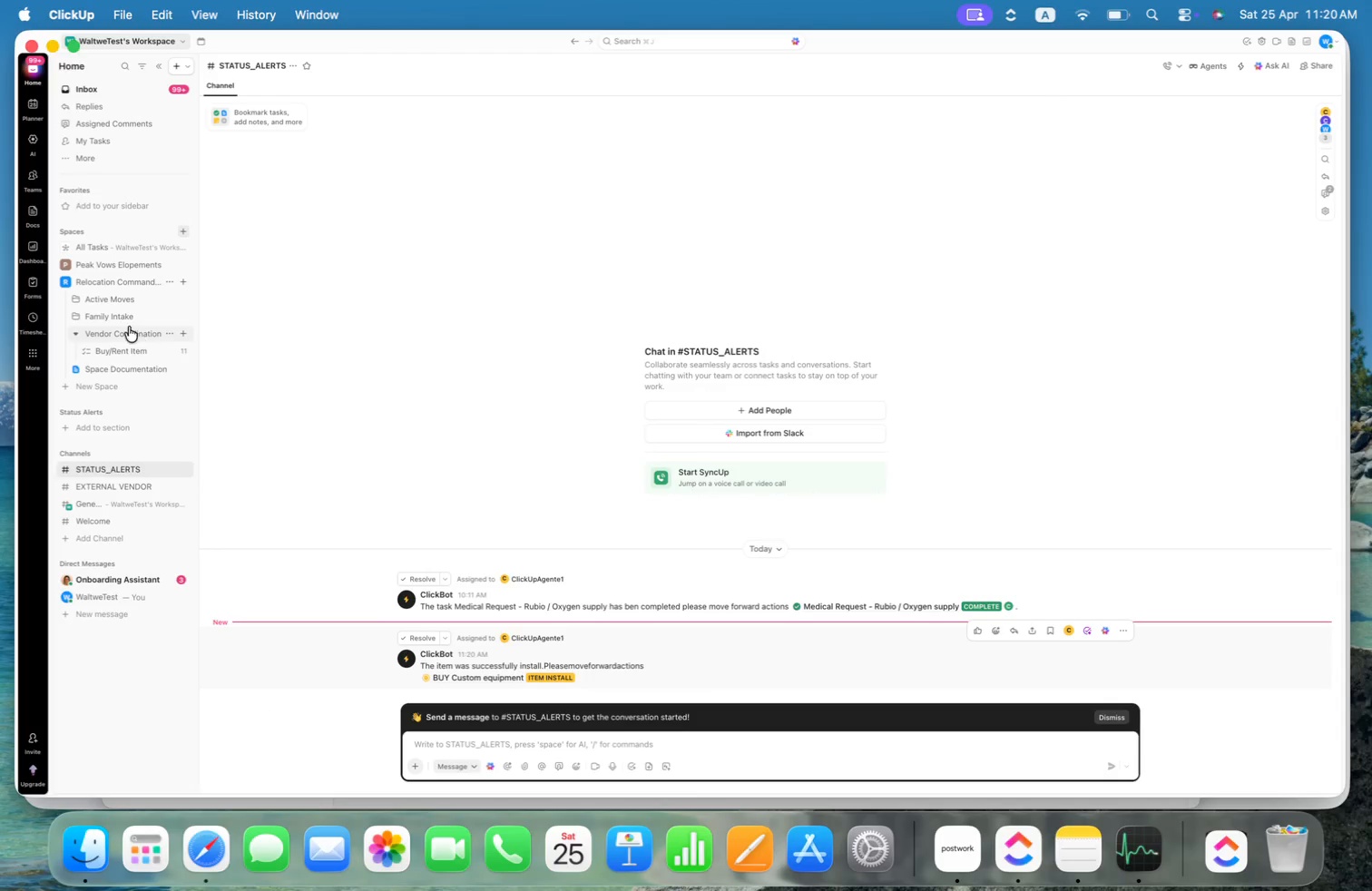 
left_click([124, 319])
 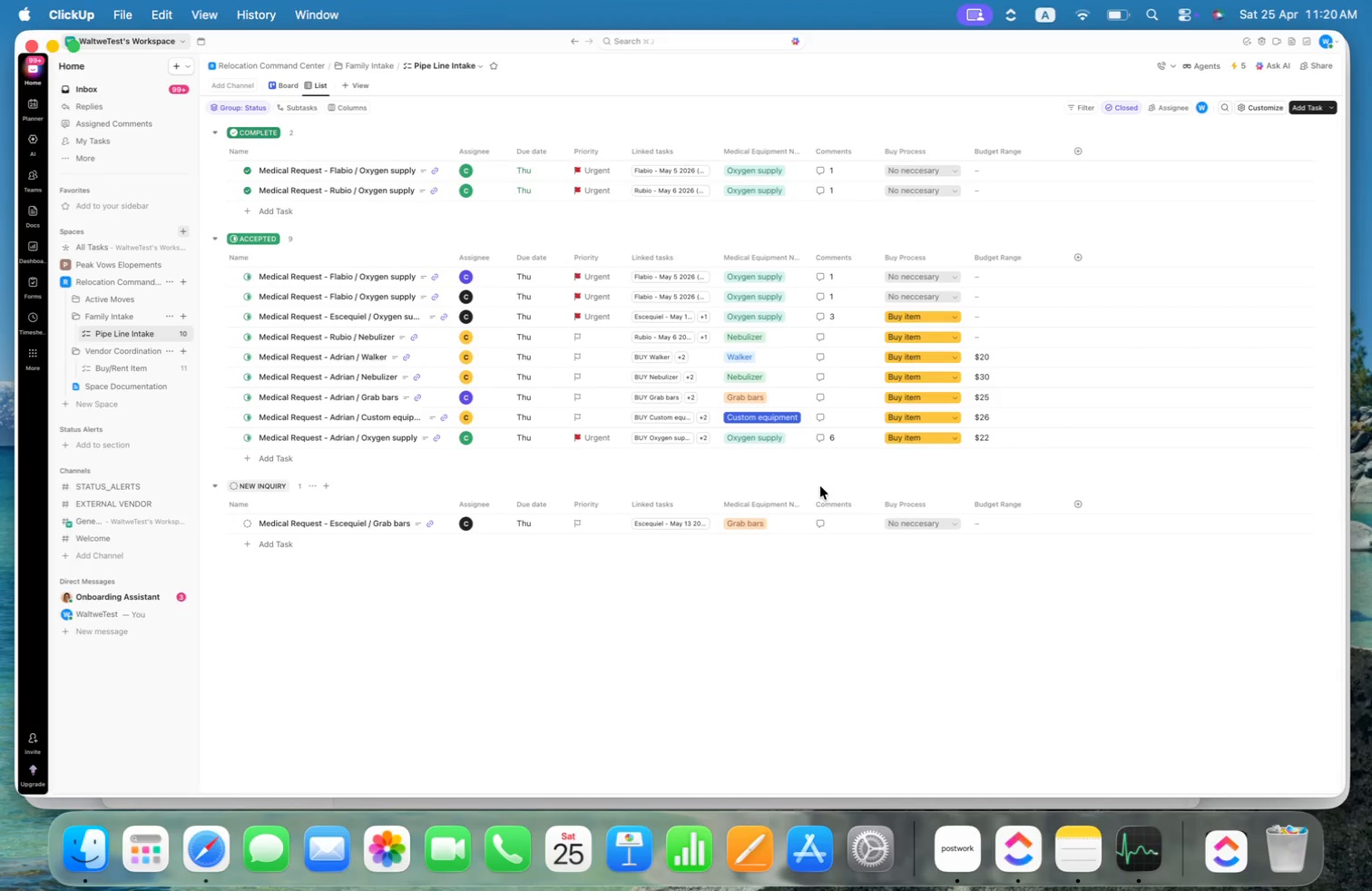 
wait(10.12)
 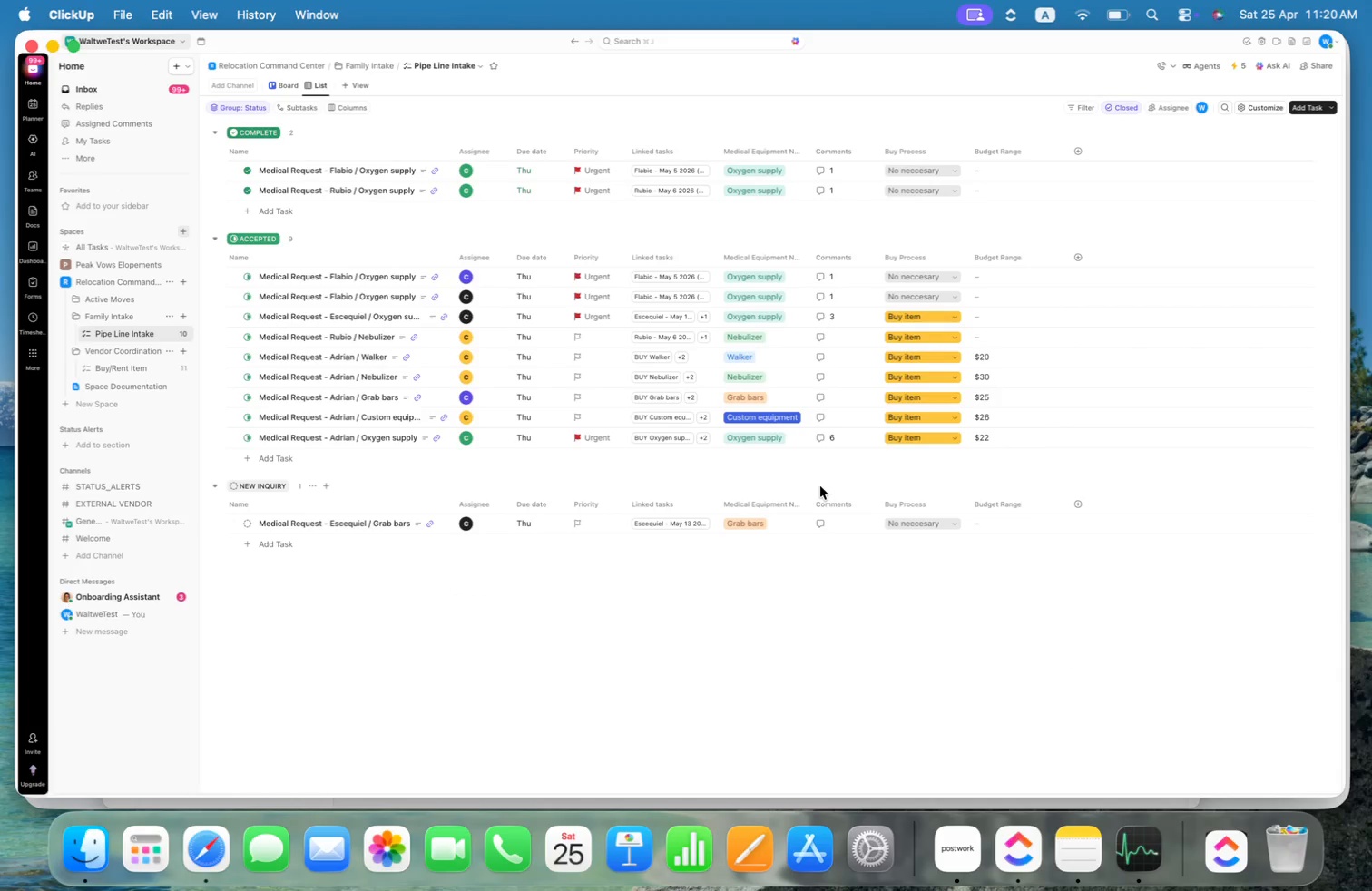 
left_click_drag(start_coordinate=[714, 148], to_coordinate=[788, 152])
 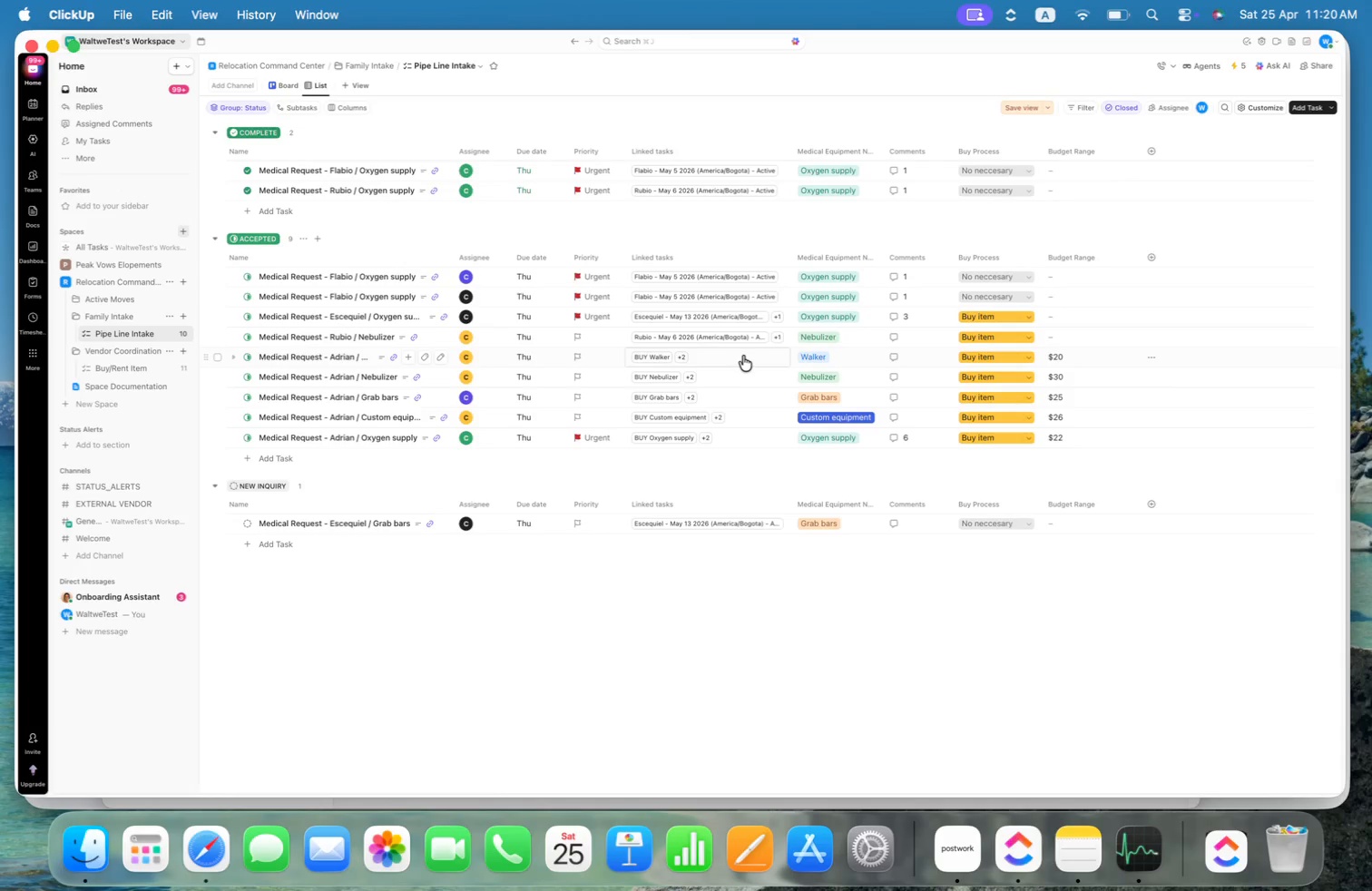 
mouse_move([692, 303])
 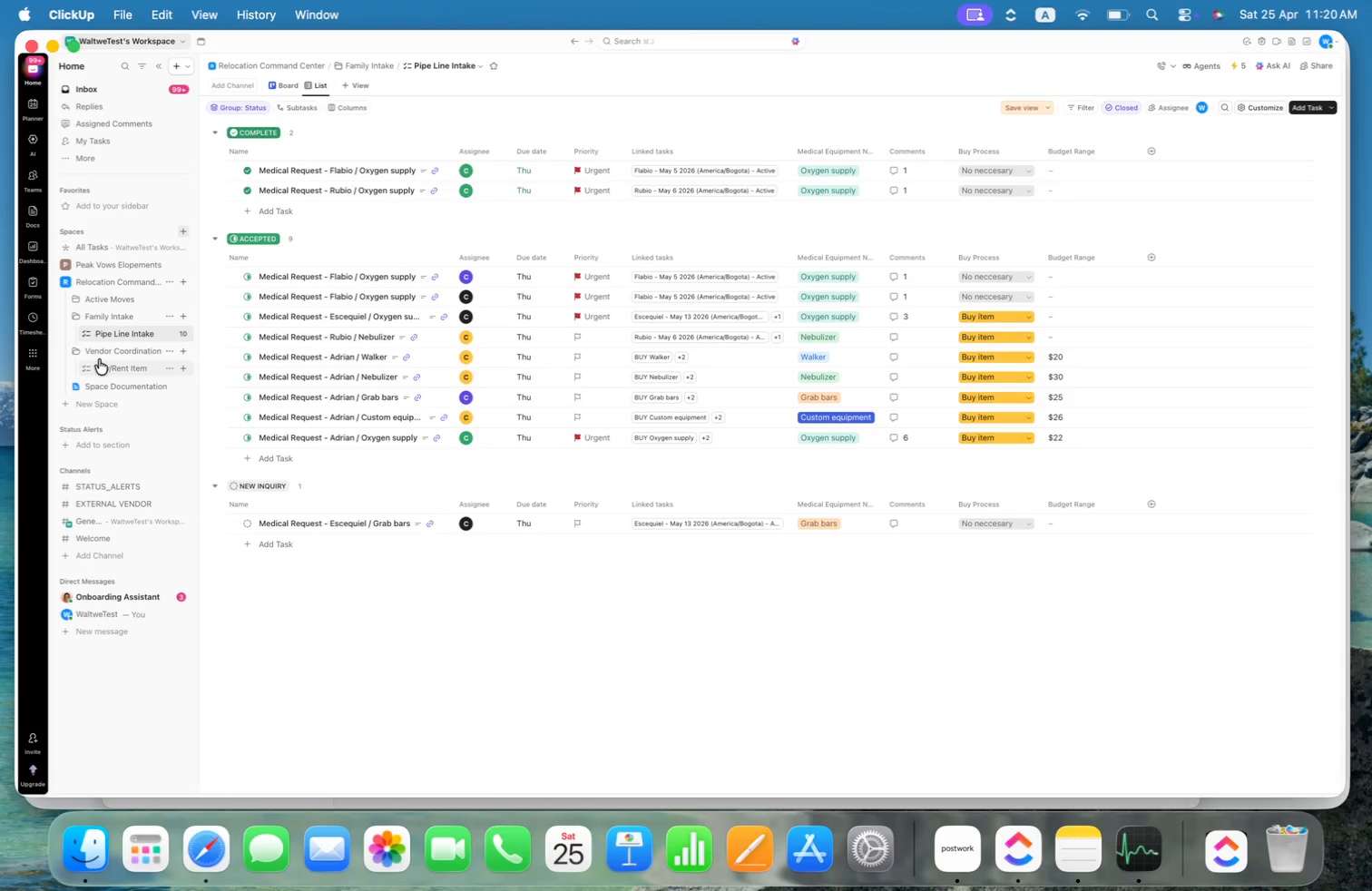 
left_click([112, 369])
 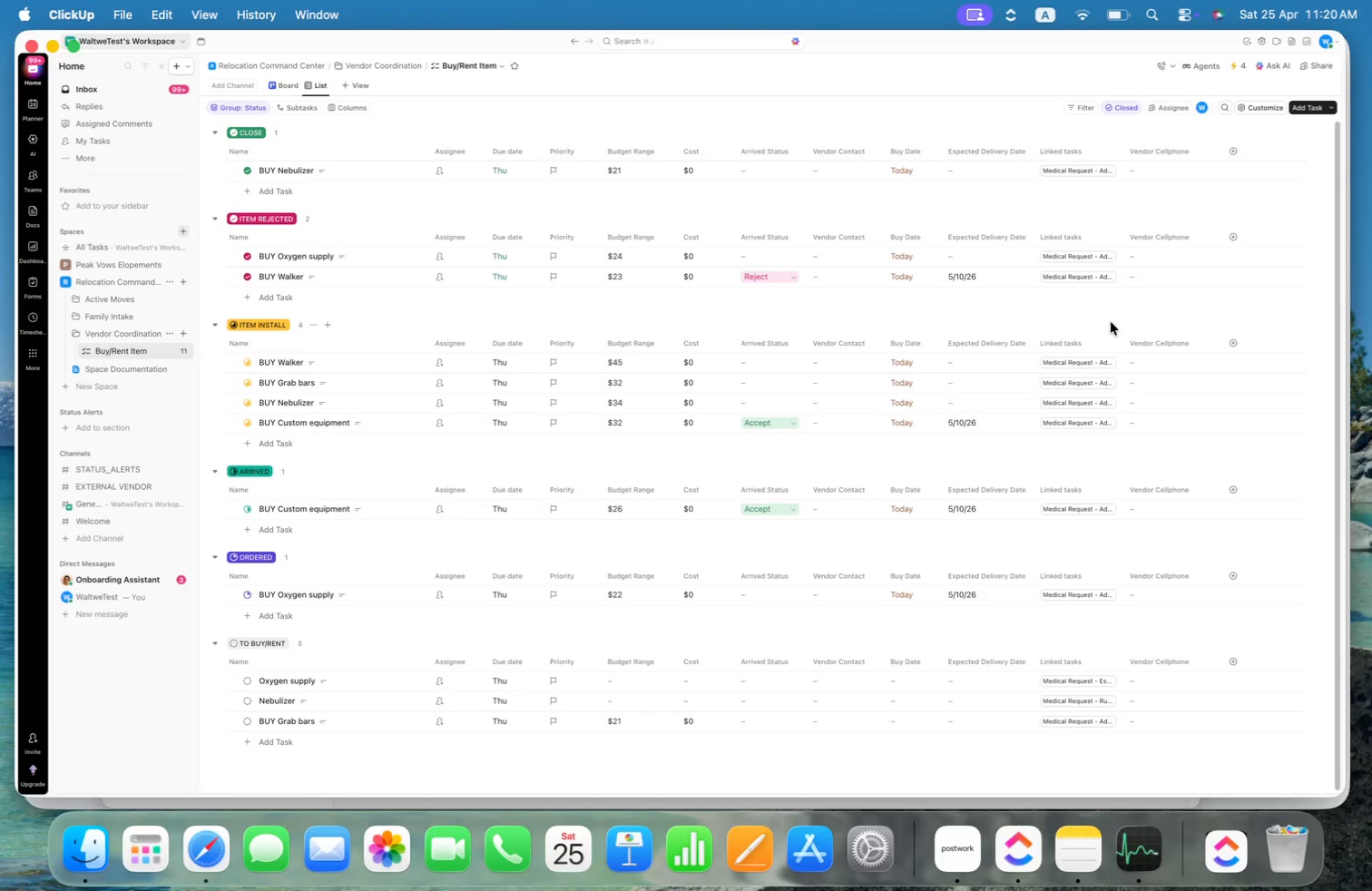 
left_click([1072, 723])
 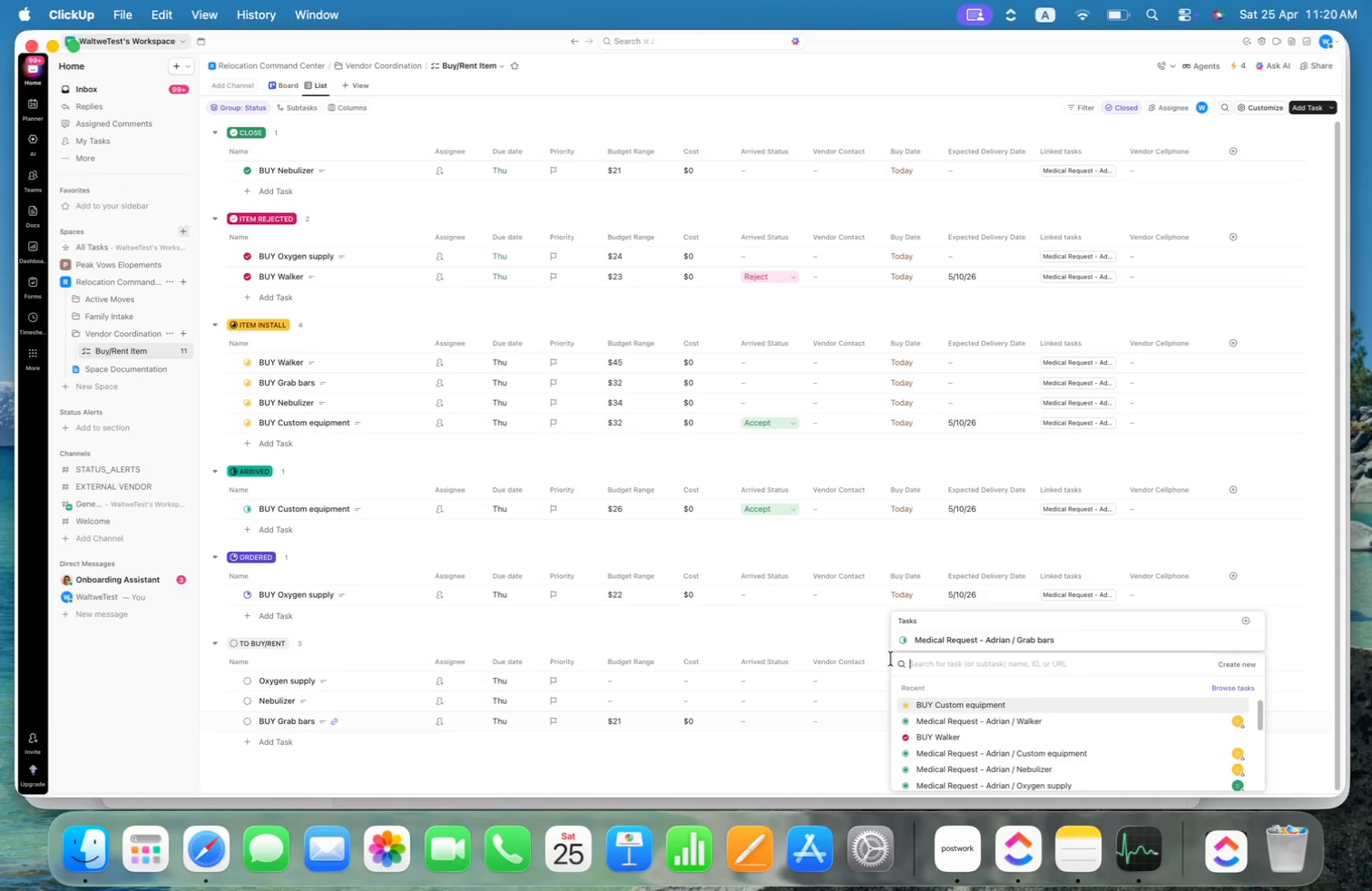 
left_click([841, 628])
 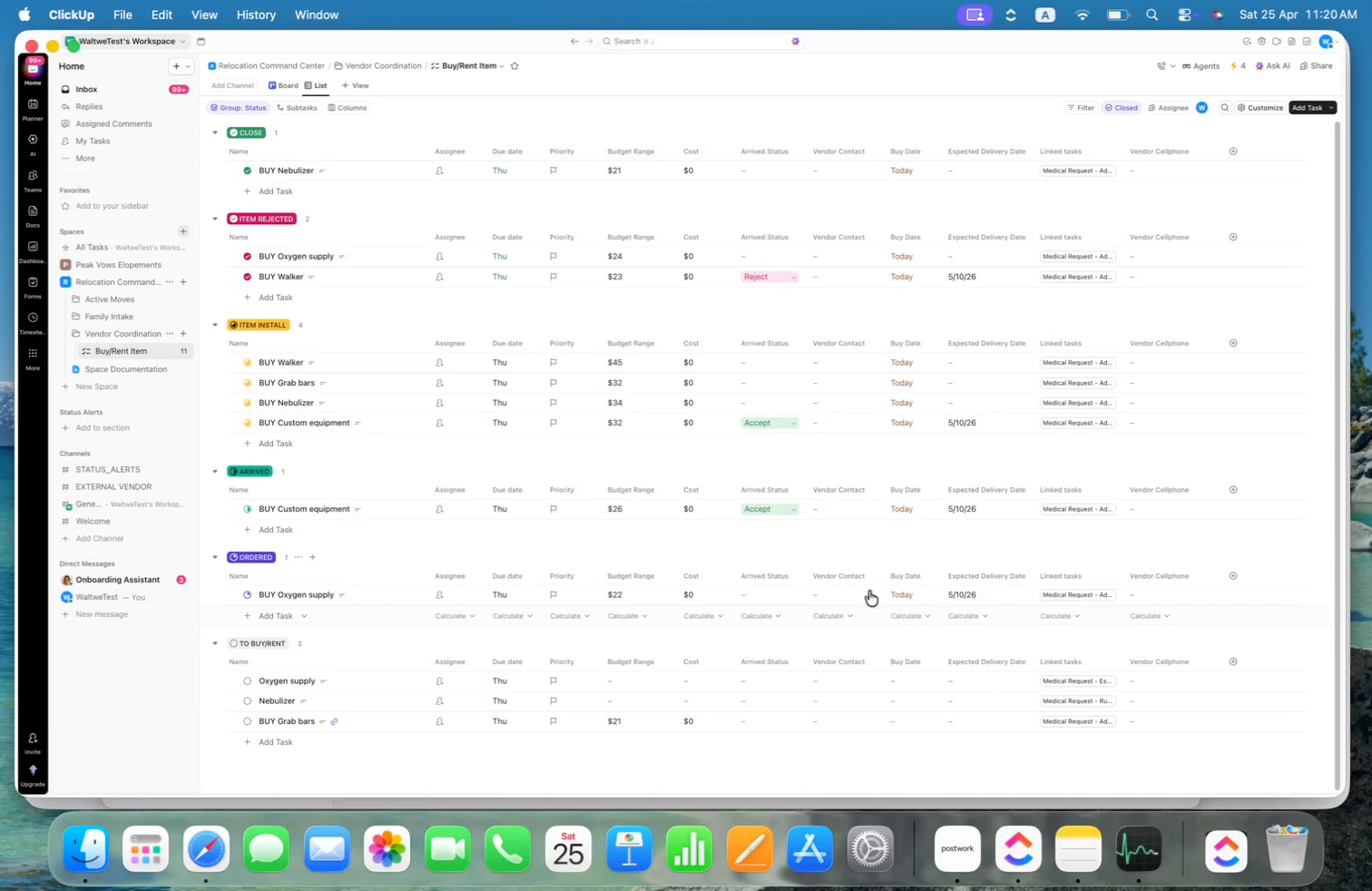 
mouse_move([1109, 390])
 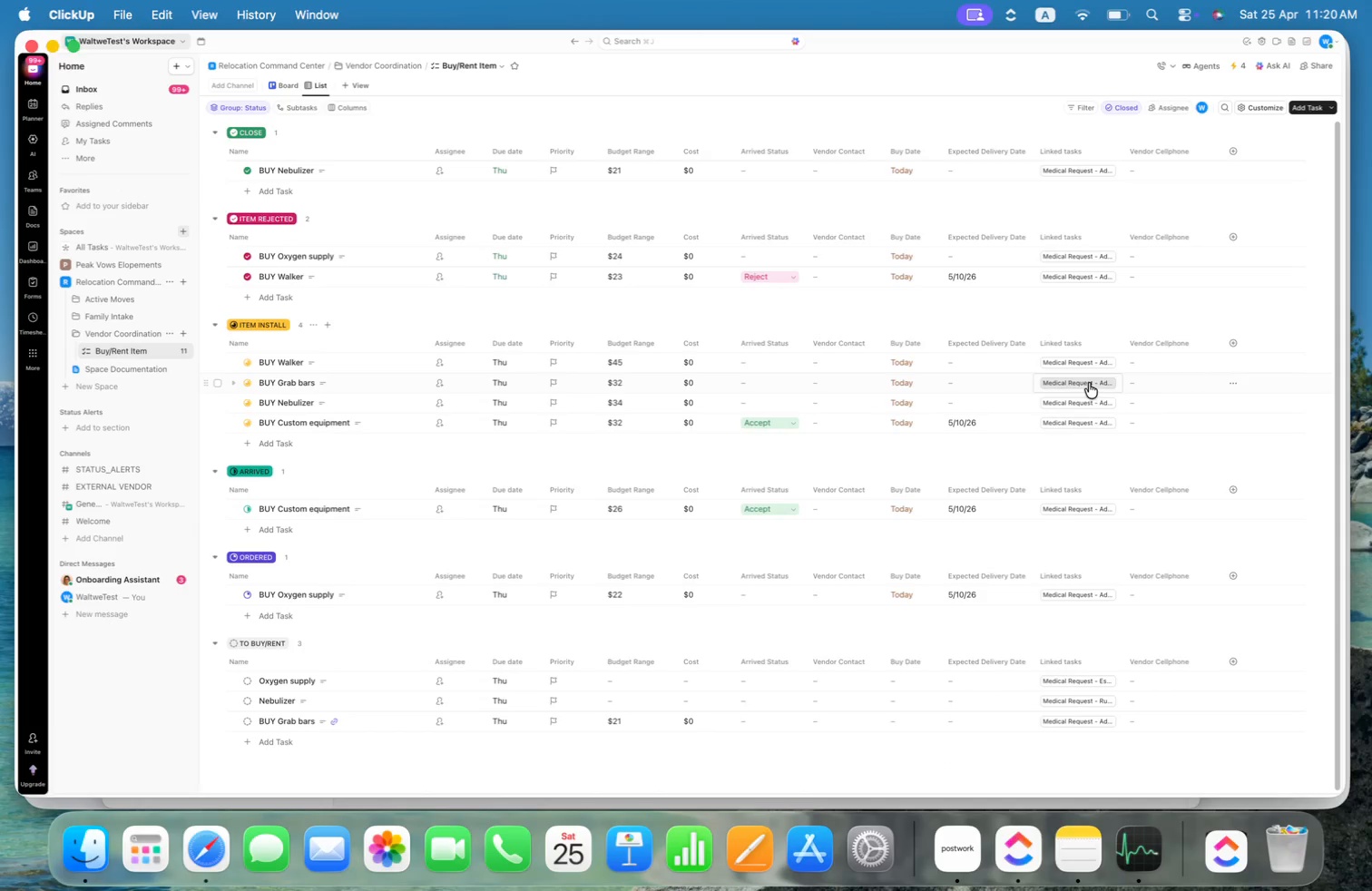 
left_click([1089, 383])
 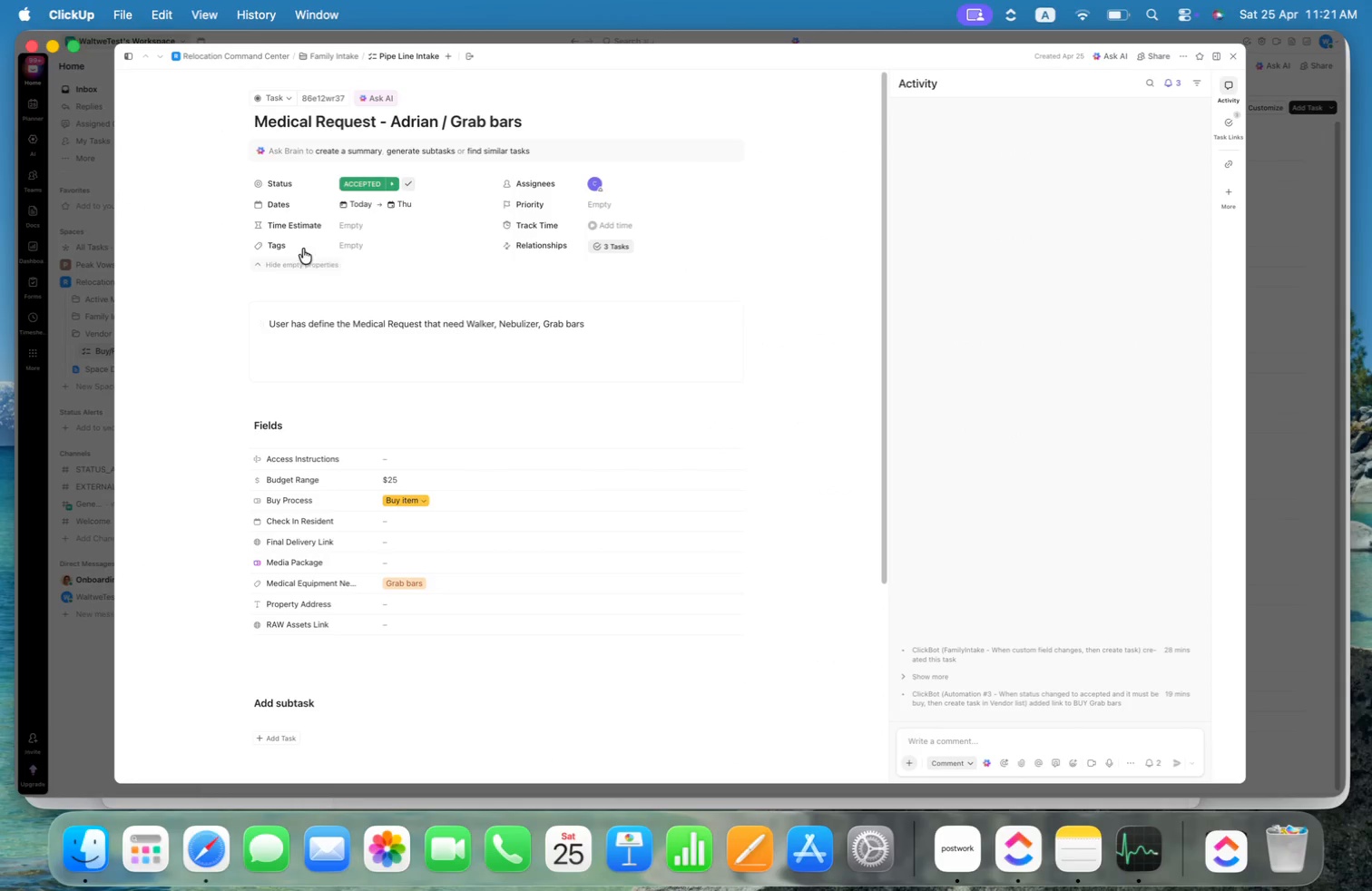 
left_click([359, 182])
 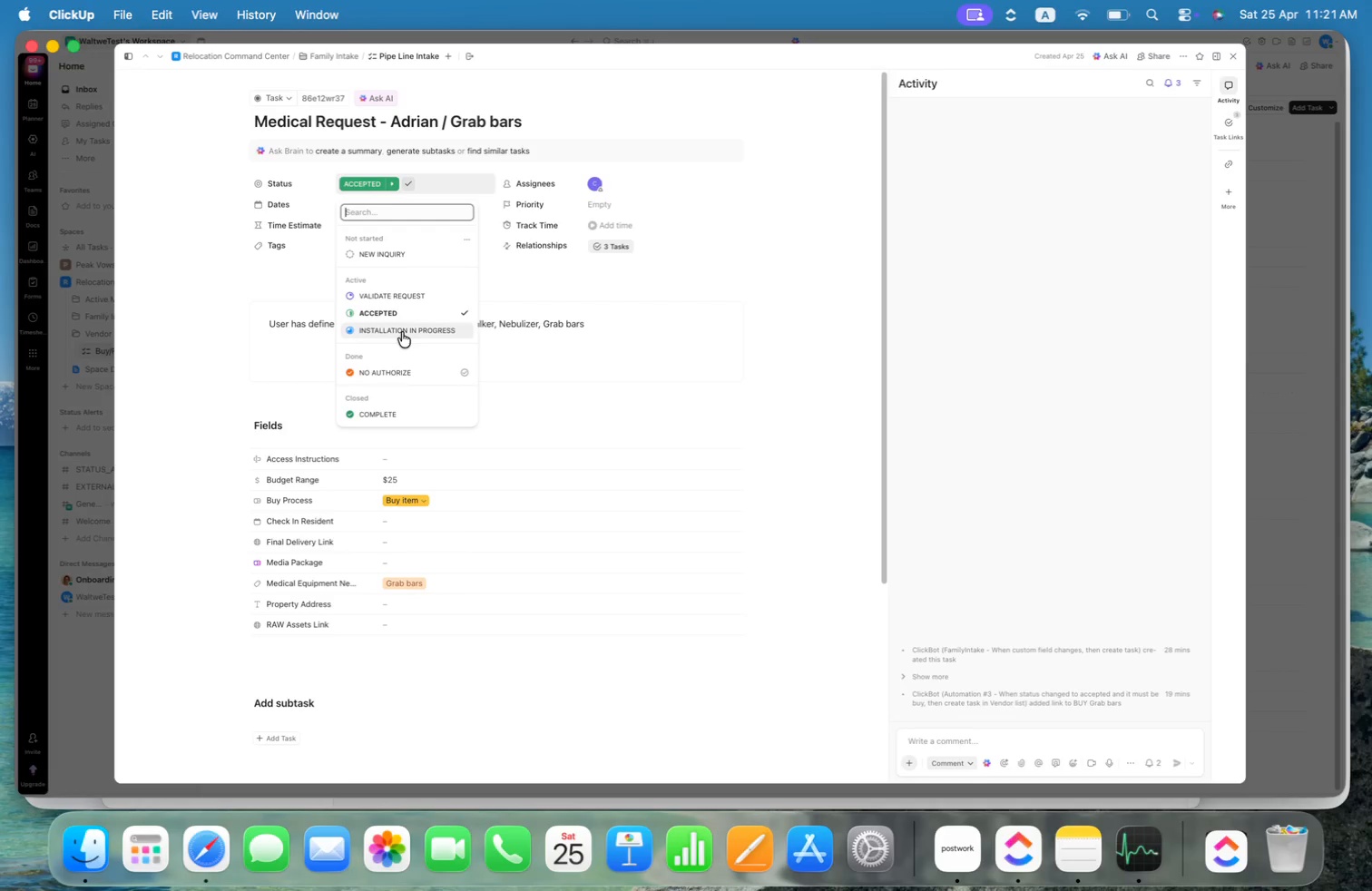 
left_click([402, 332])
 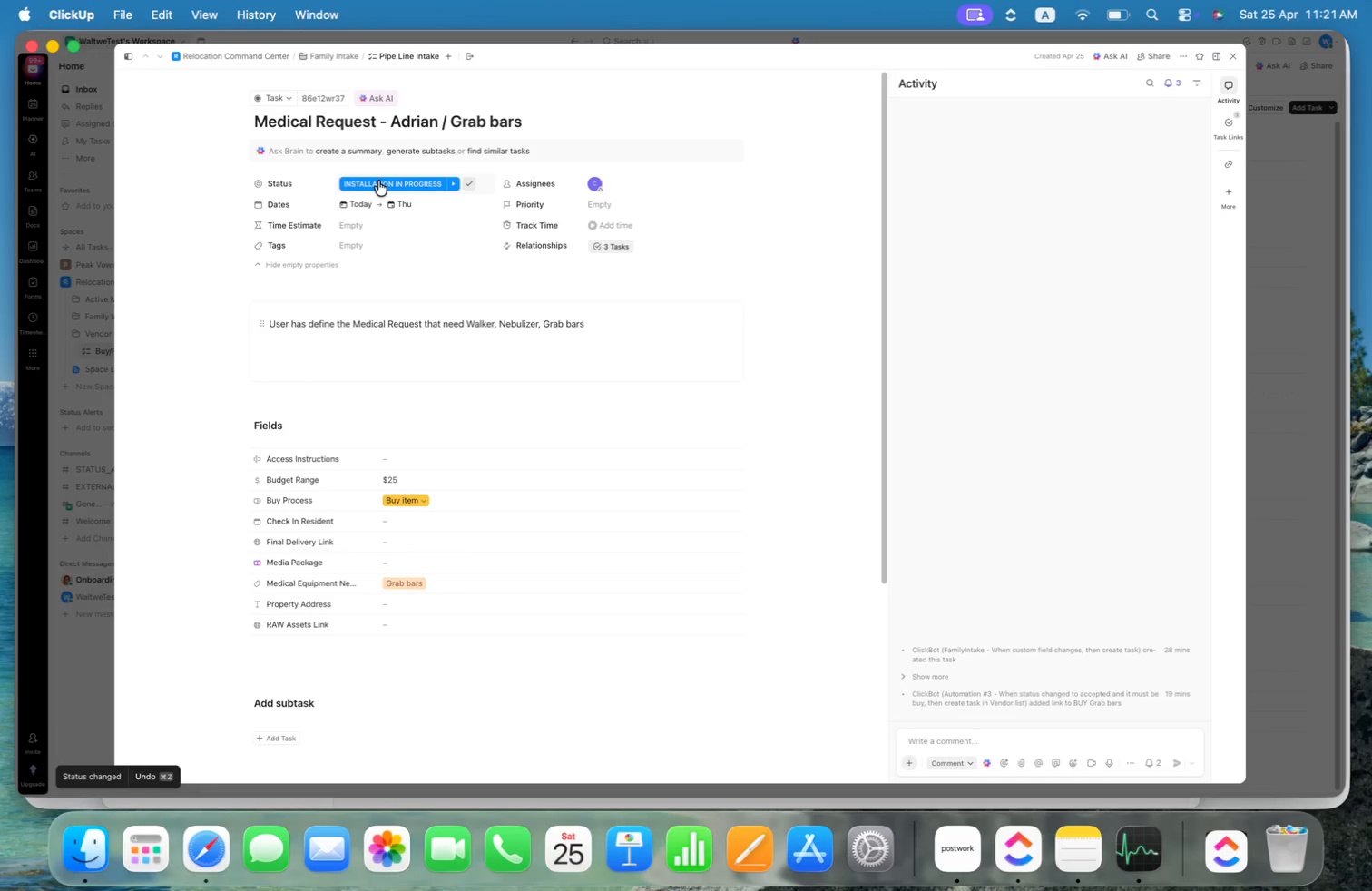 
wait(6.52)
 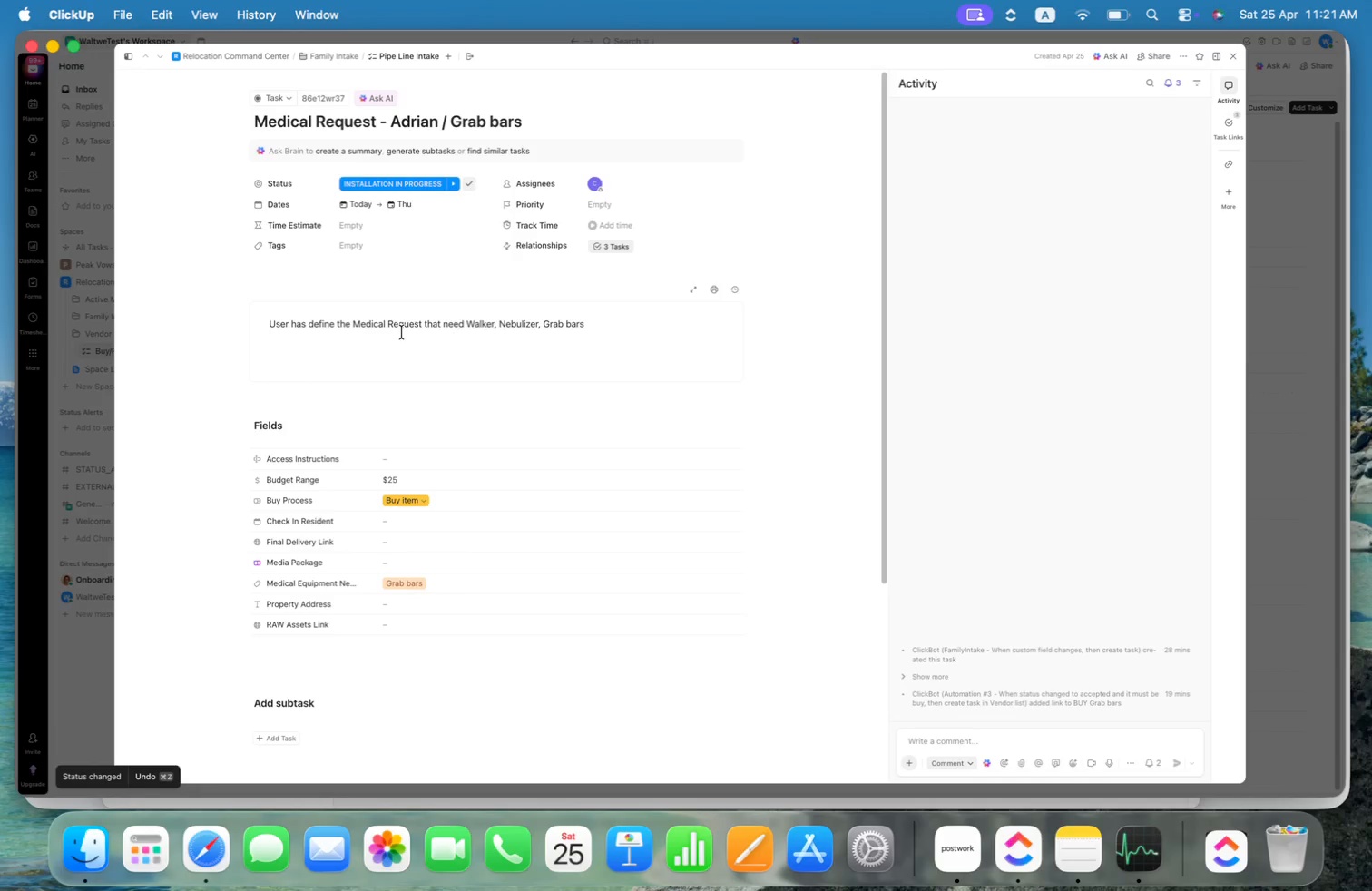 
left_click([378, 181])
 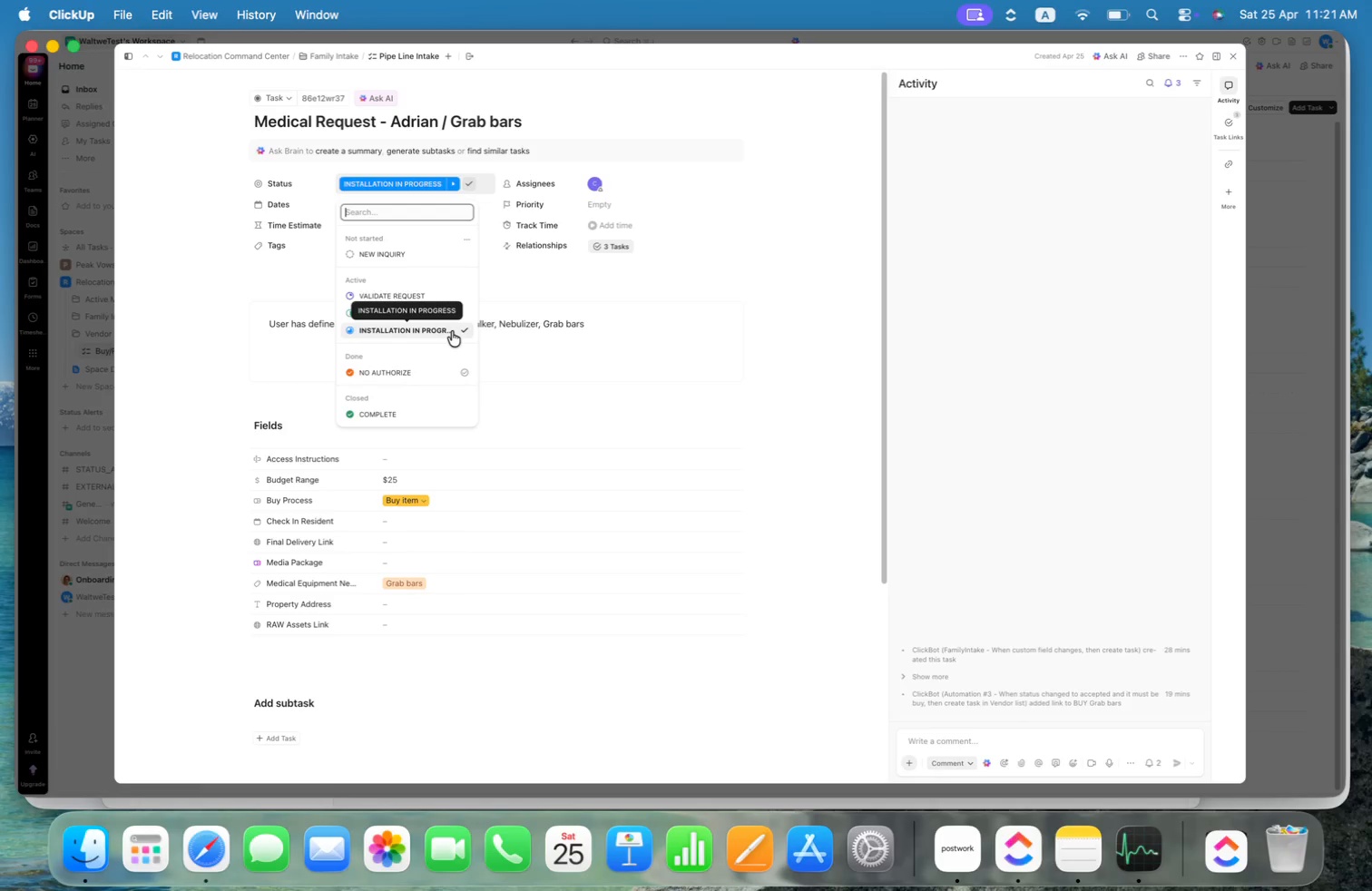 
wait(7.22)
 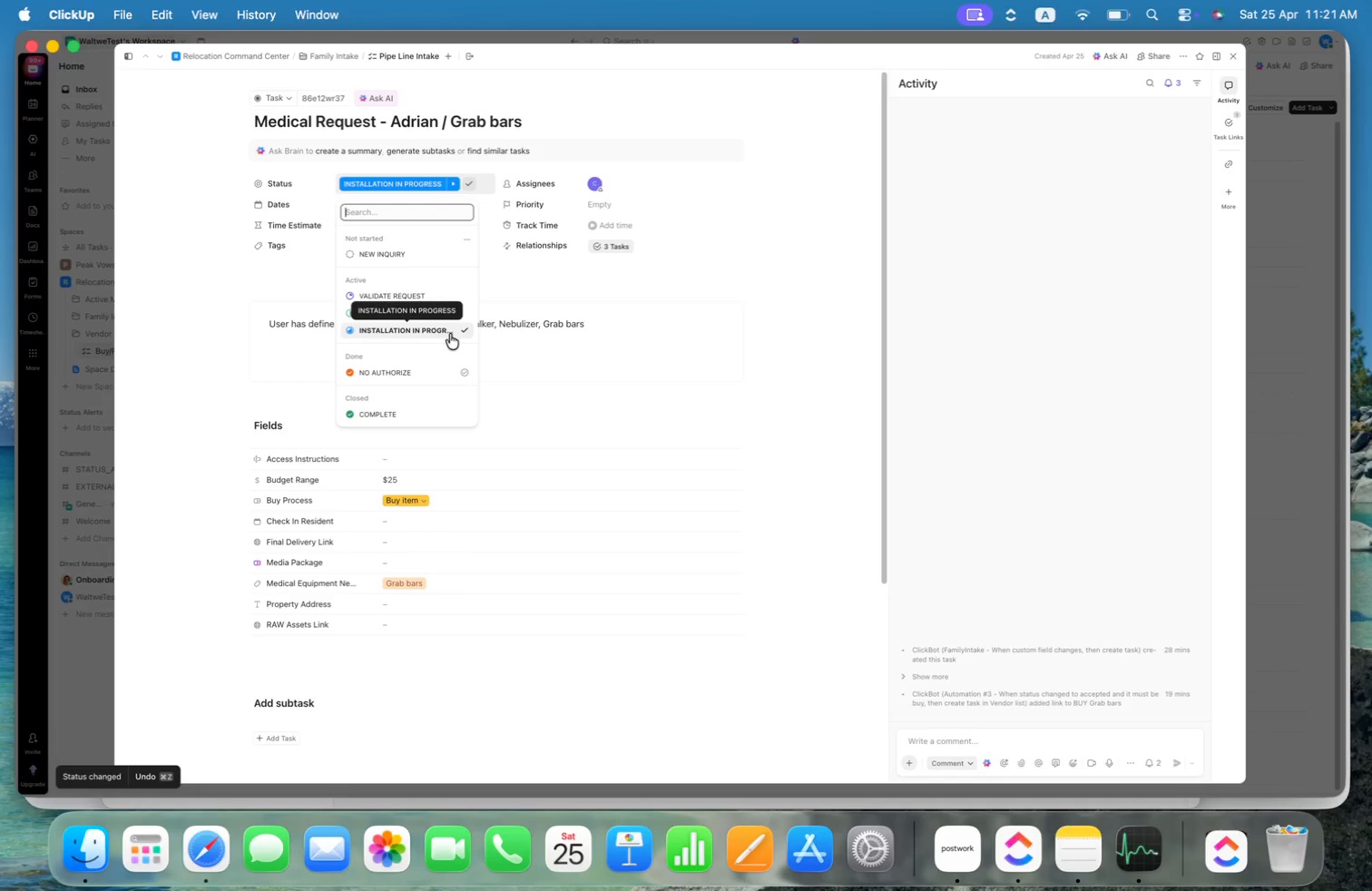 
left_click([1230, 55])
 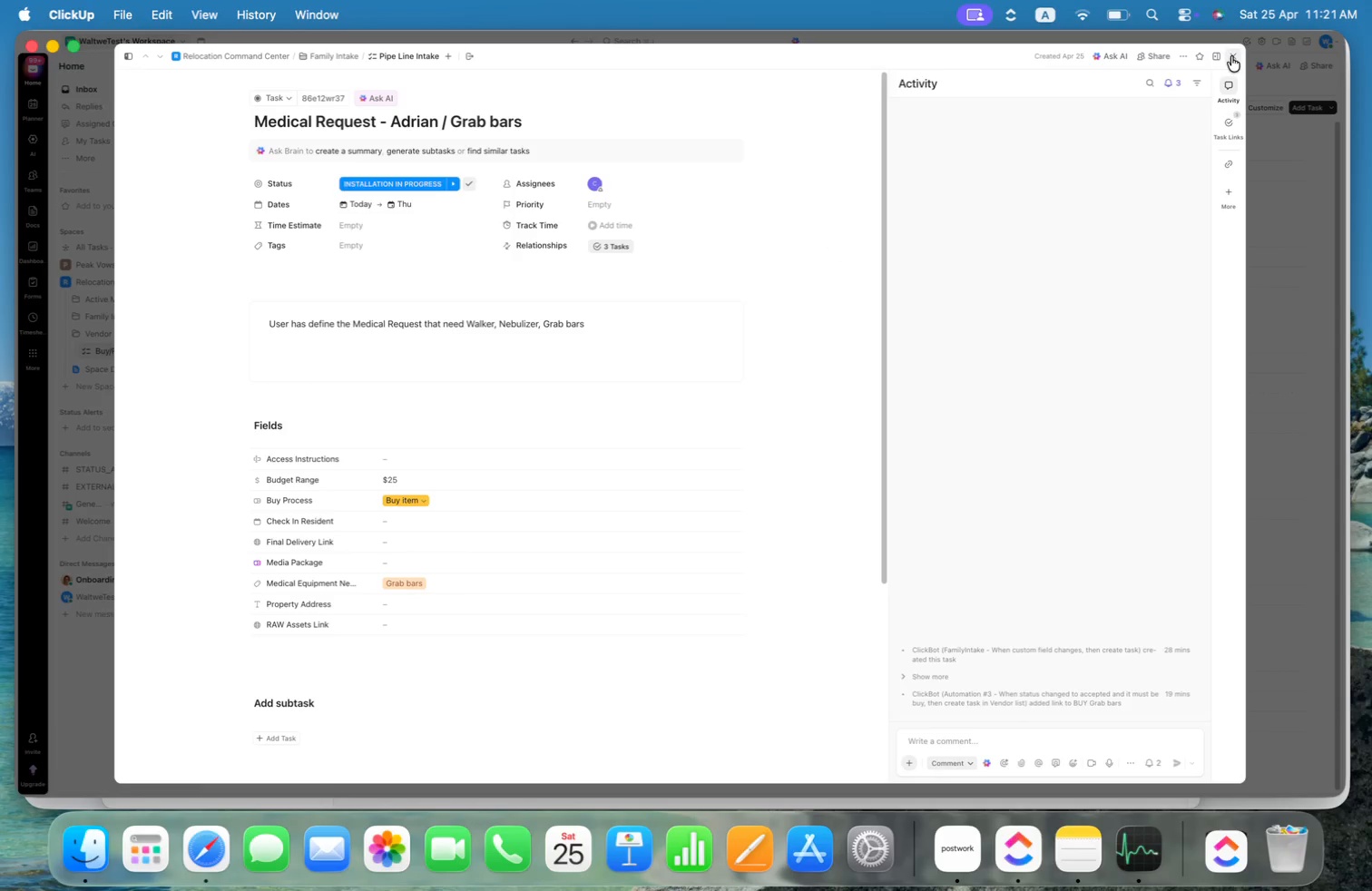 
left_click([1234, 58])
 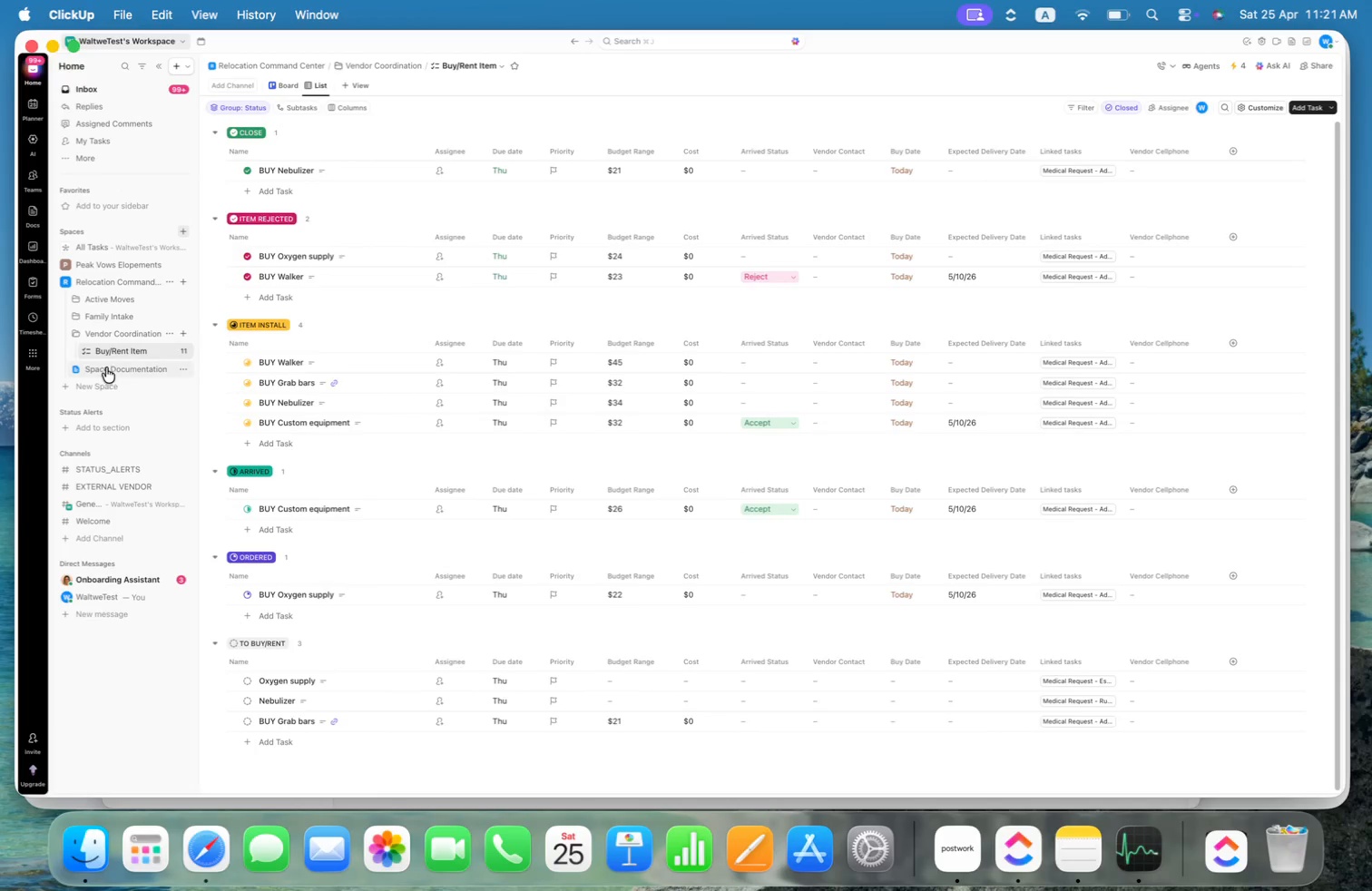 
left_click([75, 318])
 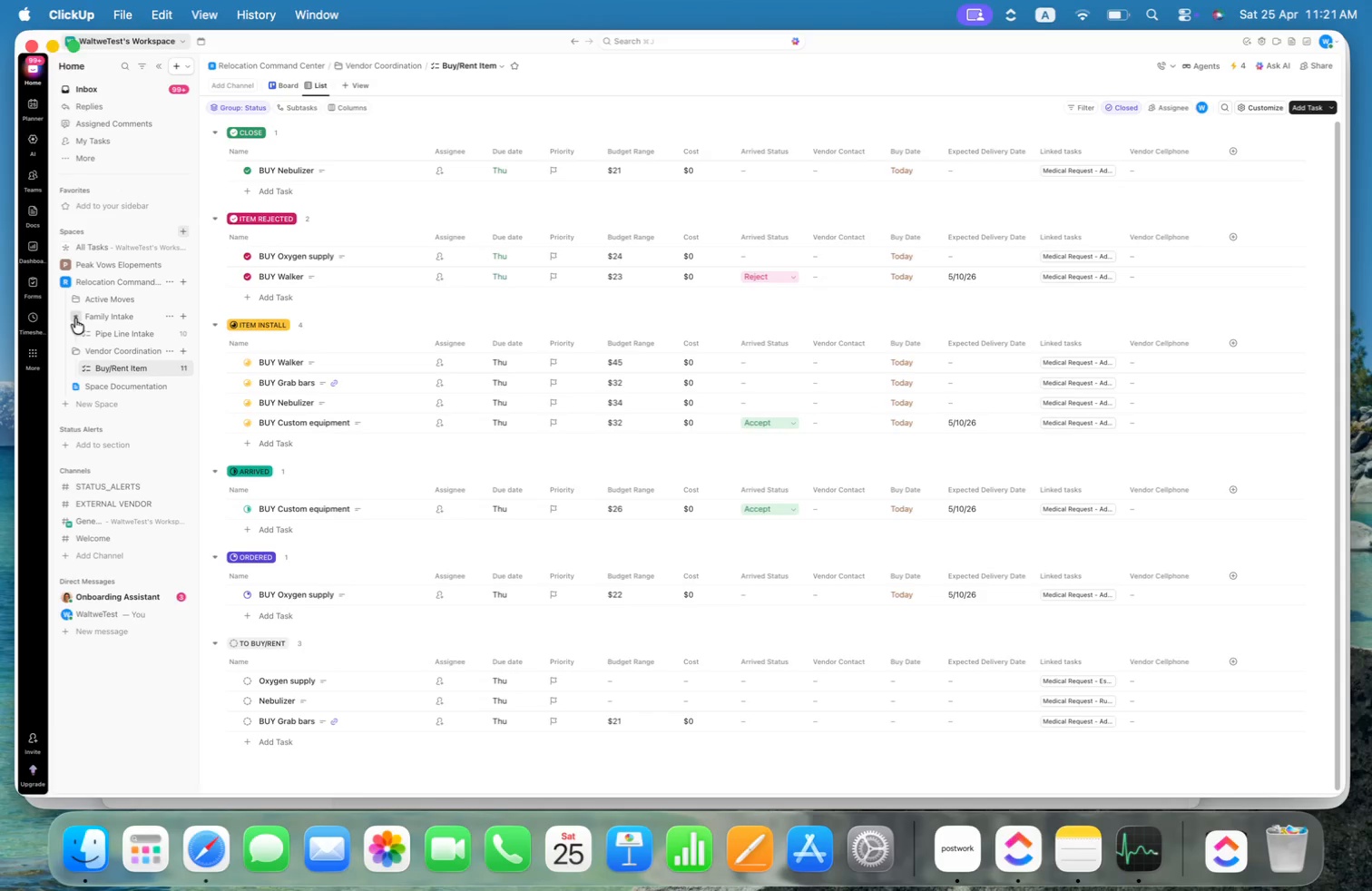 
mouse_move([118, 348])
 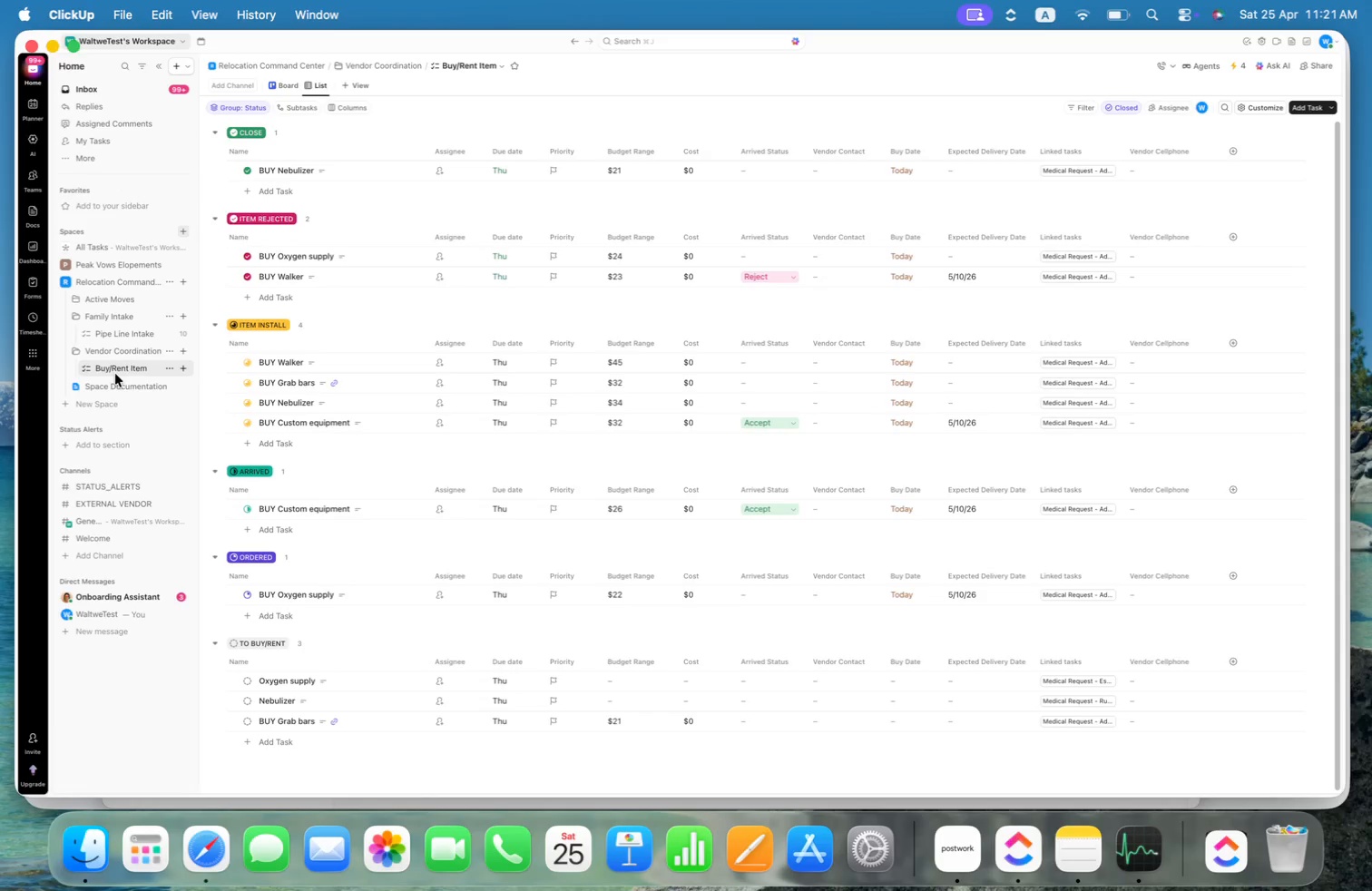 
mouse_move([127, 345])
 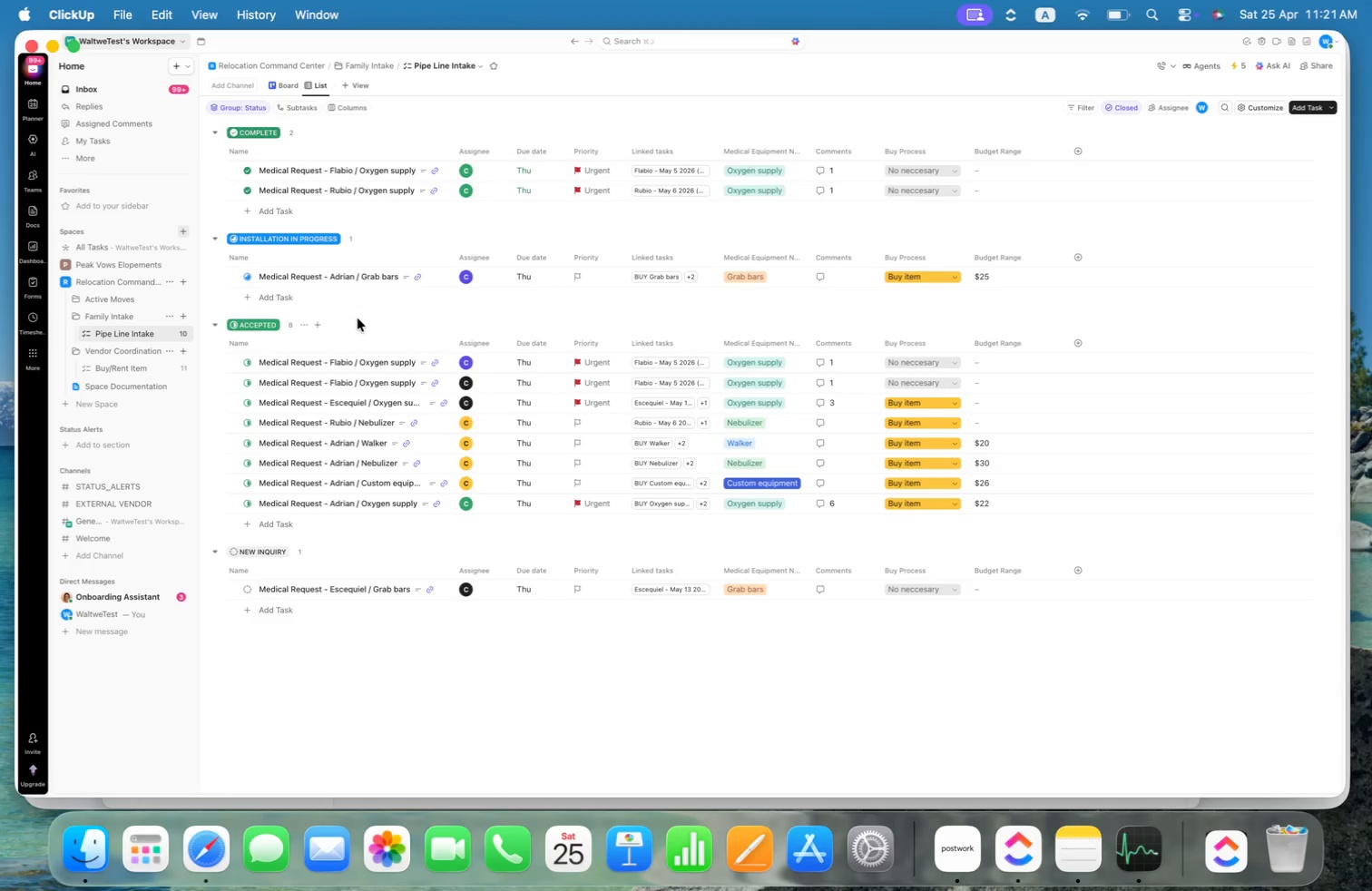 
wait(5.23)
 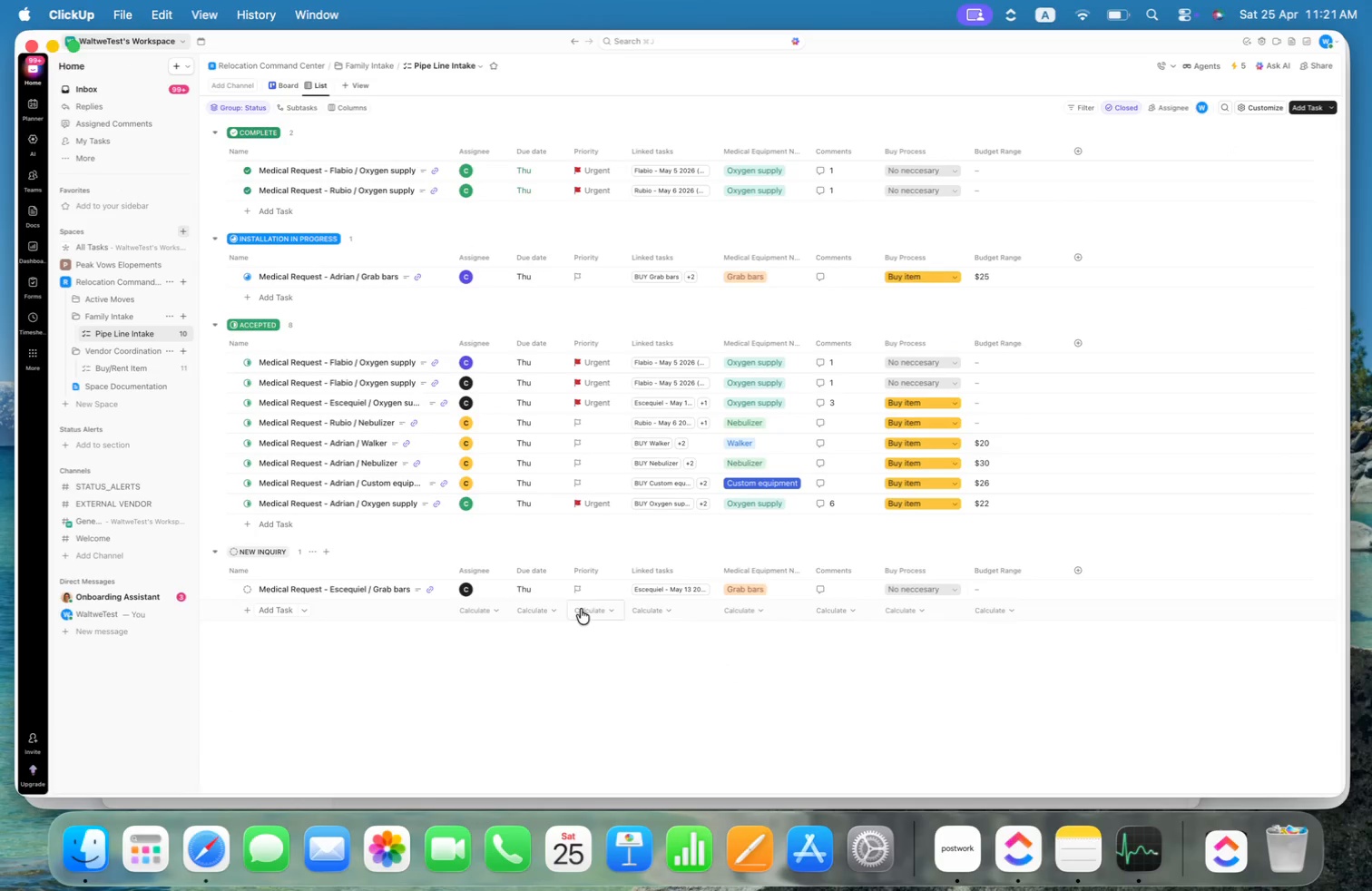 
left_click([168, 331])
 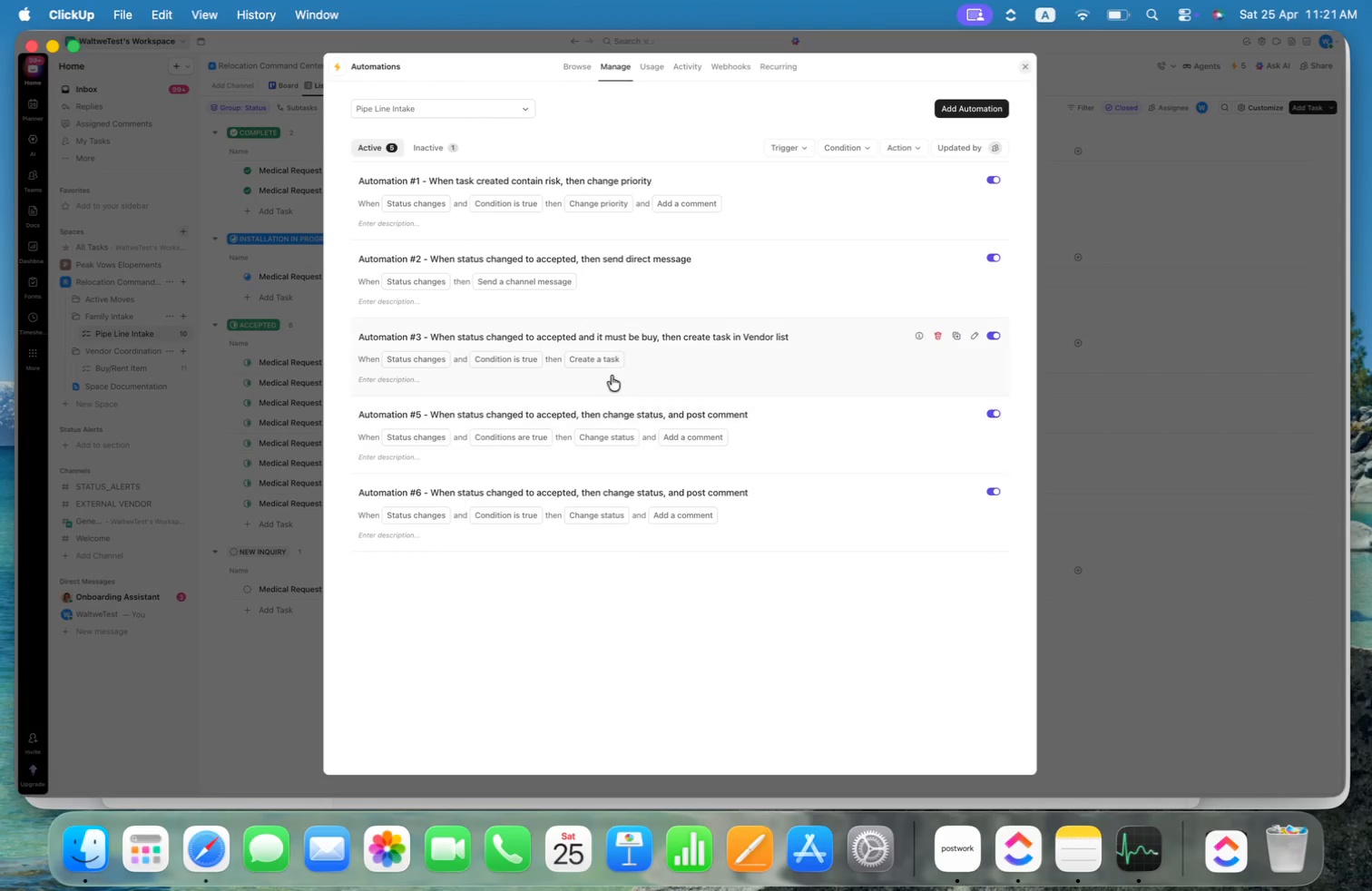 
left_click([964, 112])
 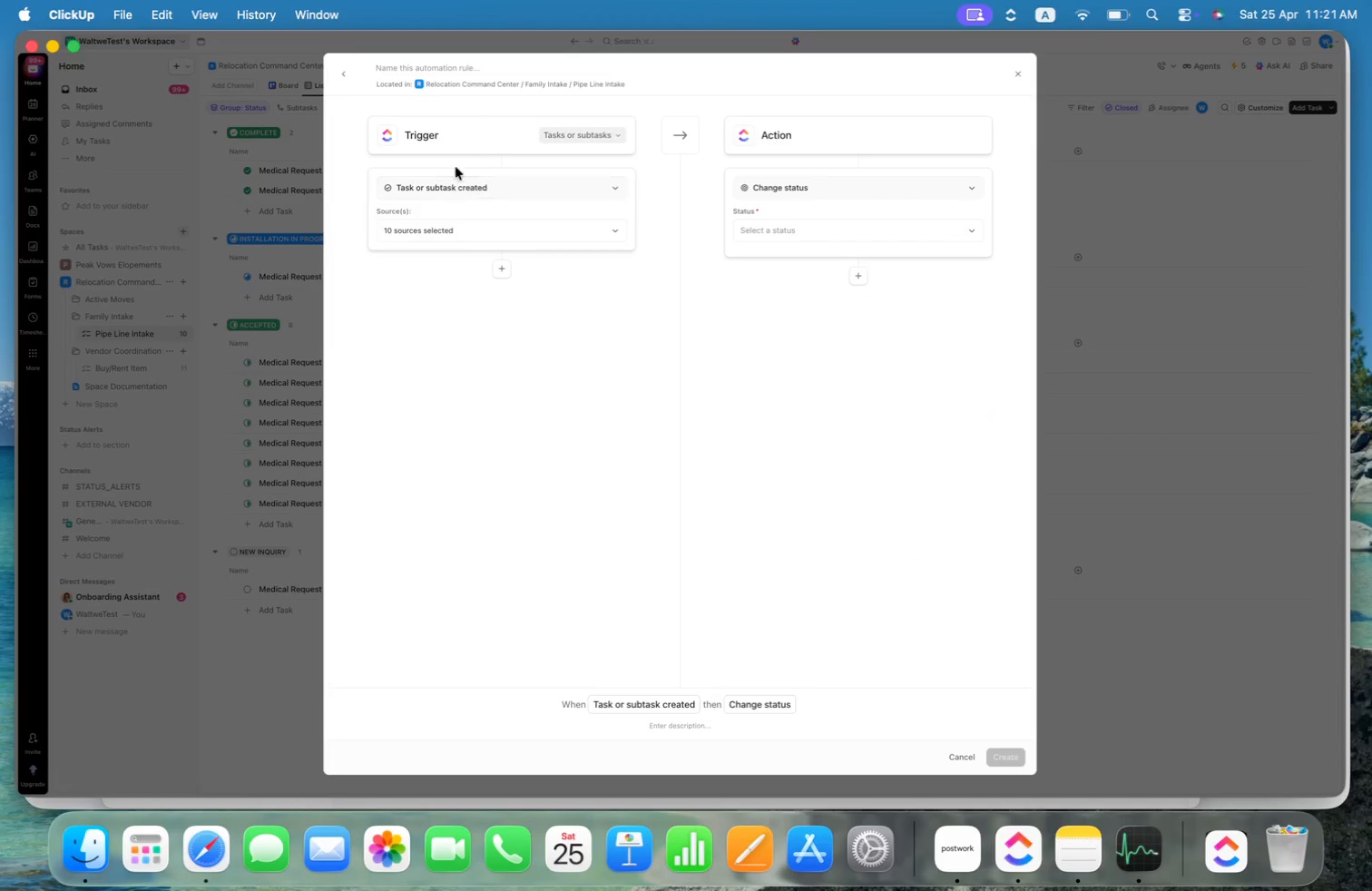 
left_click([474, 184])
 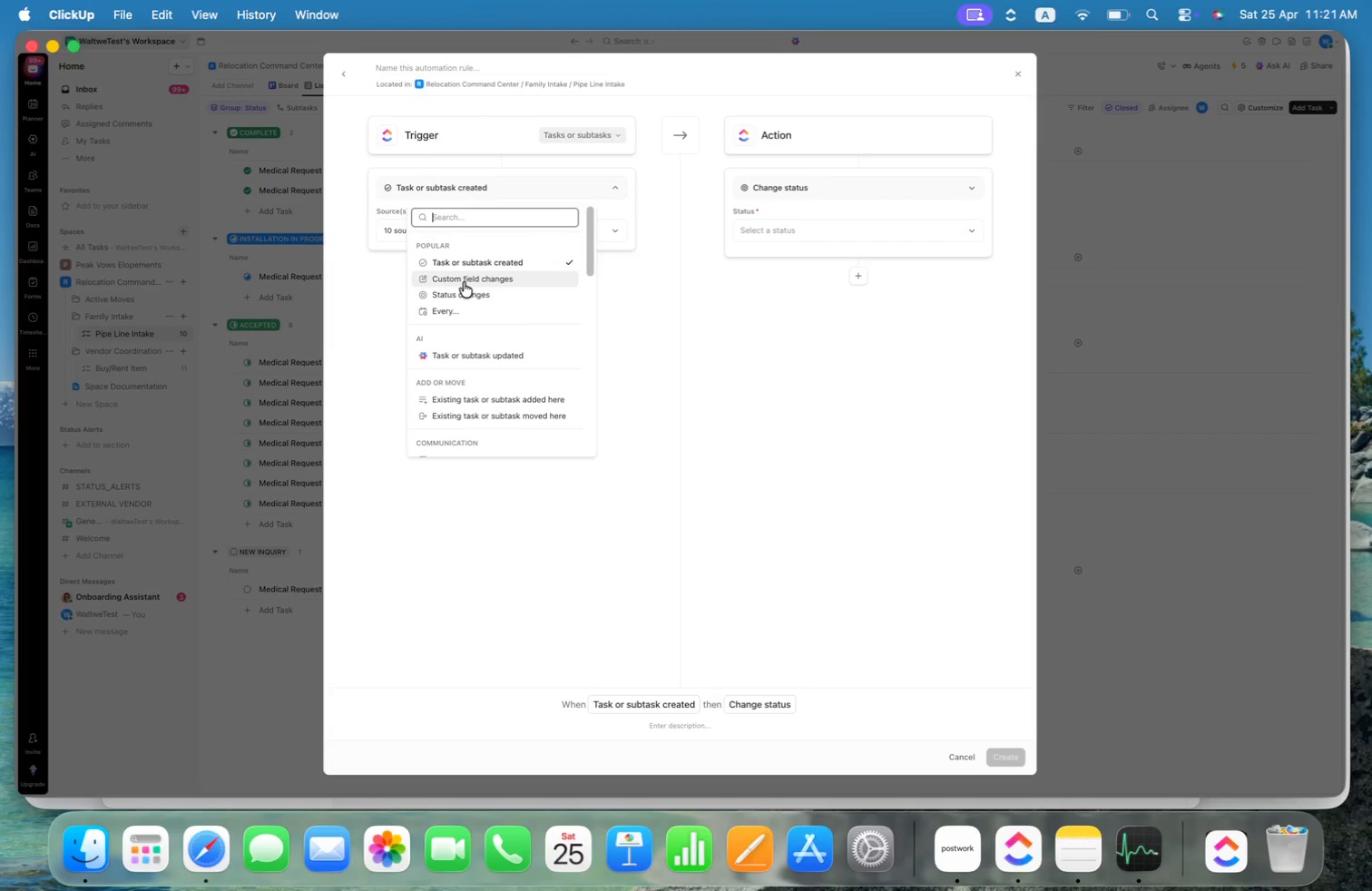 
left_click([464, 282])
 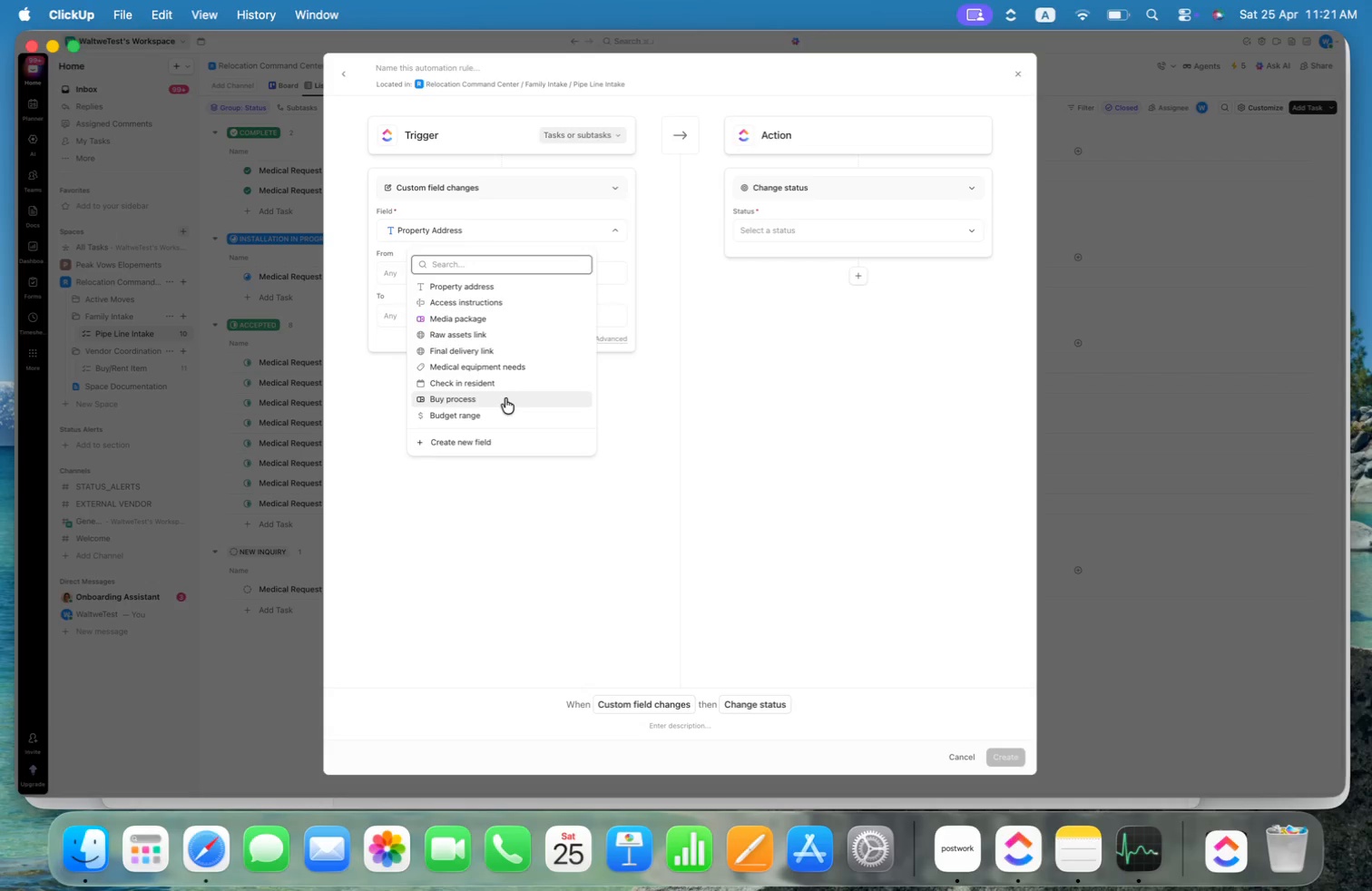 
left_click([505, 398])
 